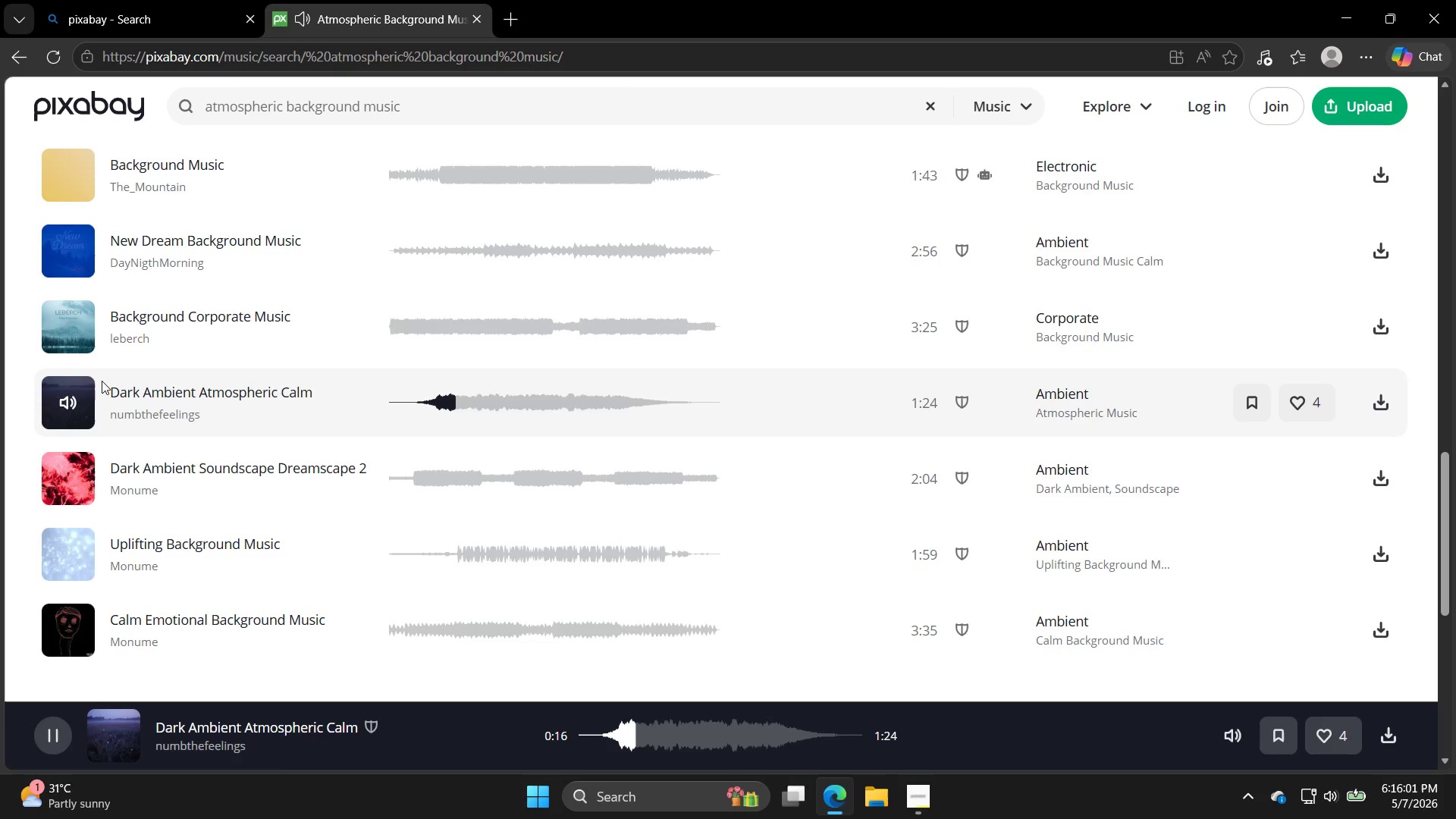 
wait(22.3)
 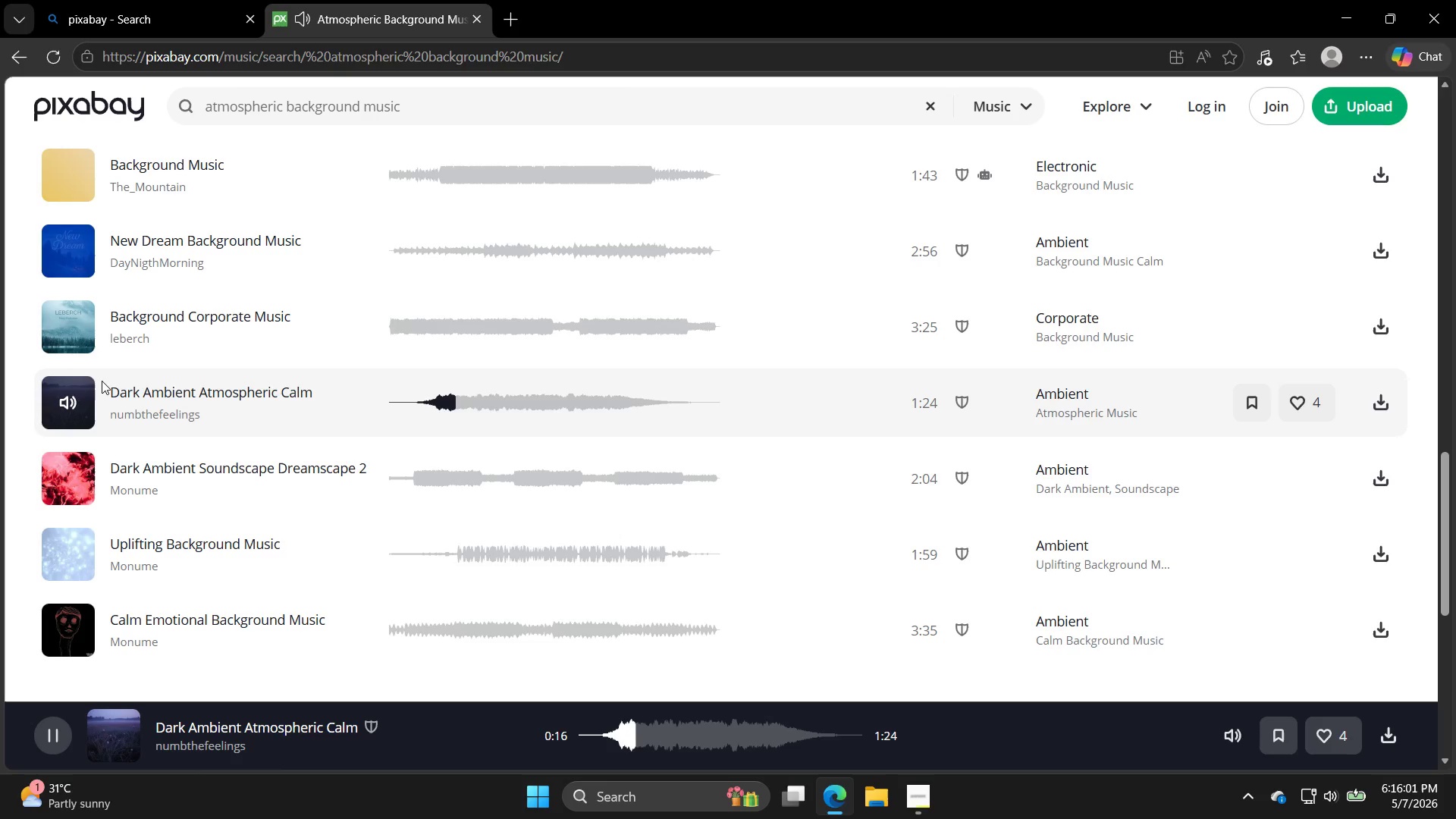 
left_click([39, 334])
 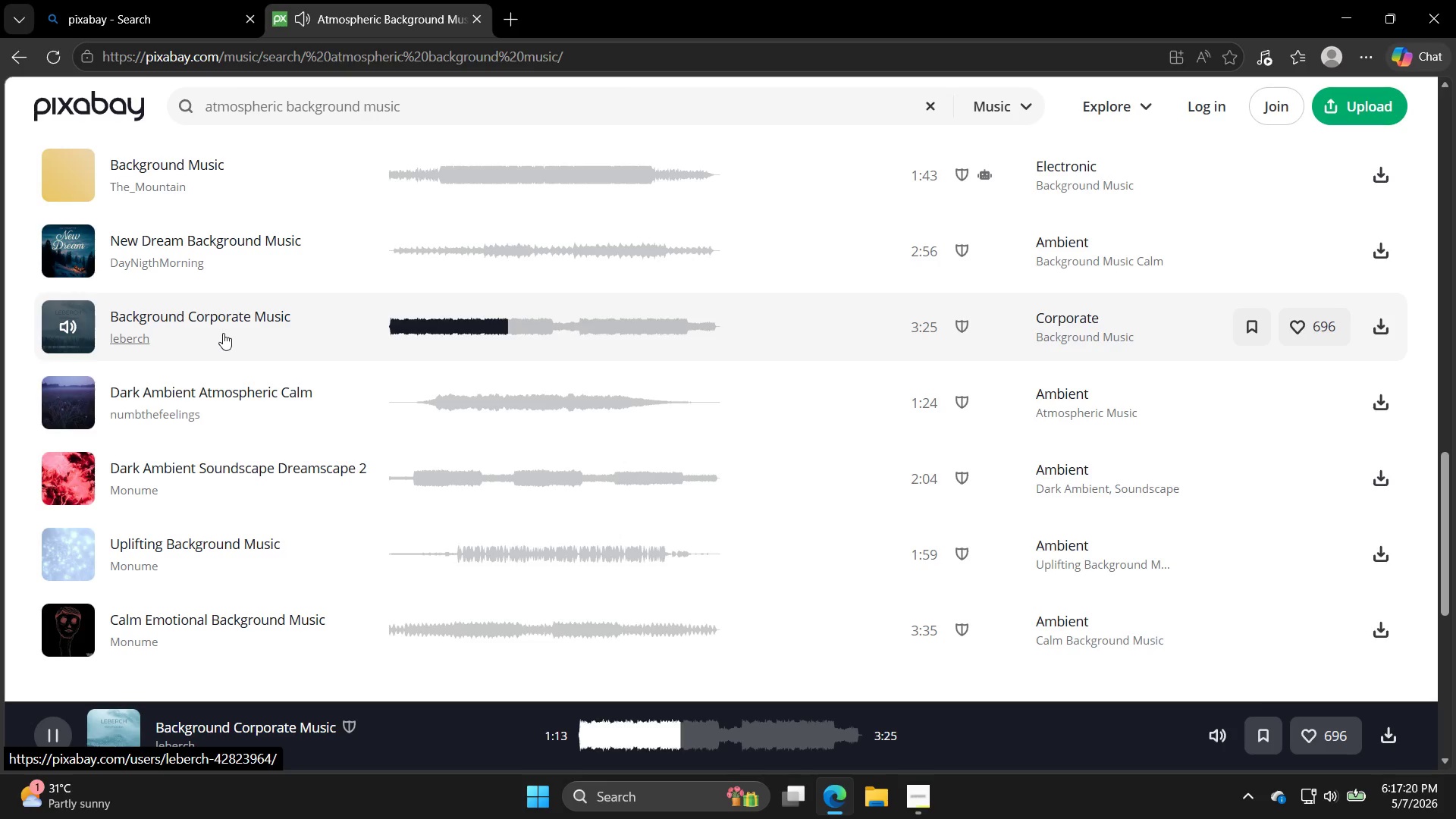 
wait(78.91)
 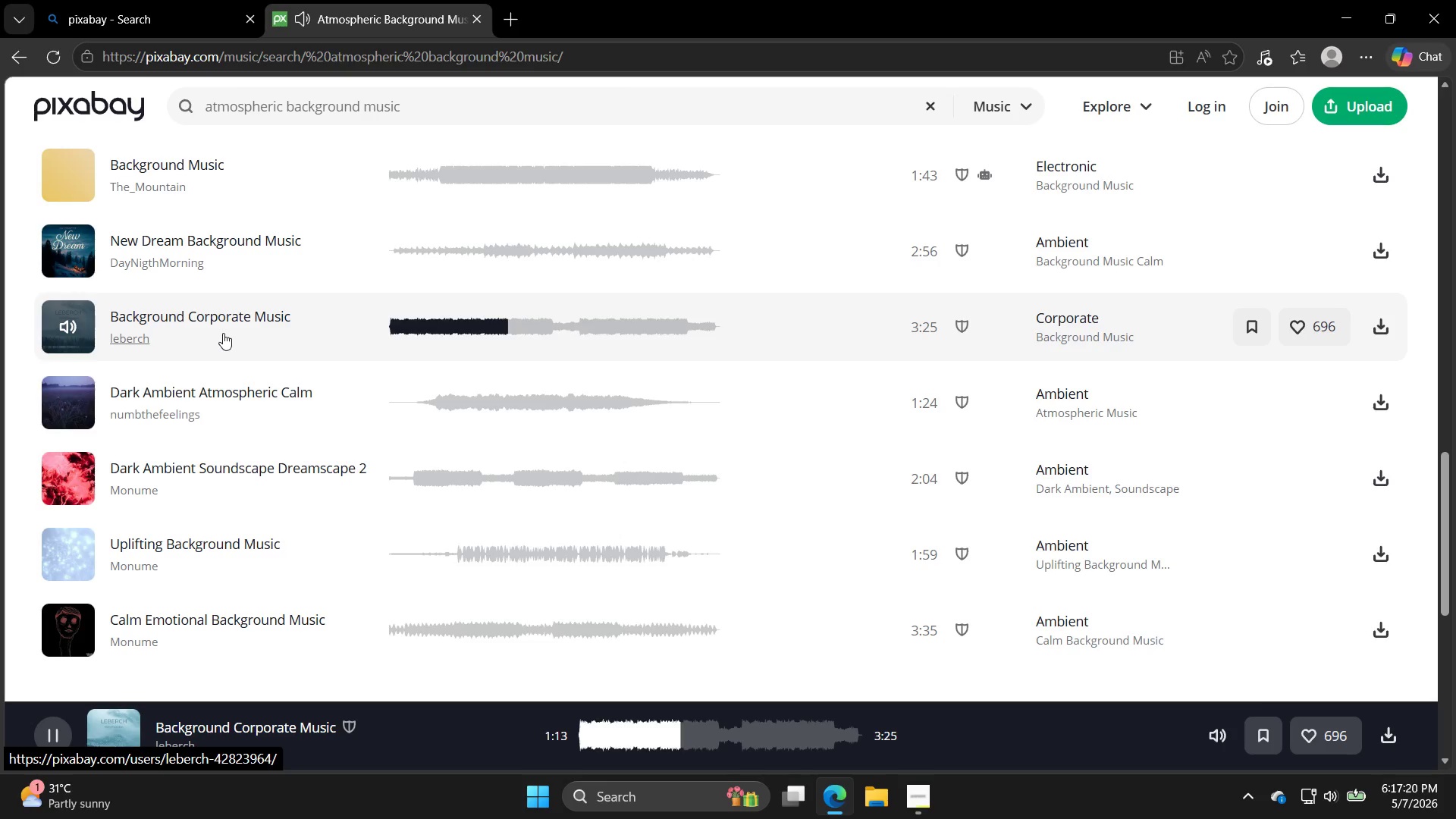 
left_click([75, 469])
 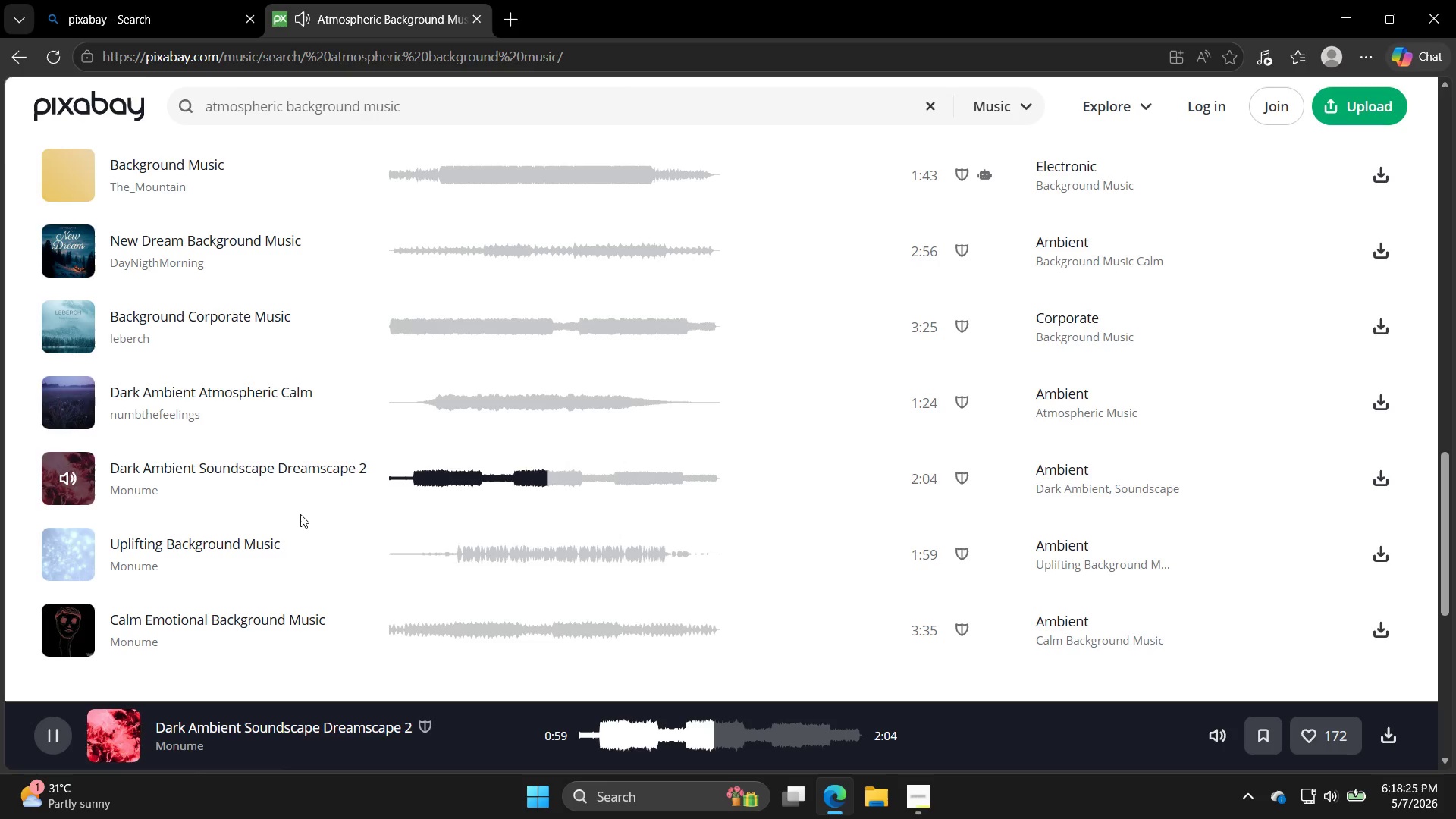 
wait(64.88)
 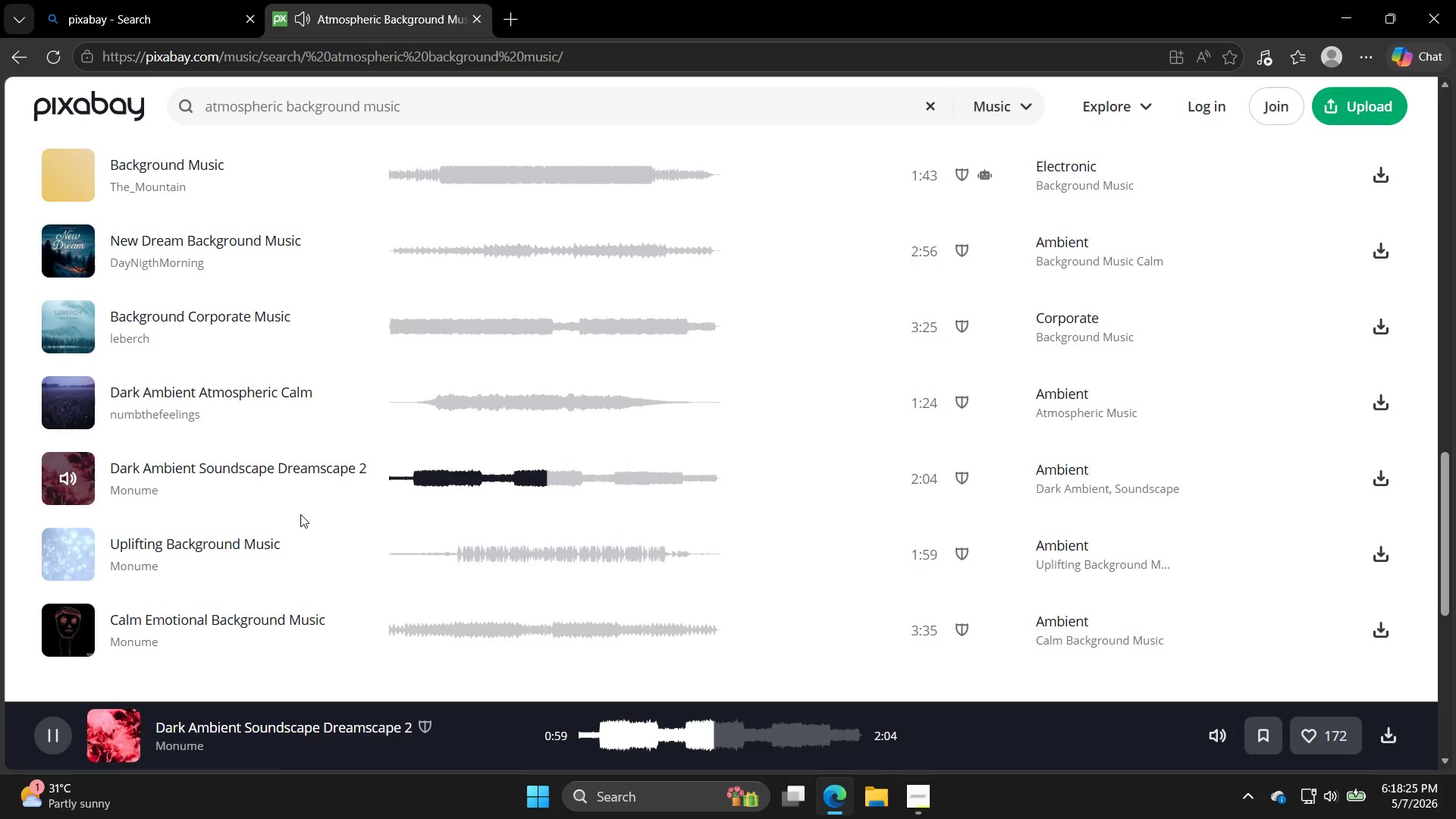 
left_click([93, 340])
 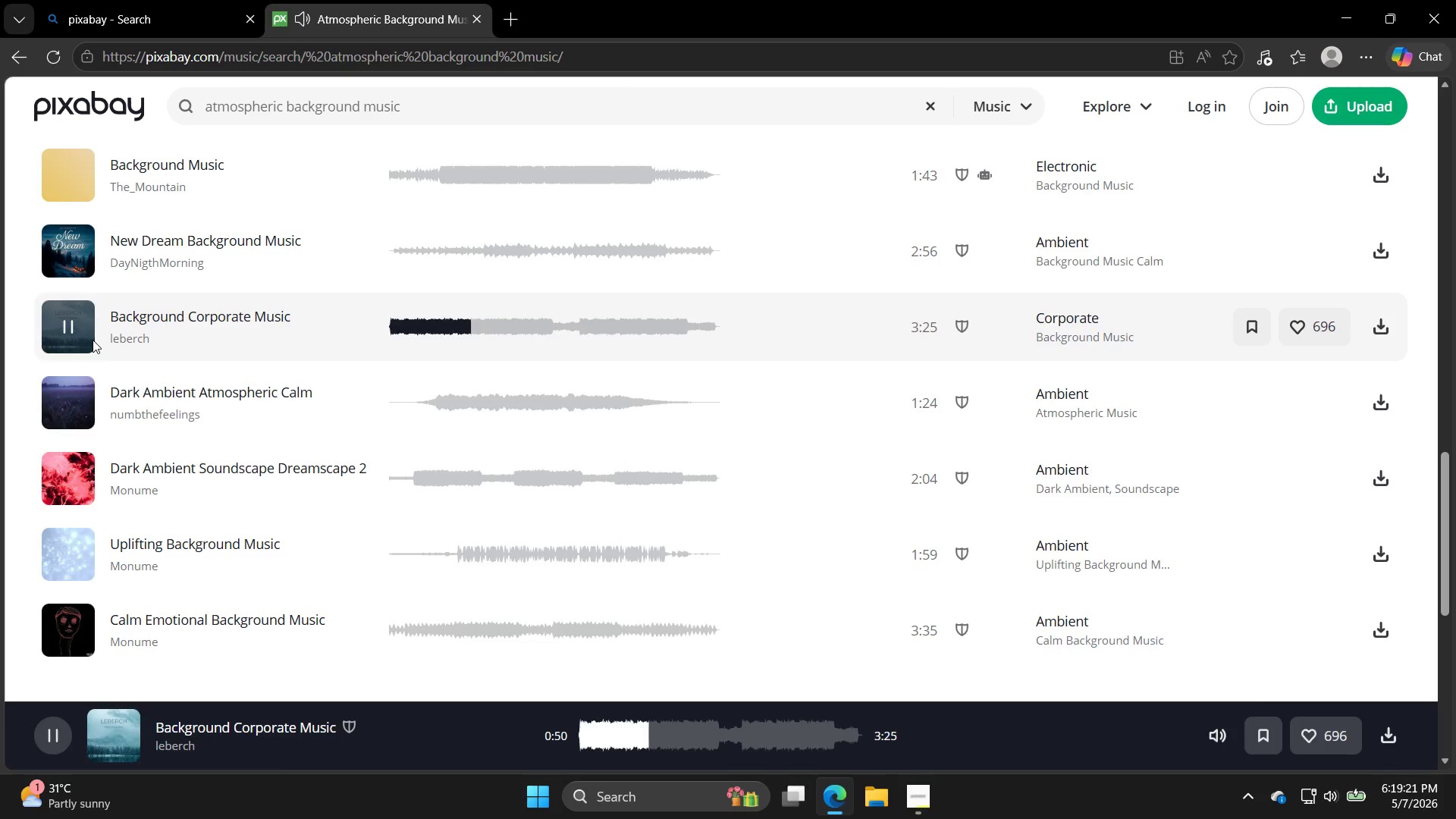 
wait(56.08)
 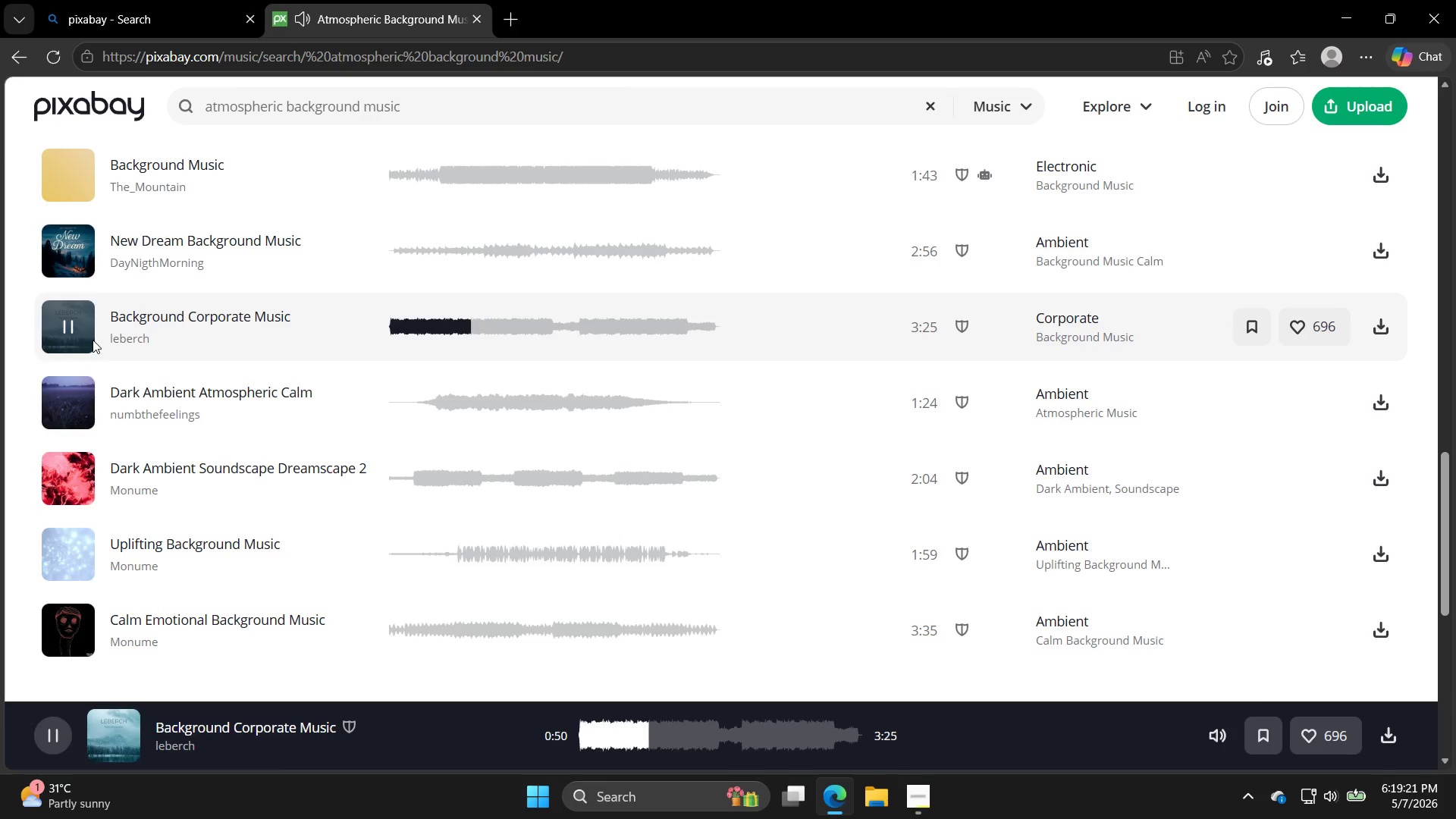 
left_click_drag(start_coordinate=[85, 383], to_coordinate=[89, 384])
 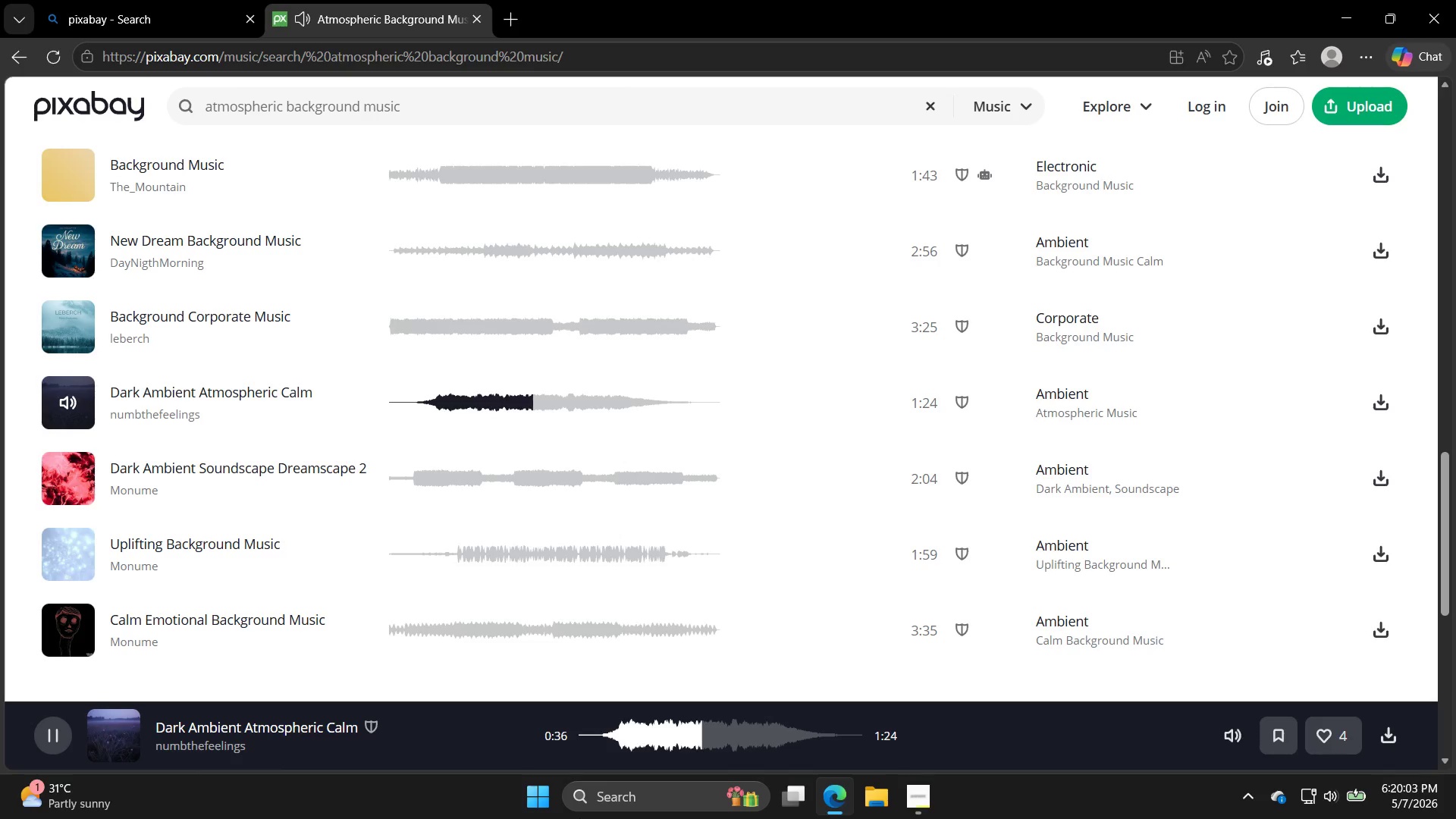 
wait(41.77)
 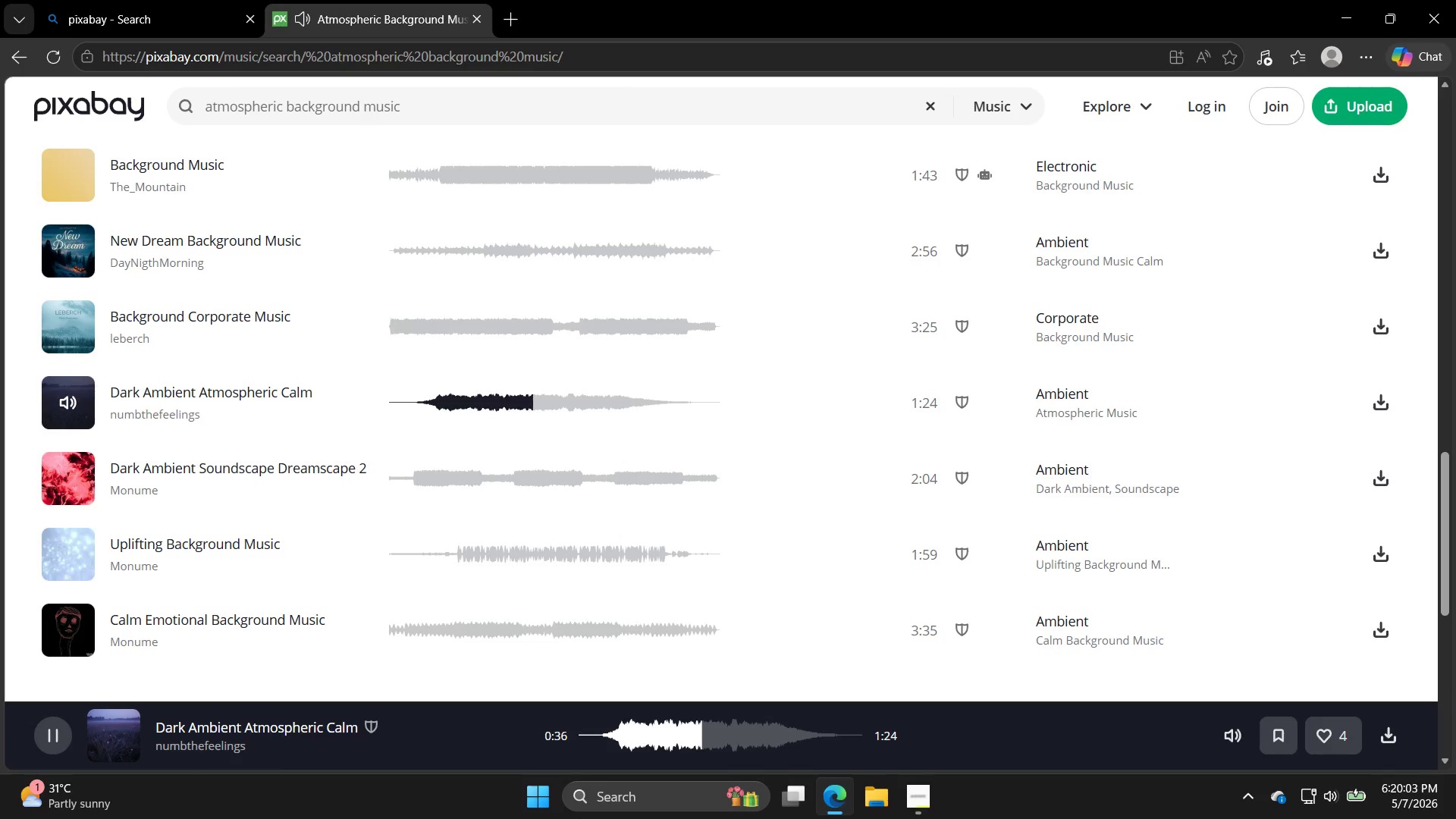 
left_click([64, 502])
 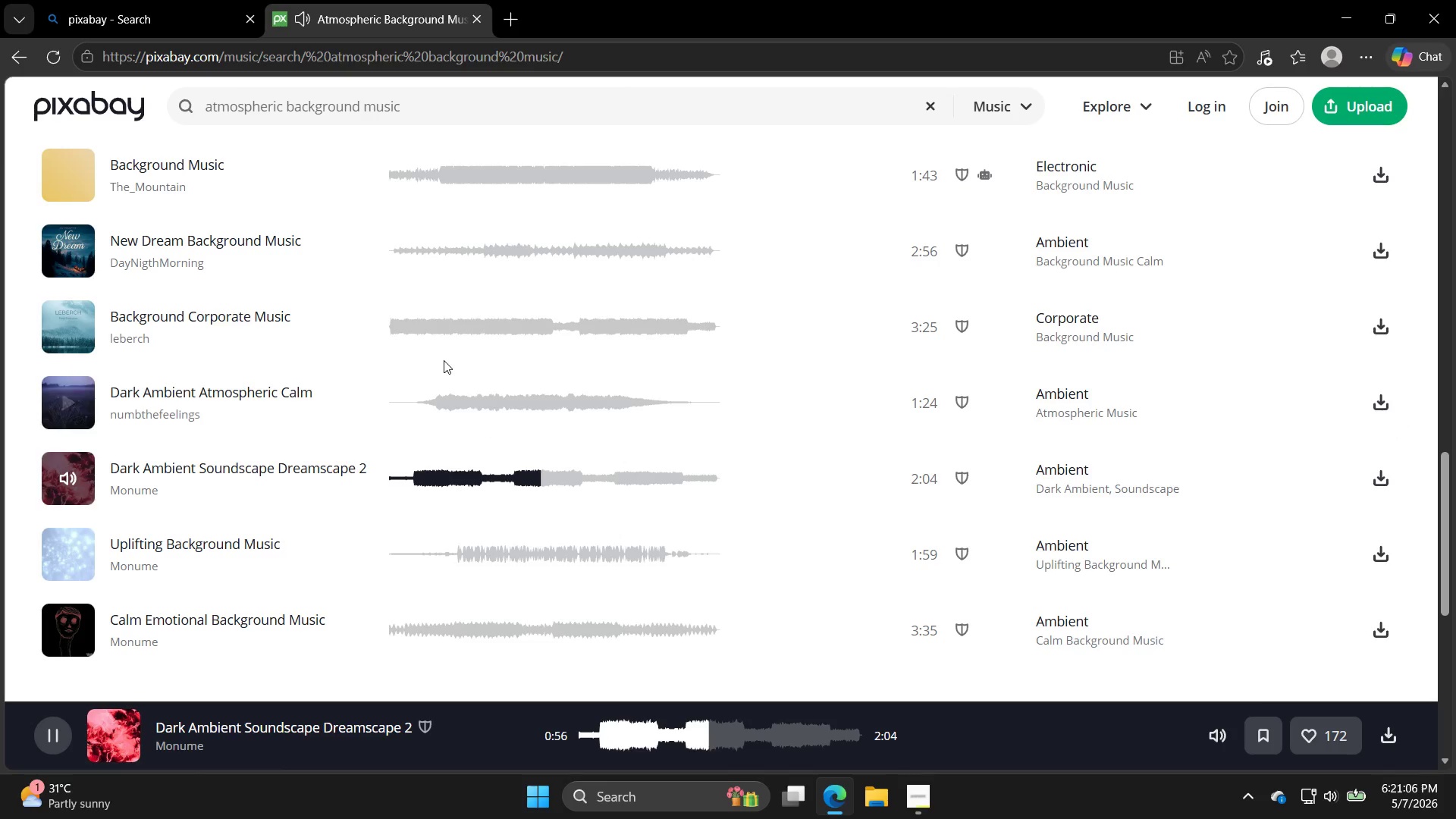 
wait(62.66)
 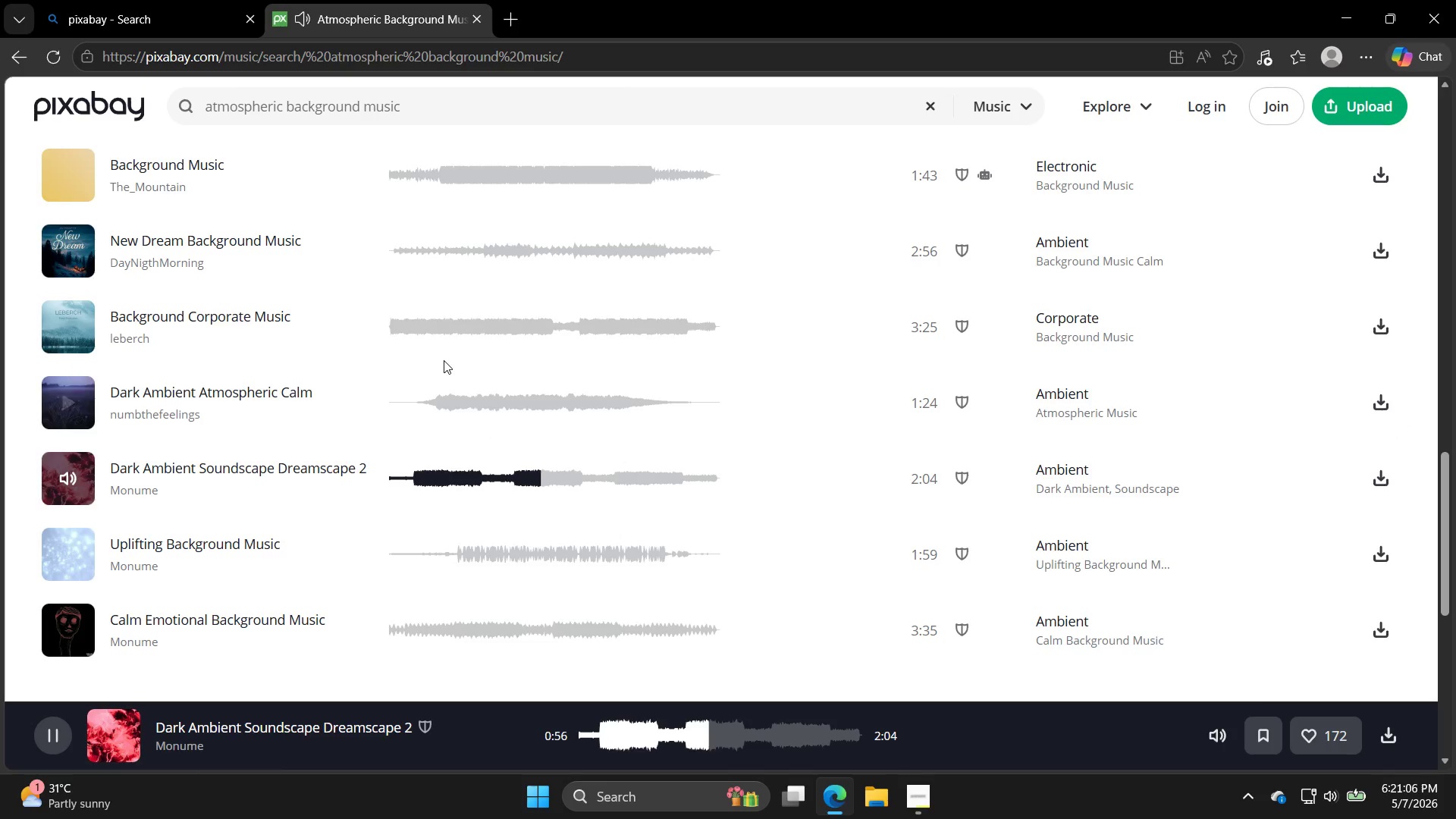 
left_click([85, 400])
 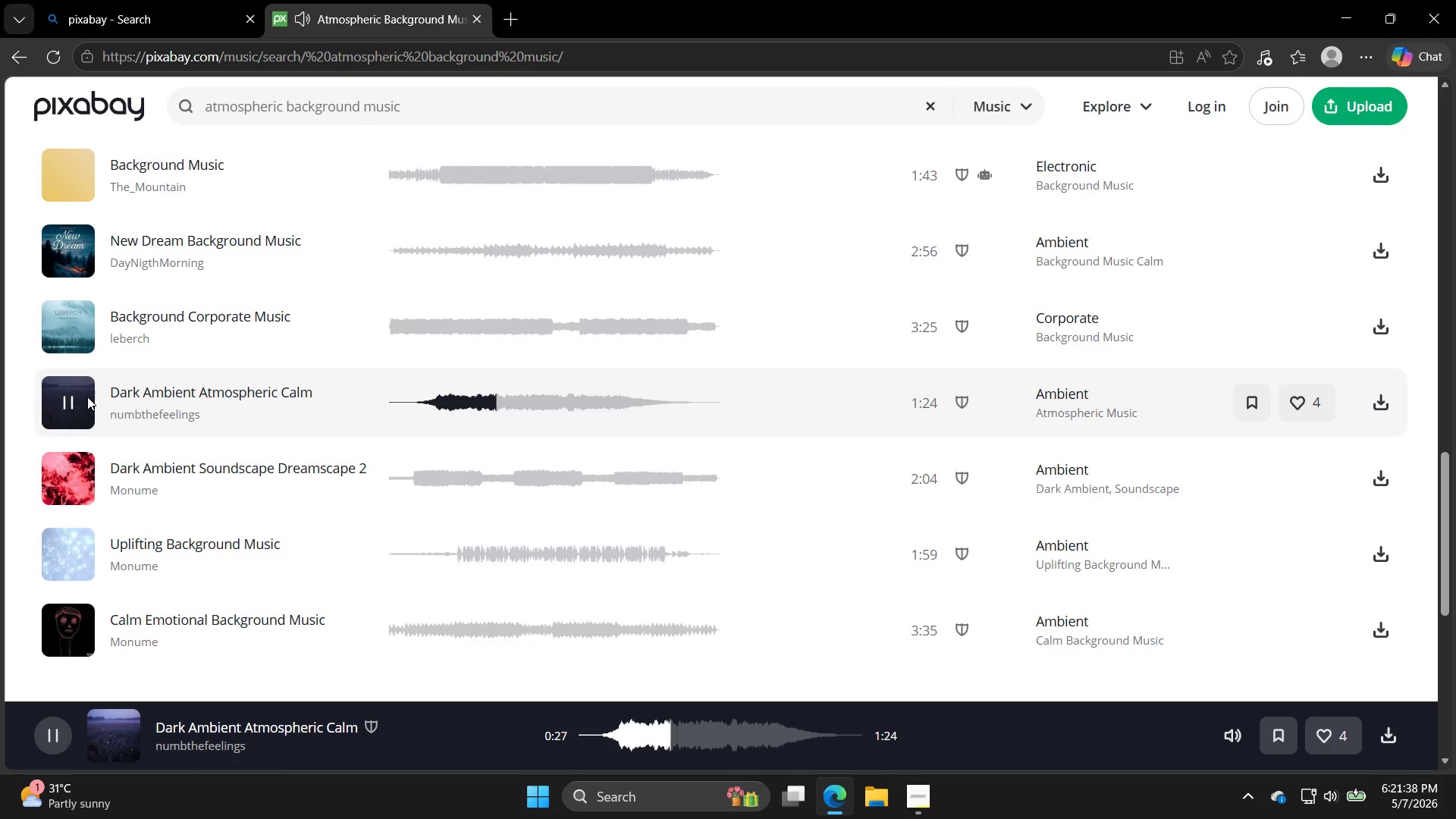 
wait(32.66)
 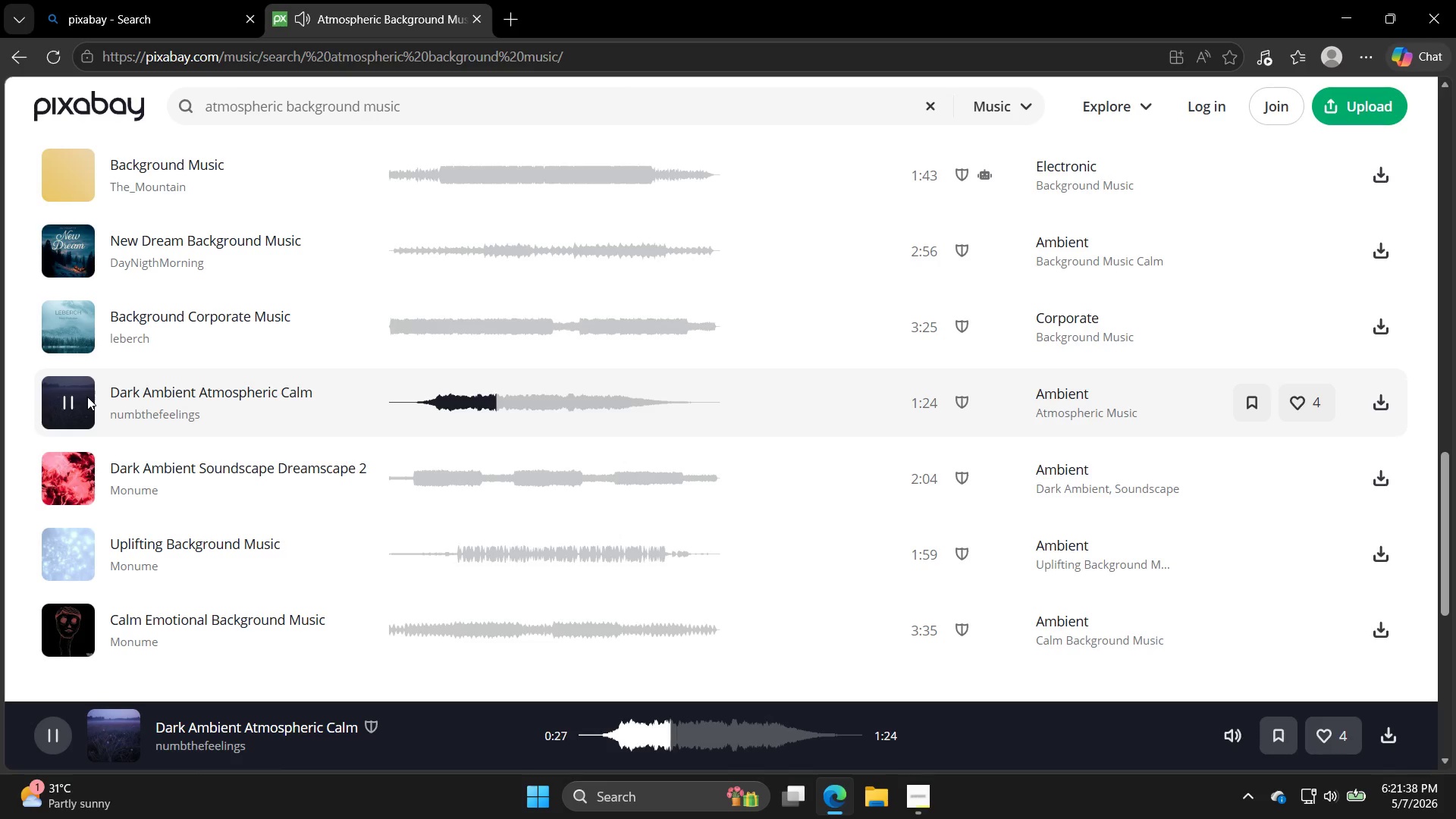 
scroll: coordinate [220, 394], scroll_direction: down, amount: 1.0
 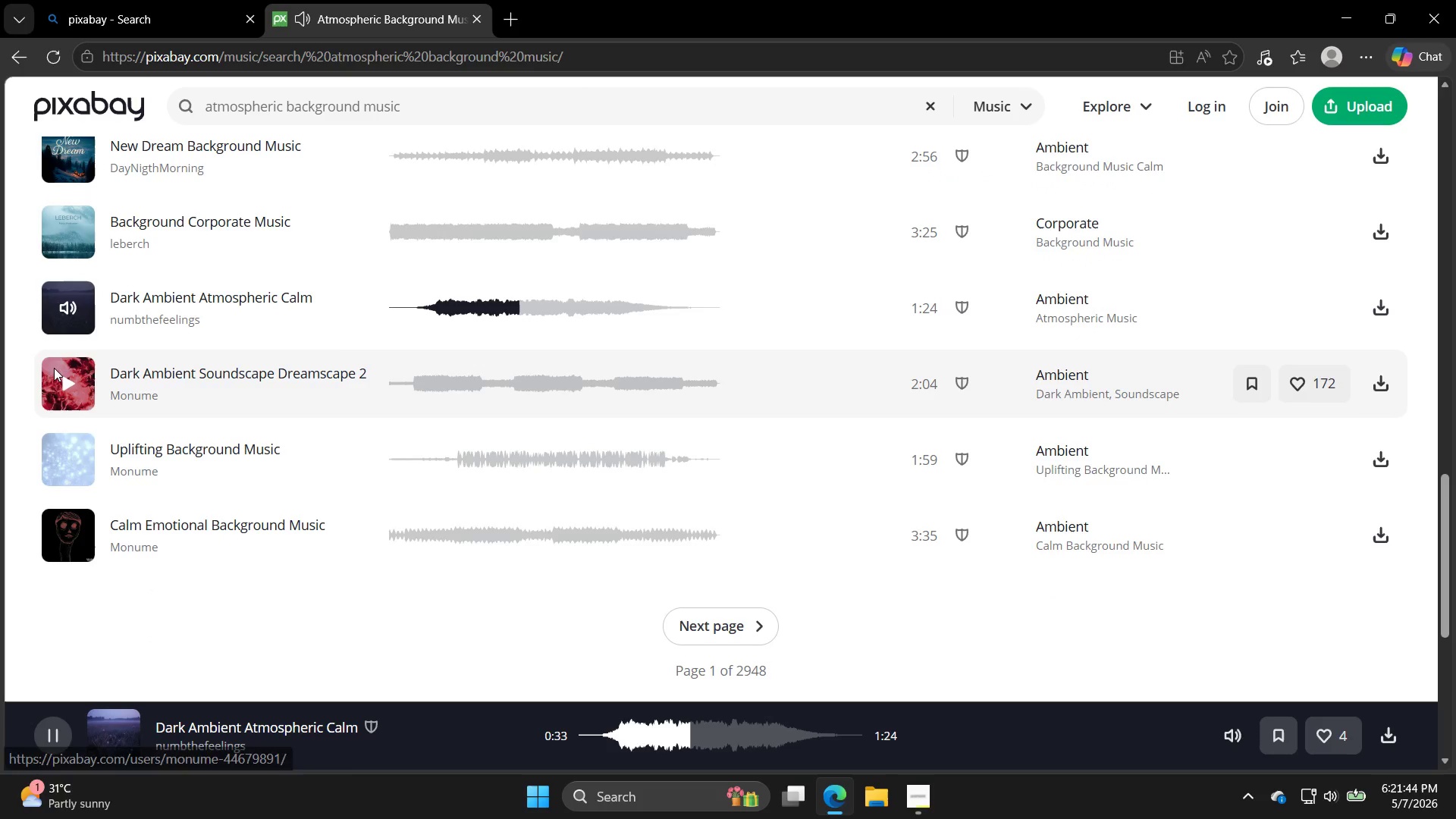 
left_click([64, 372])
 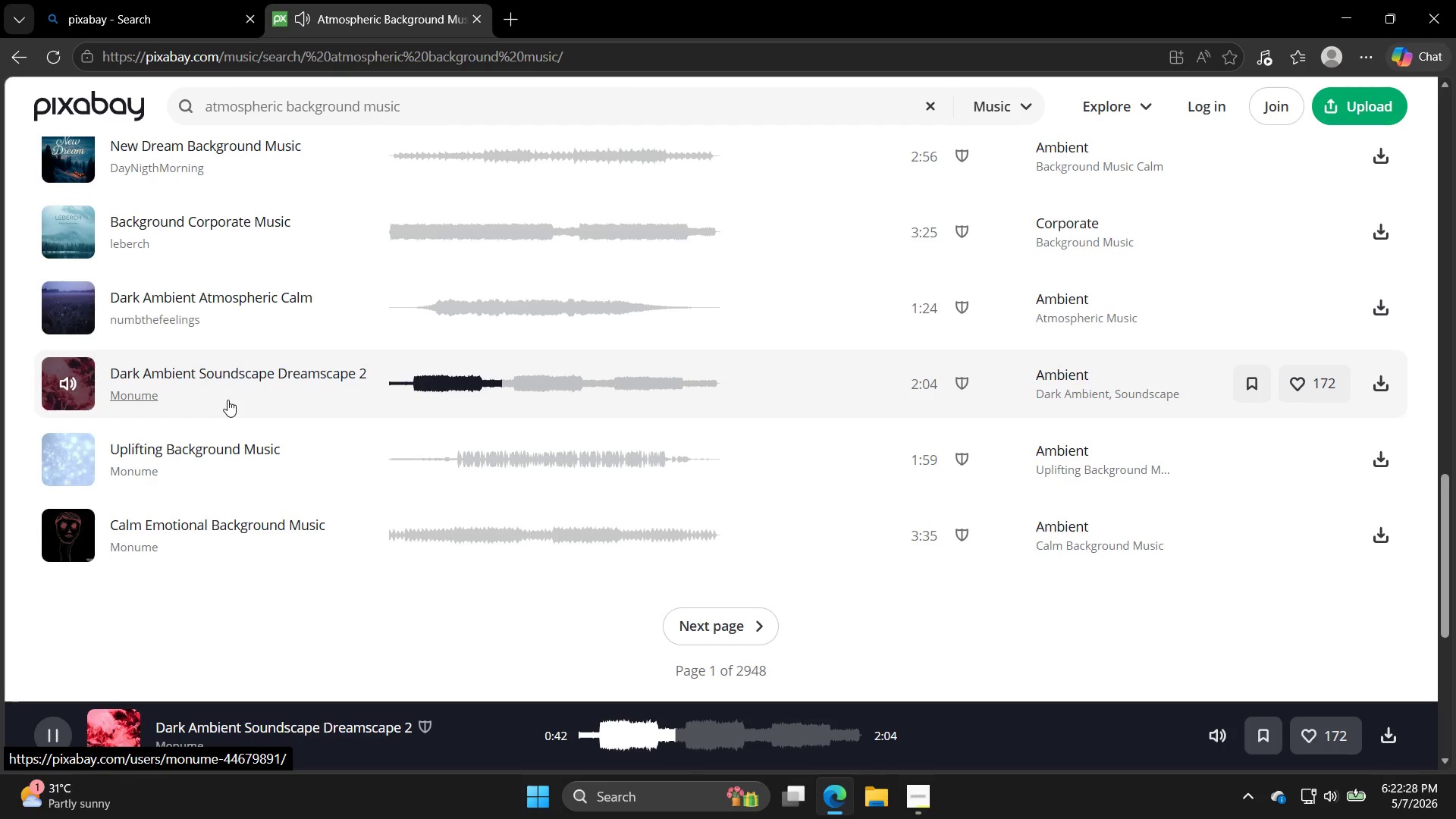 
wait(47.94)
 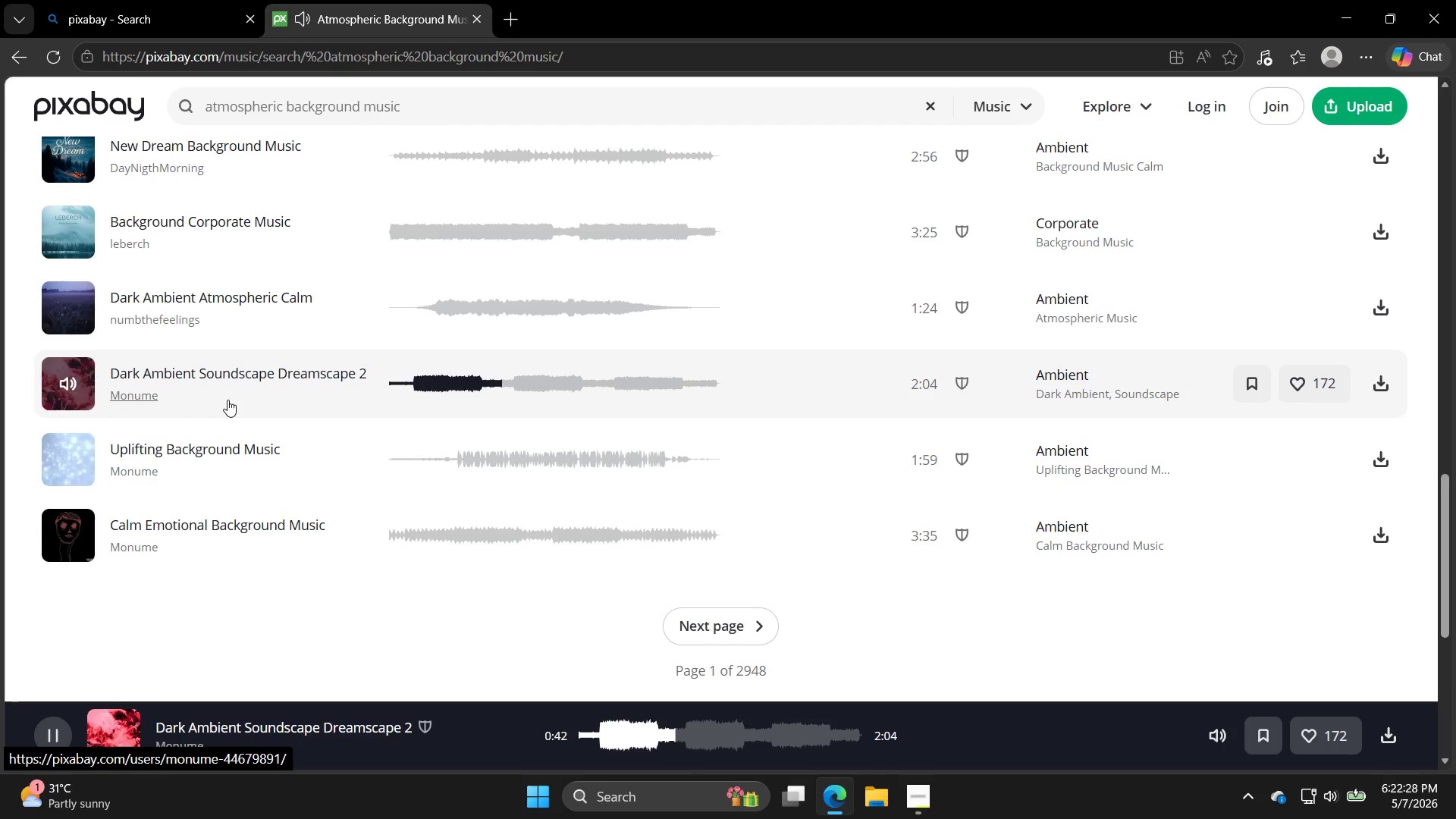 
scroll: coordinate [283, 385], scroll_direction: down, amount: 1.0
 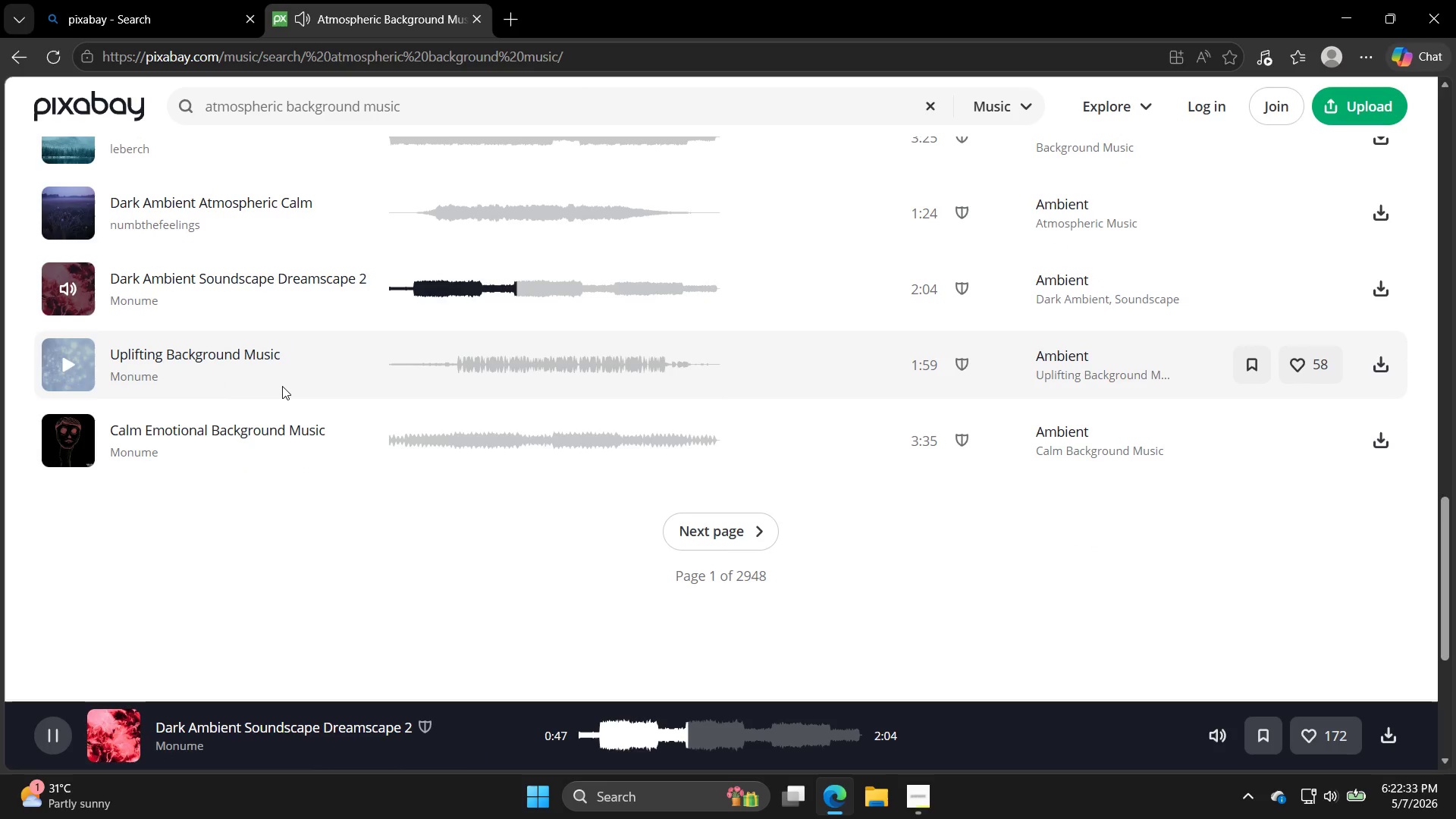 
scroll: coordinate [282, 386], scroll_direction: up, amount: 2.0
 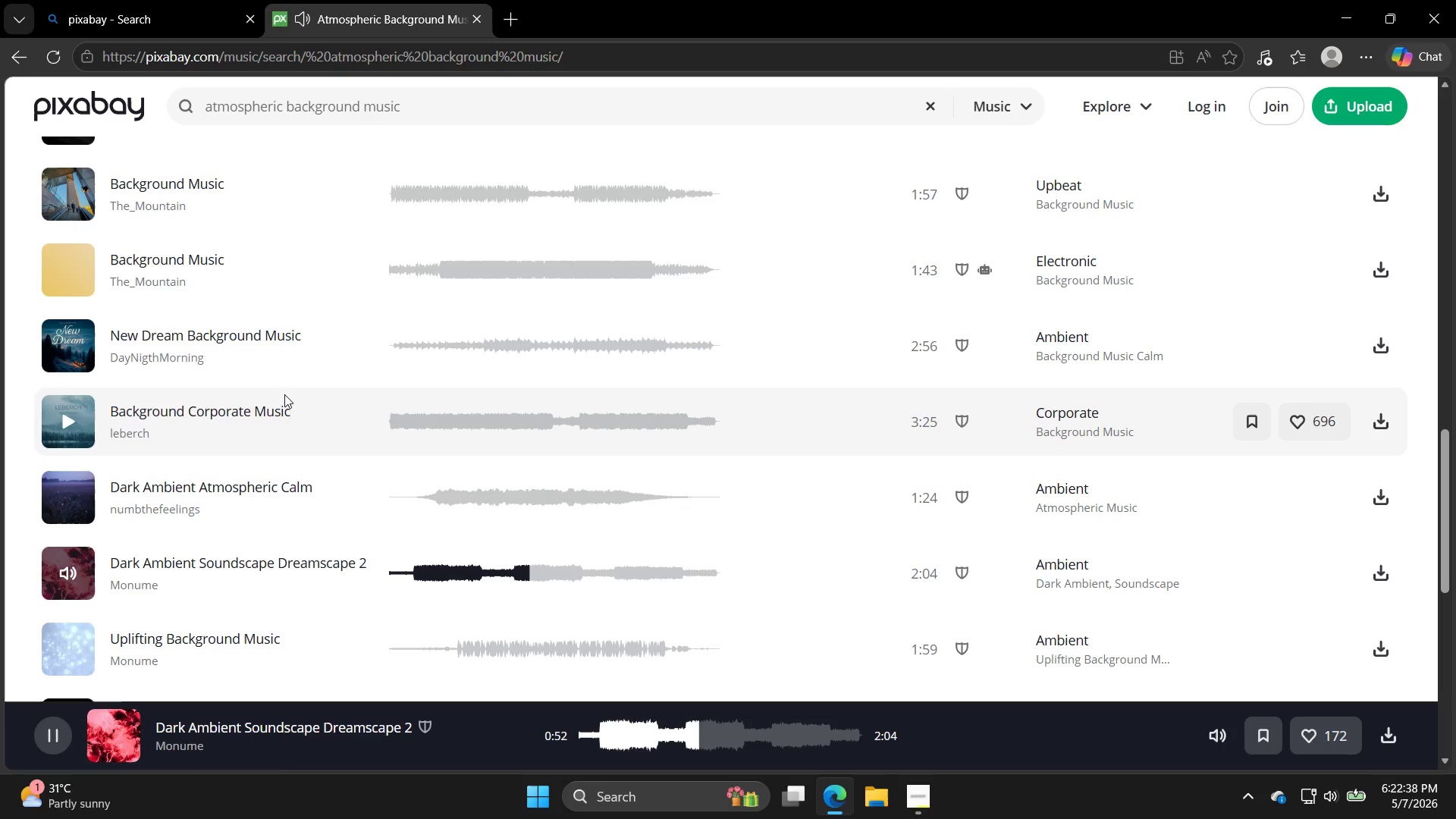 
wait(5.25)
 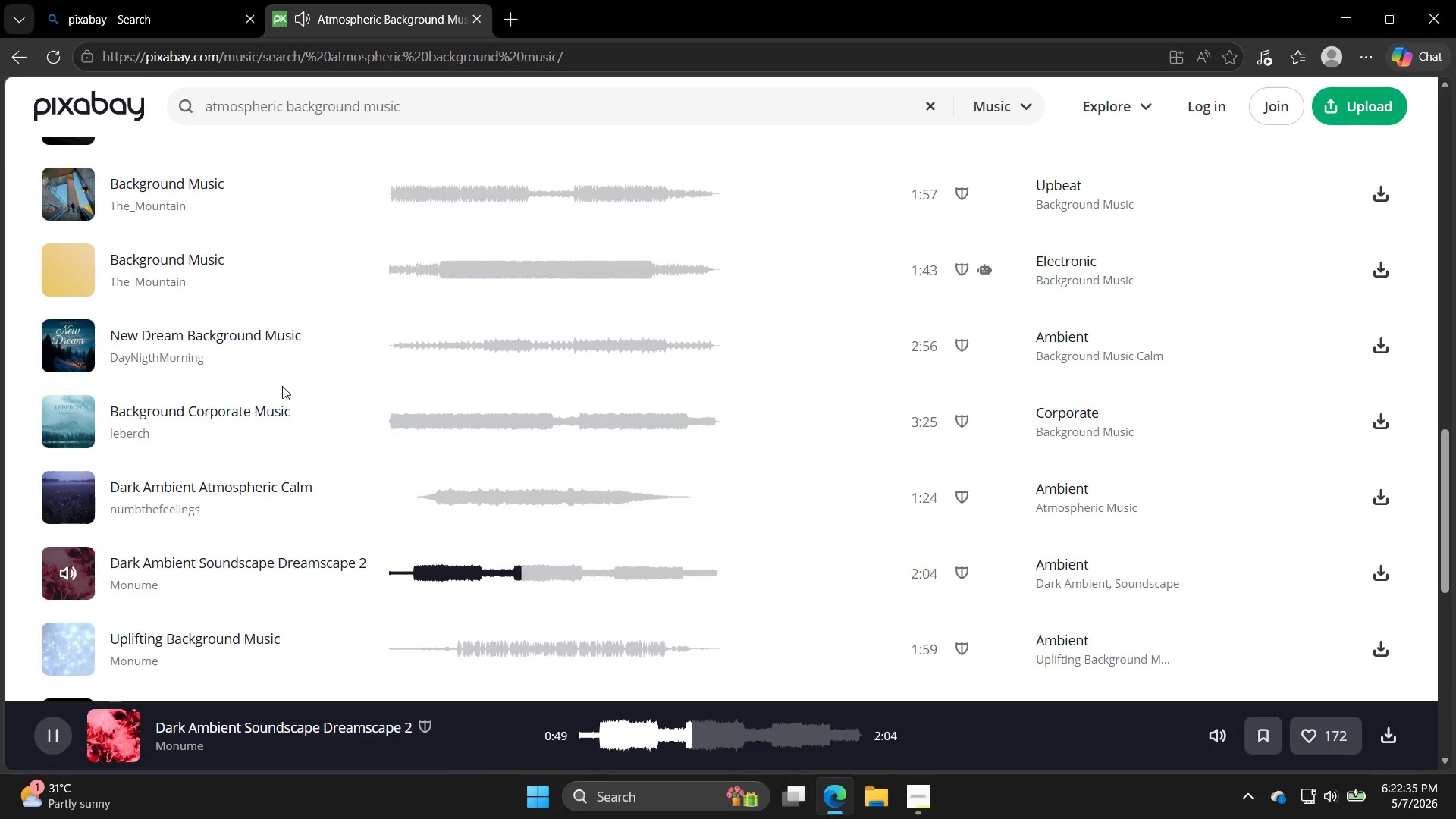 
scroll: coordinate [311, 444], scroll_direction: down, amount: 2.0
 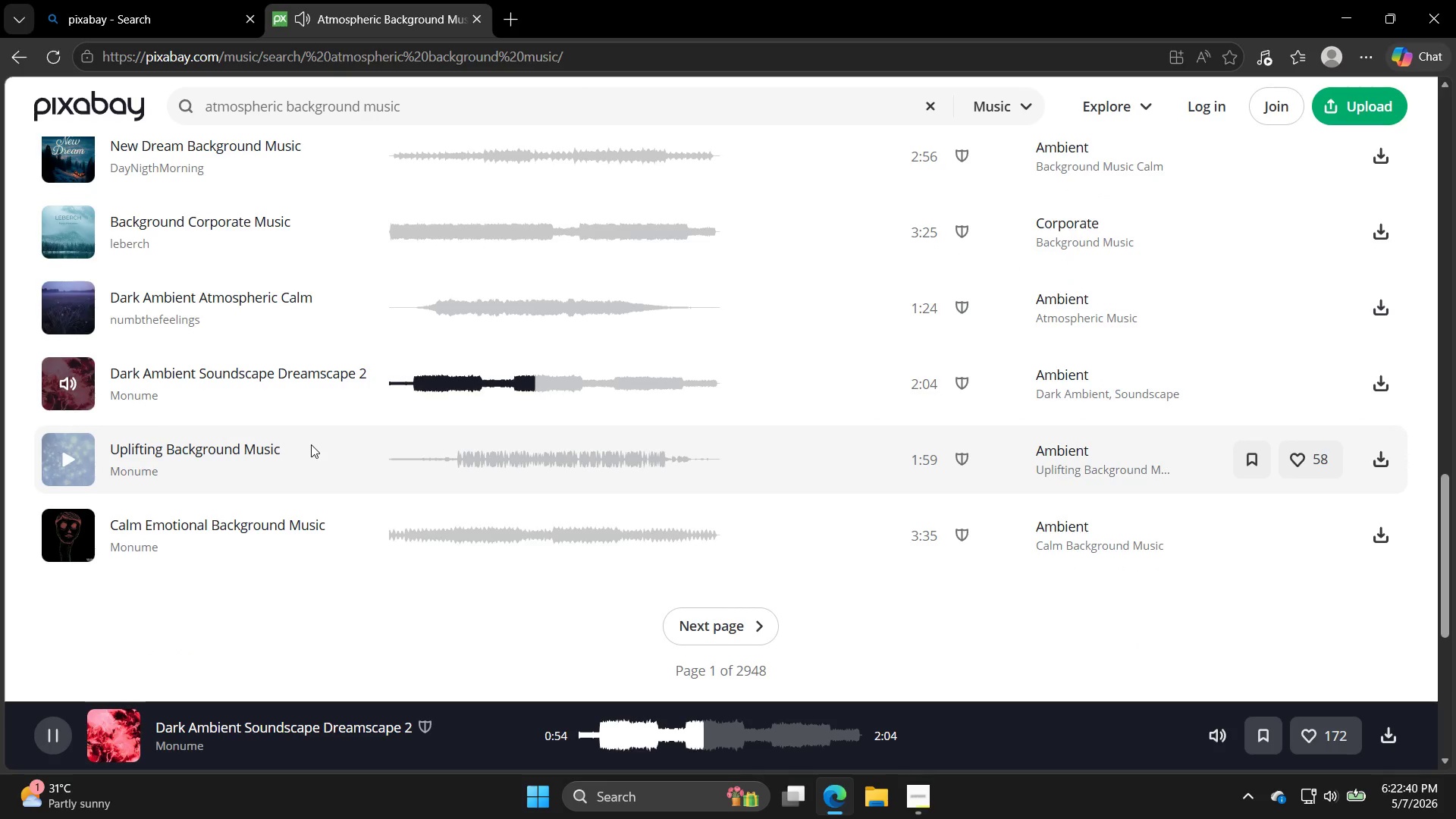 
scroll: coordinate [311, 444], scroll_direction: up, amount: 2.0
 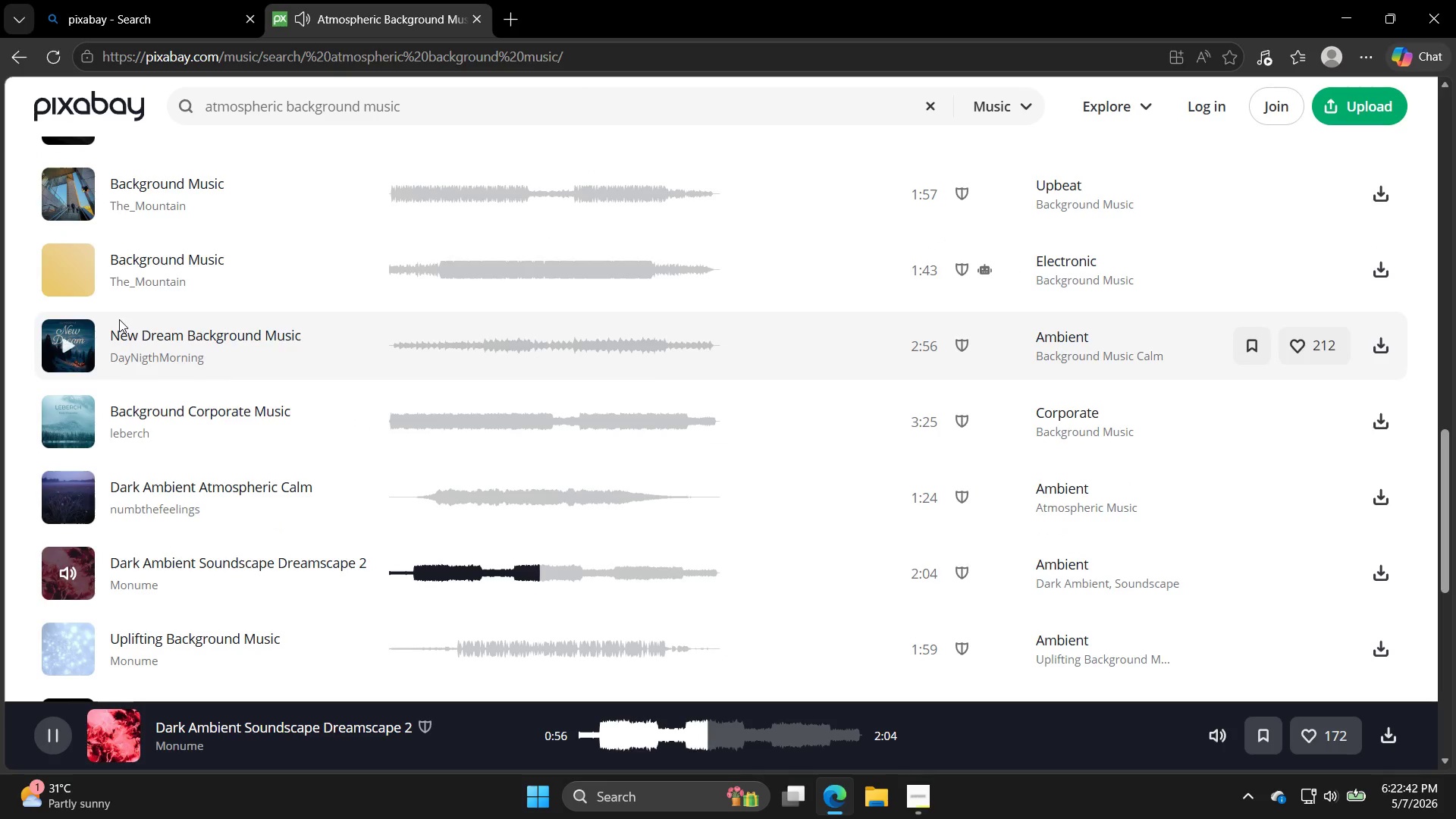 
left_click([47, 281])
 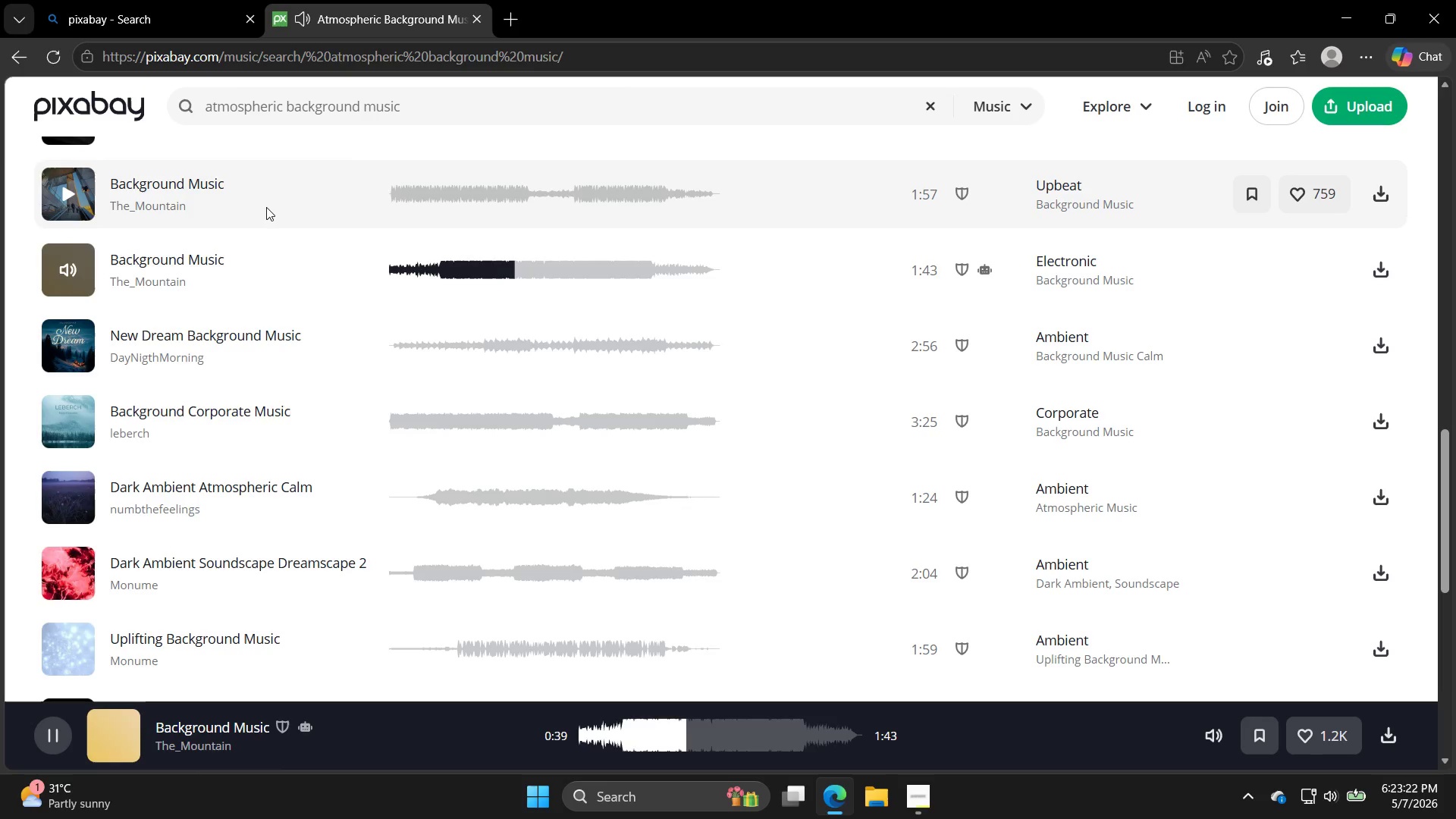 
wait(44.61)
 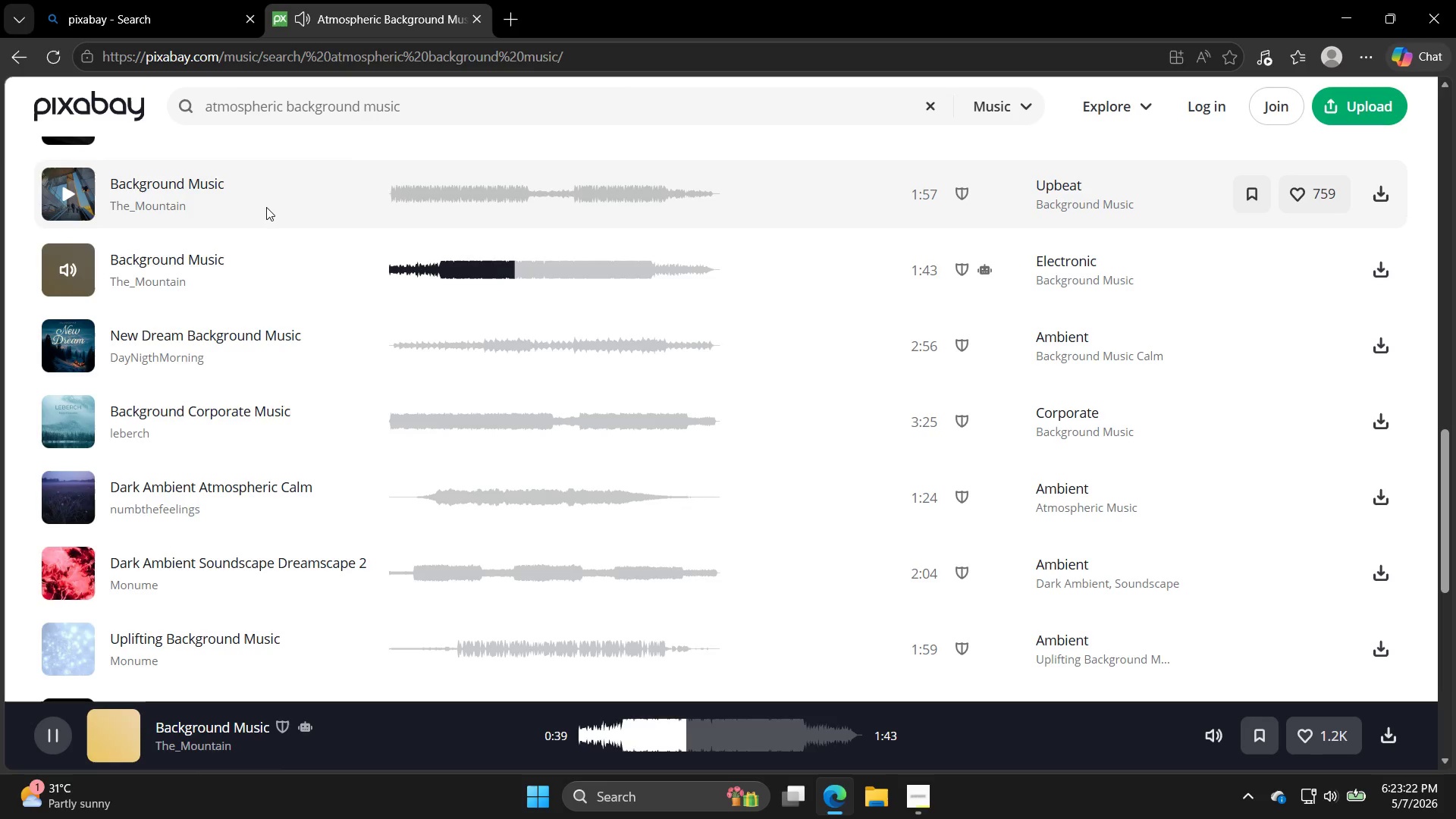 
left_click([42, 399])
 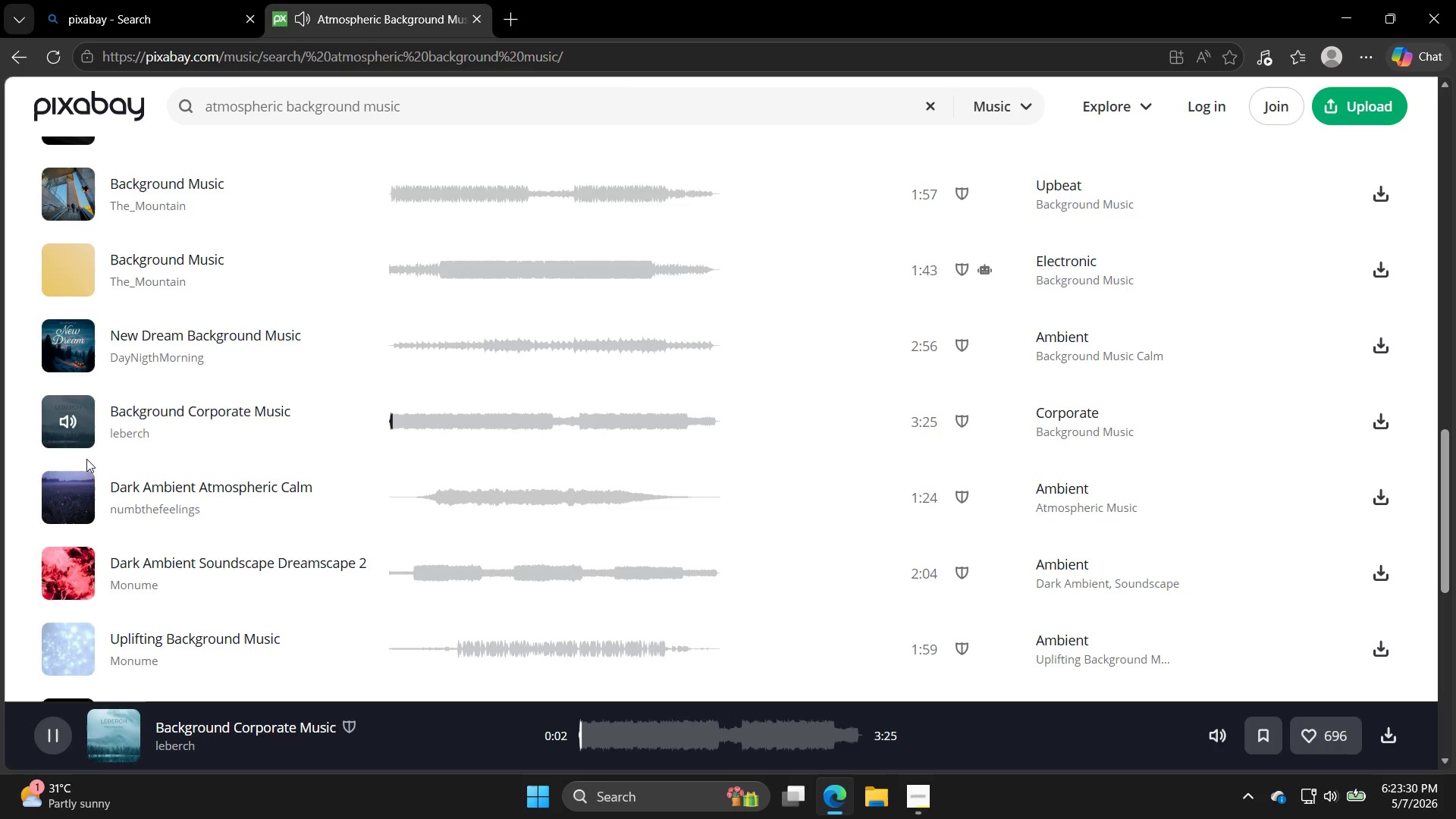 
left_click([61, 502])
 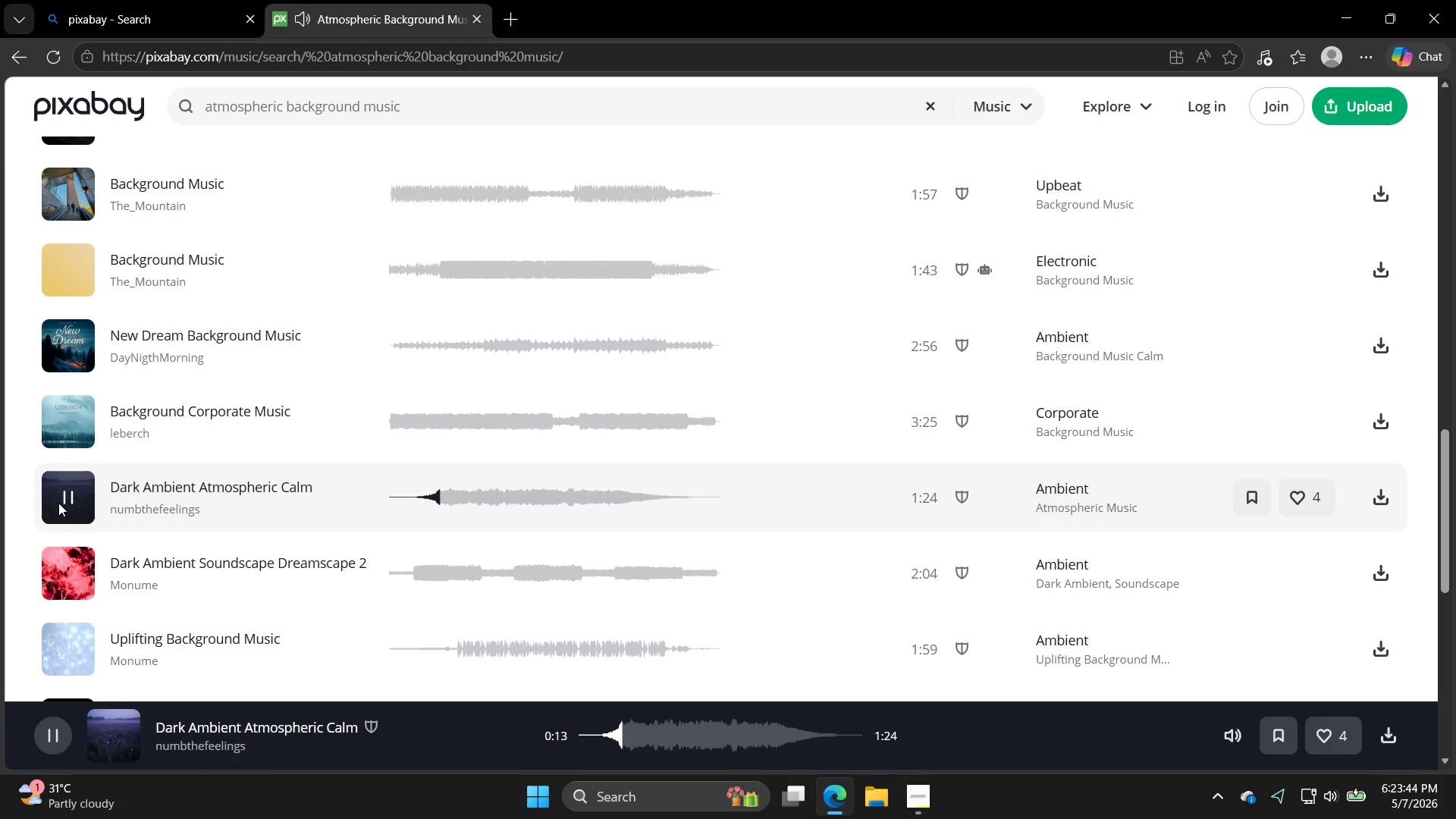 
wait(18.44)
 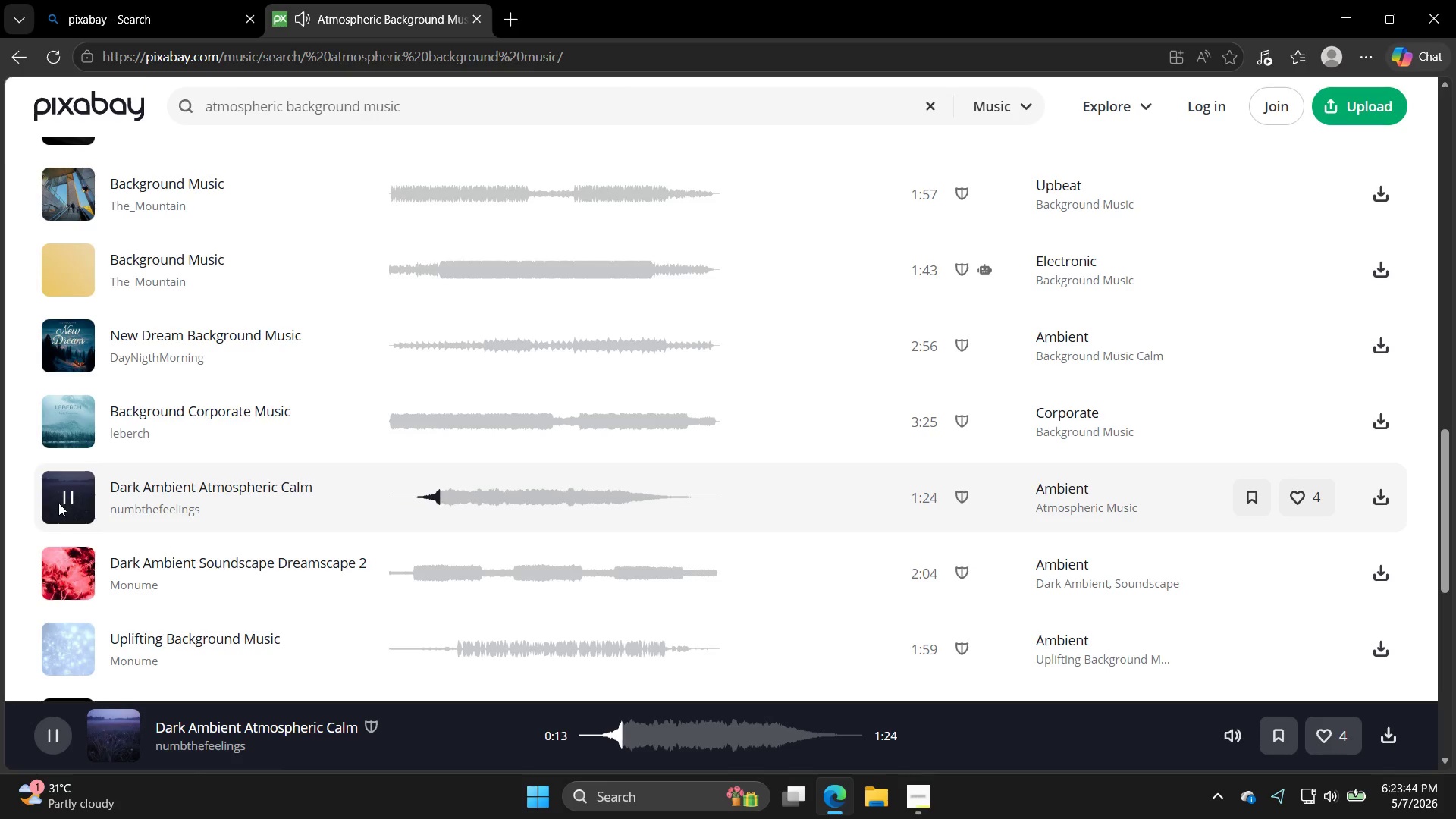 
scroll: coordinate [94, 488], scroll_direction: down, amount: 1.0
 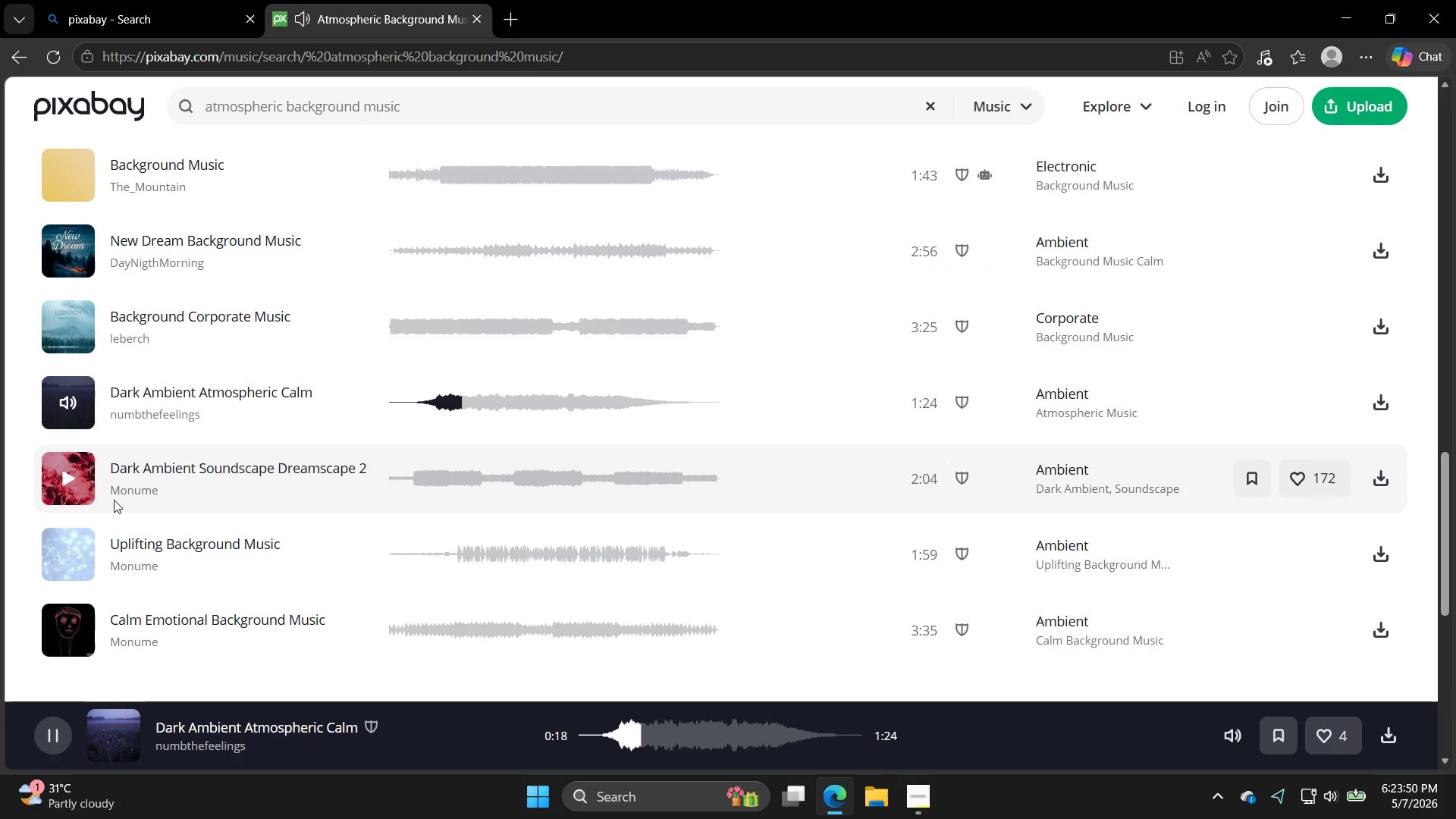 
scroll: coordinate [116, 491], scroll_direction: up, amount: 1.0
 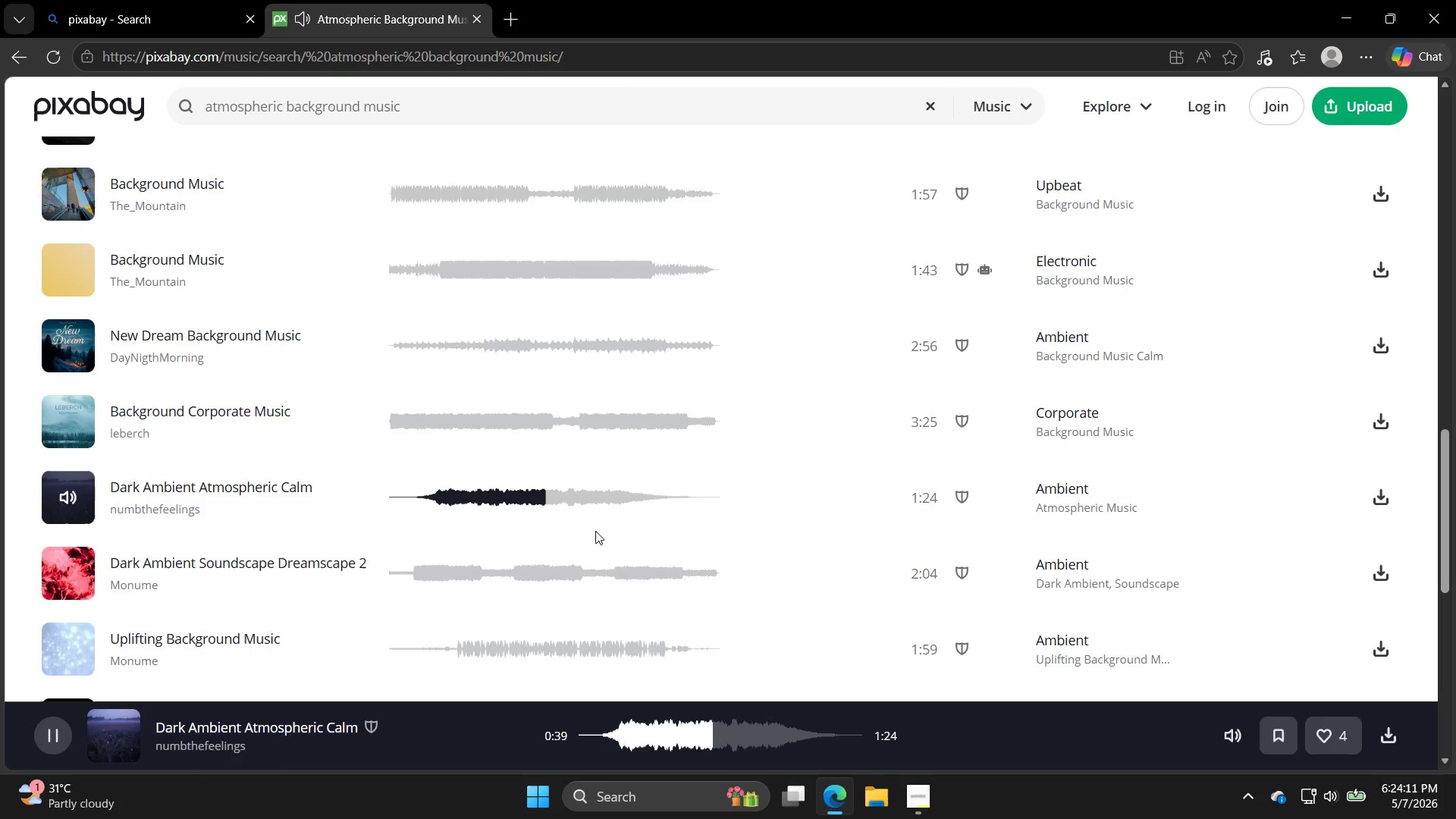 
wait(25.52)
 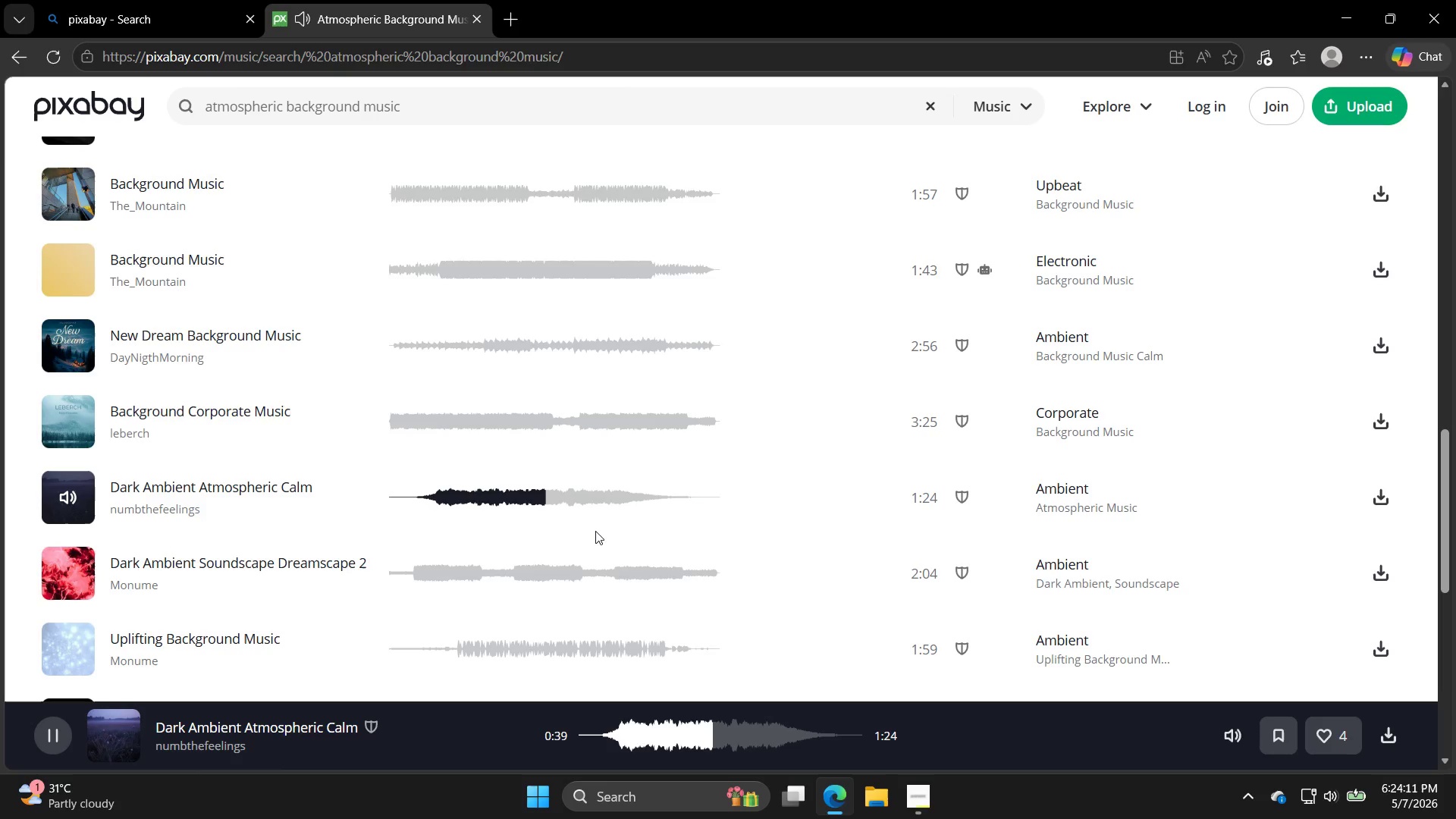 
mouse_move([1215, 407])
 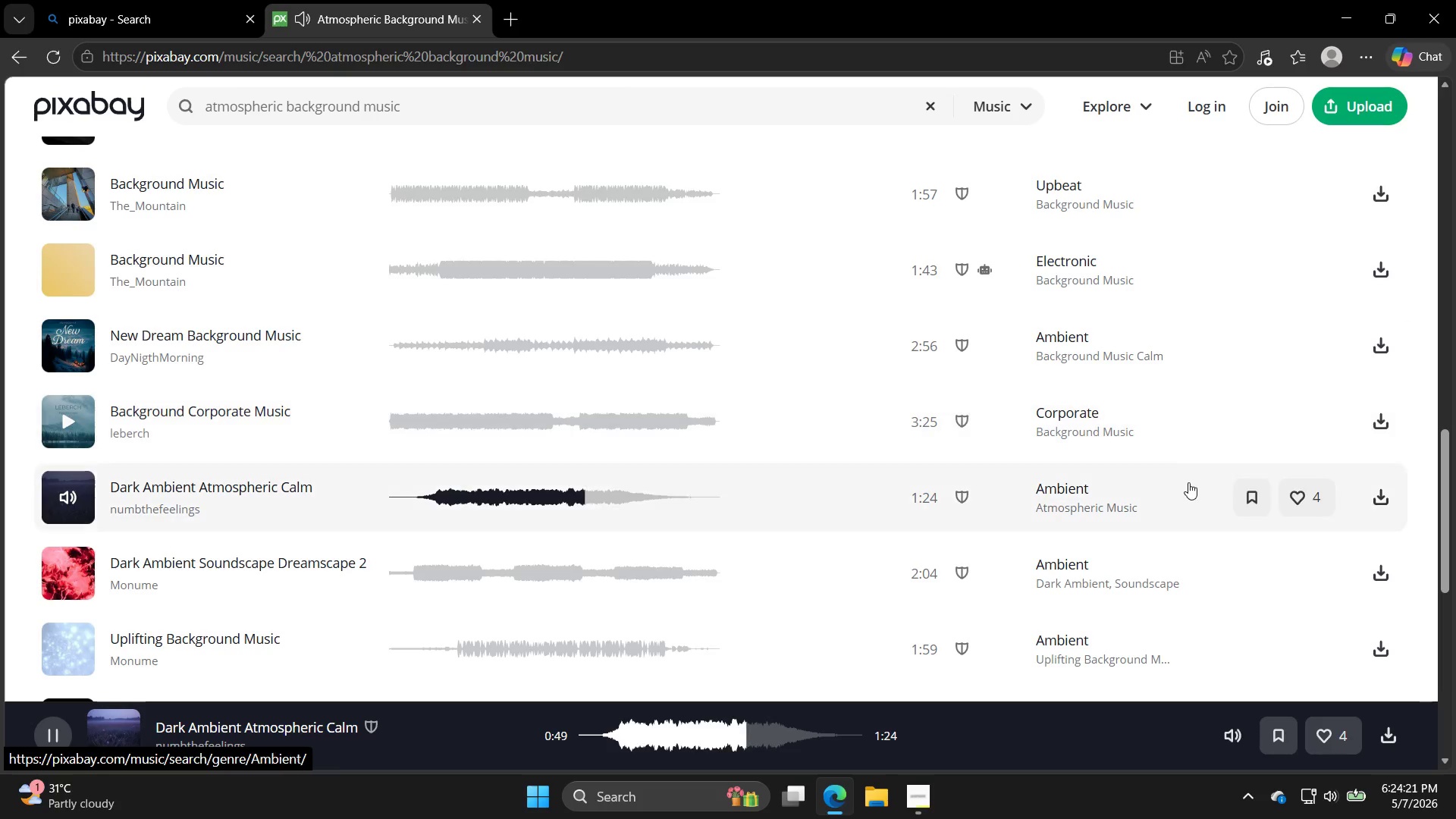 
scroll: coordinate [1194, 485], scroll_direction: down, amount: 1.0
 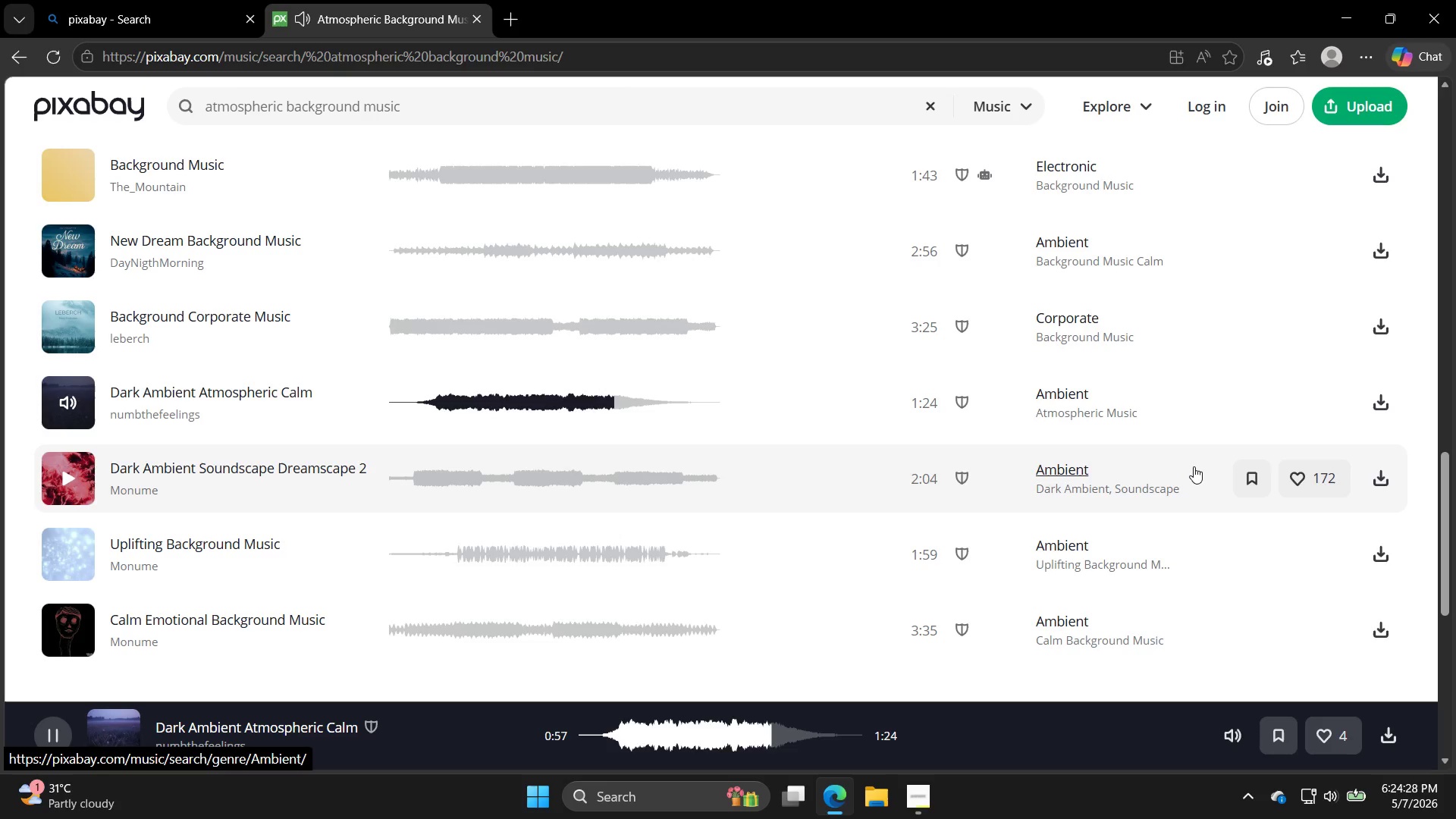 
wait(11.69)
 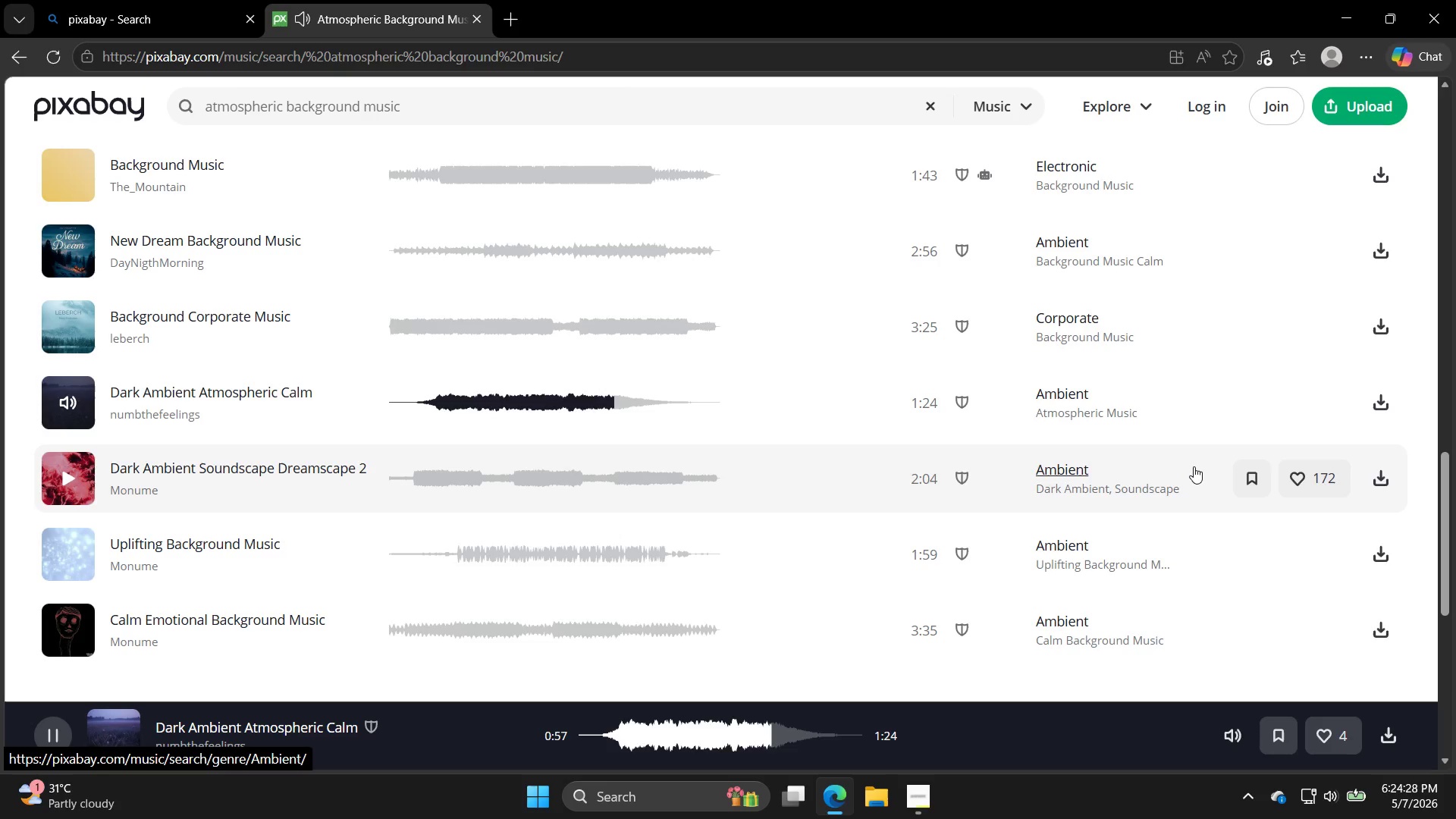 
scroll: coordinate [1207, 504], scroll_direction: none, amount: 0.0
 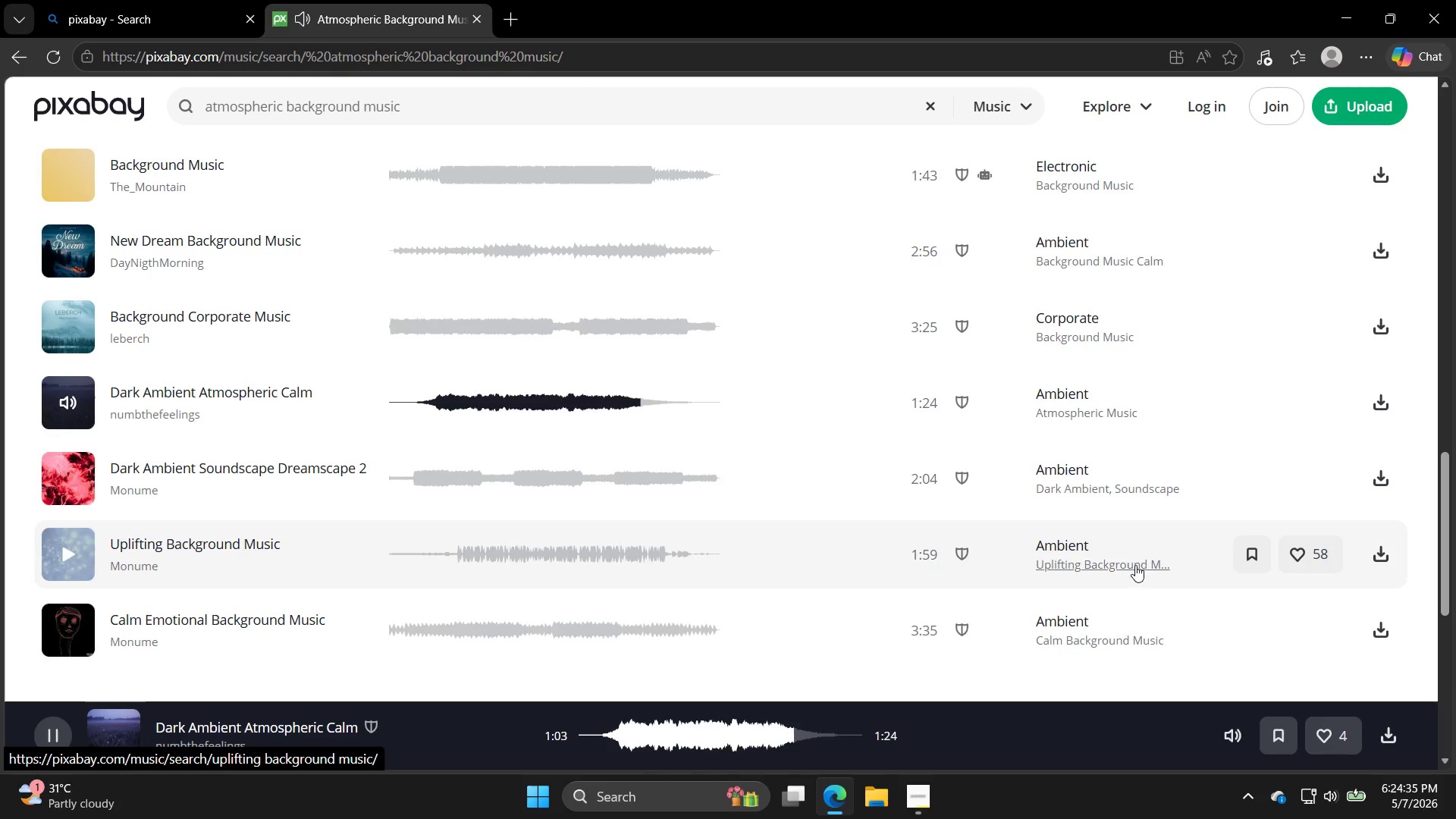 
left_click([1135, 565])
 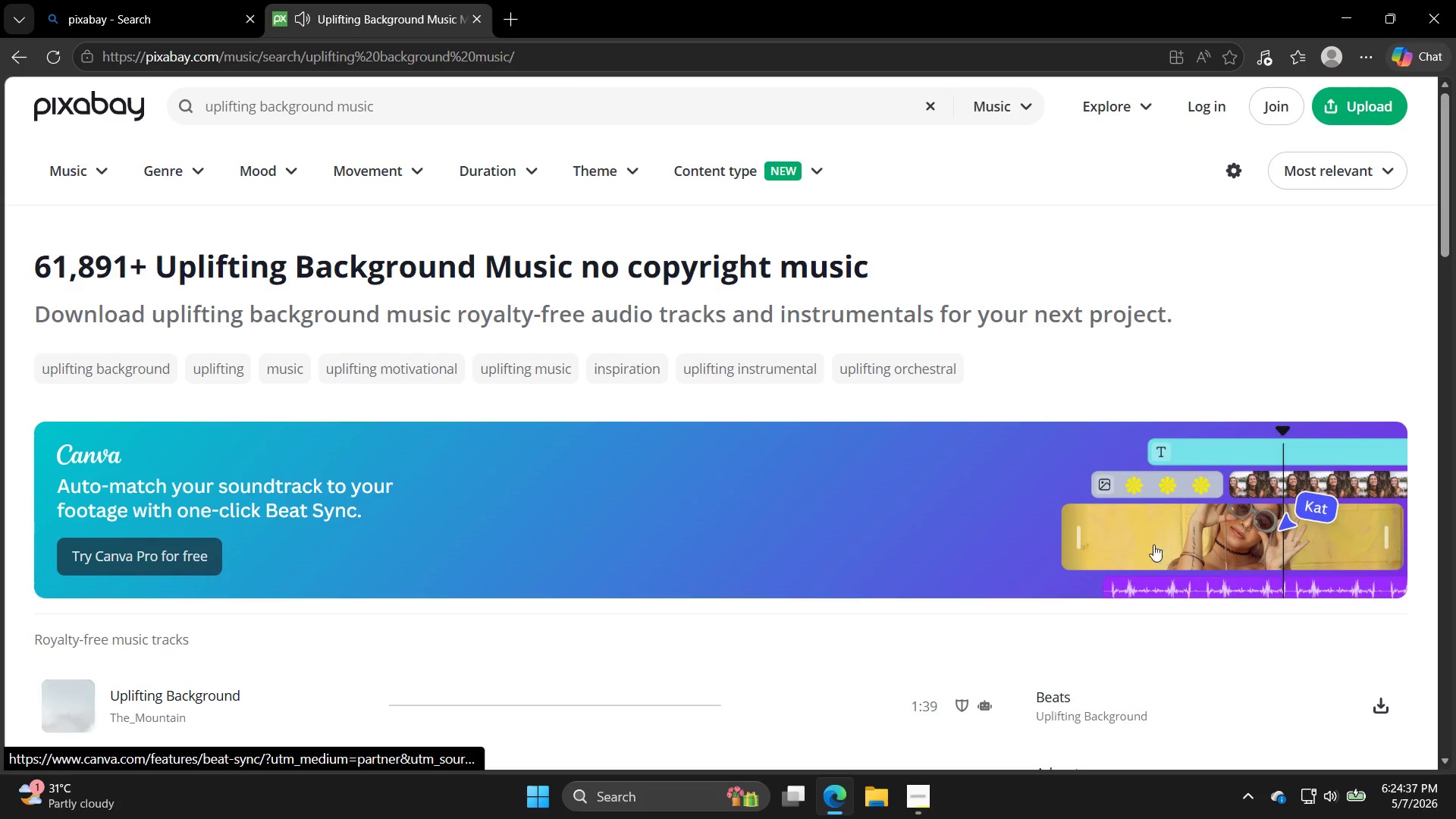 
scroll: coordinate [943, 579], scroll_direction: down, amount: 2.0
 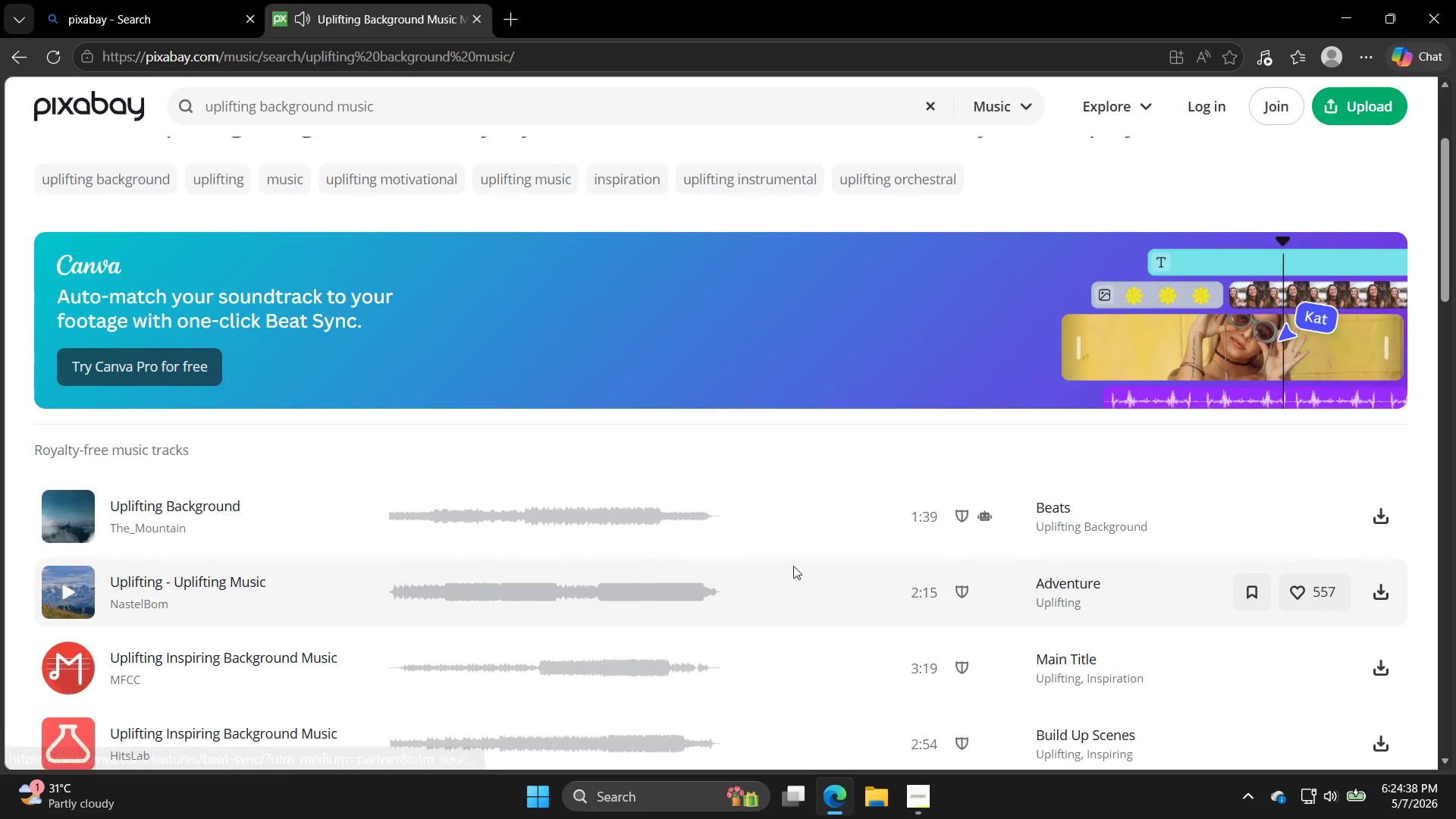 
scroll: coordinate [604, 518], scroll_direction: up, amount: 1.0
 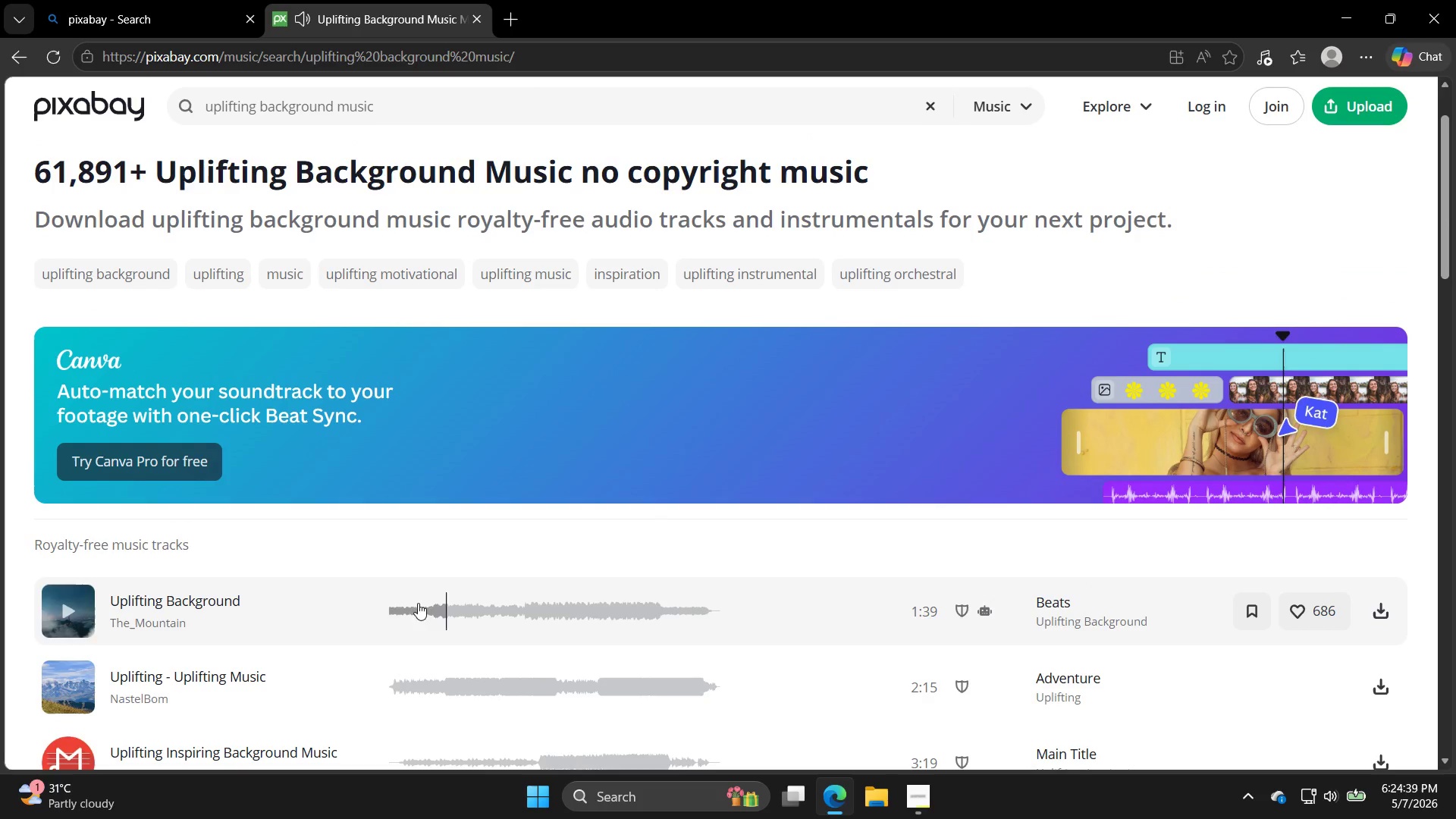 
left_click_drag(start_coordinate=[450, 588], to_coordinate=[460, 588])
 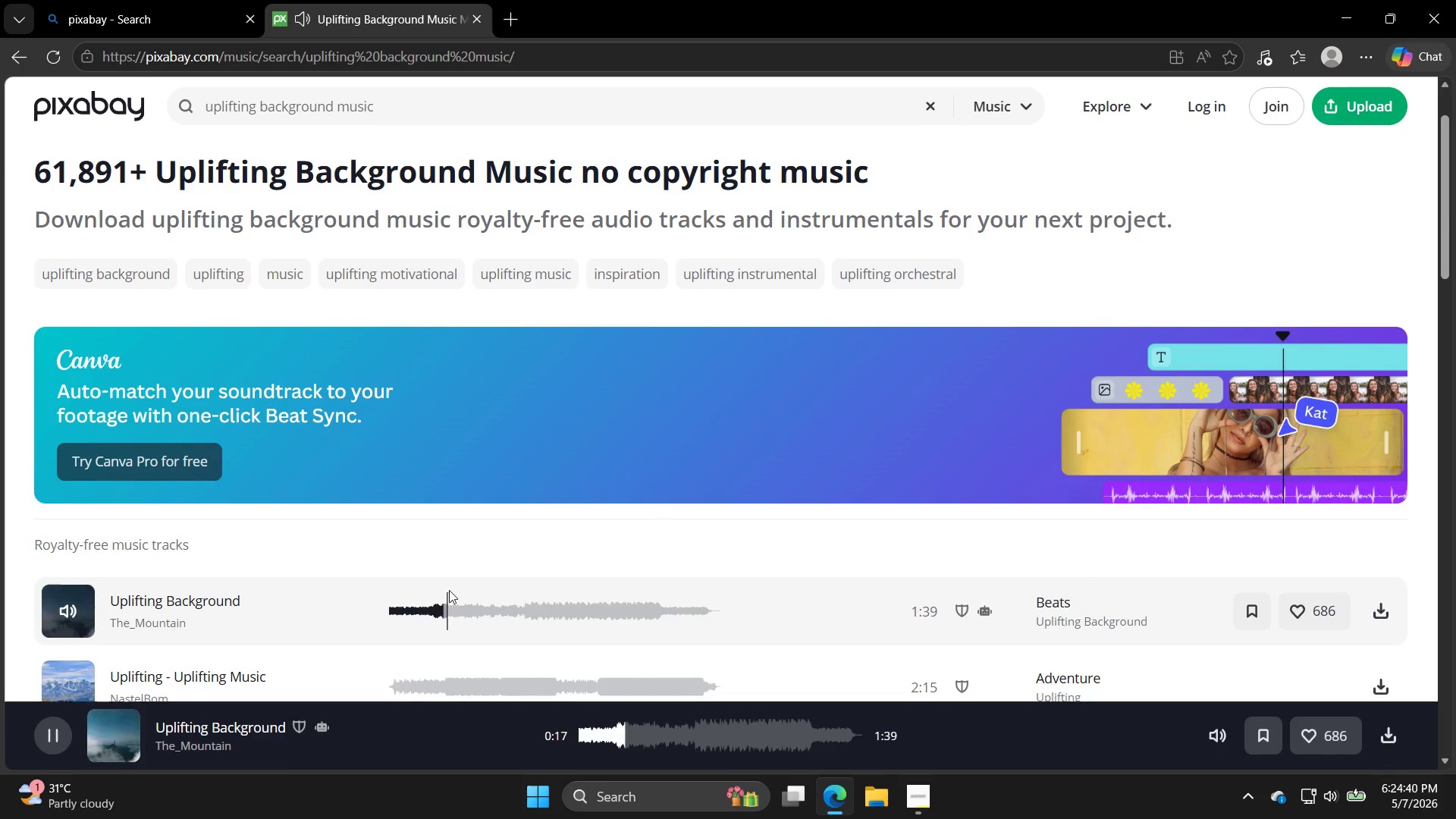 
left_click_drag(start_coordinate=[419, 585], to_coordinate=[435, 585])
 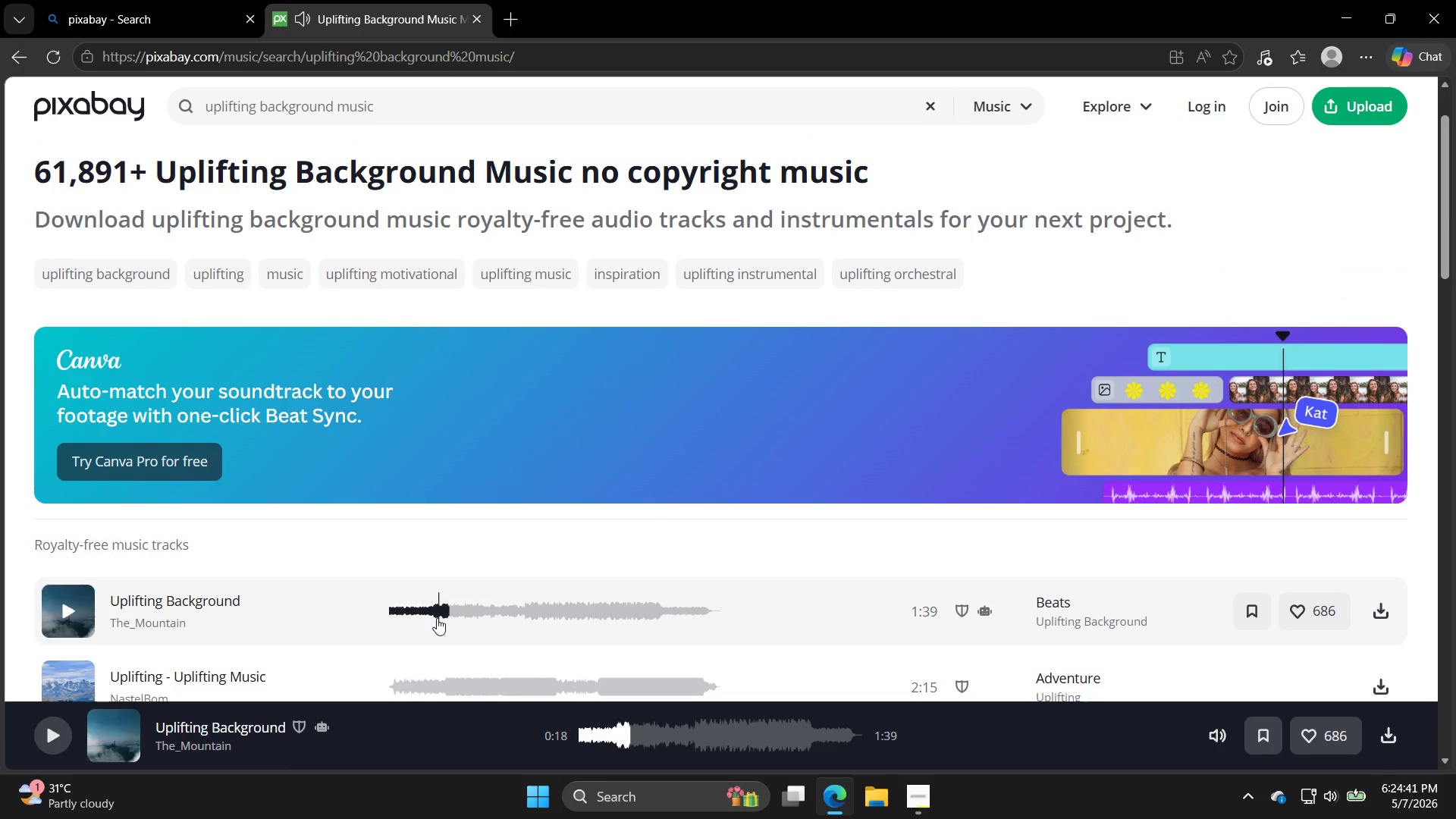 
left_click([431, 622])
 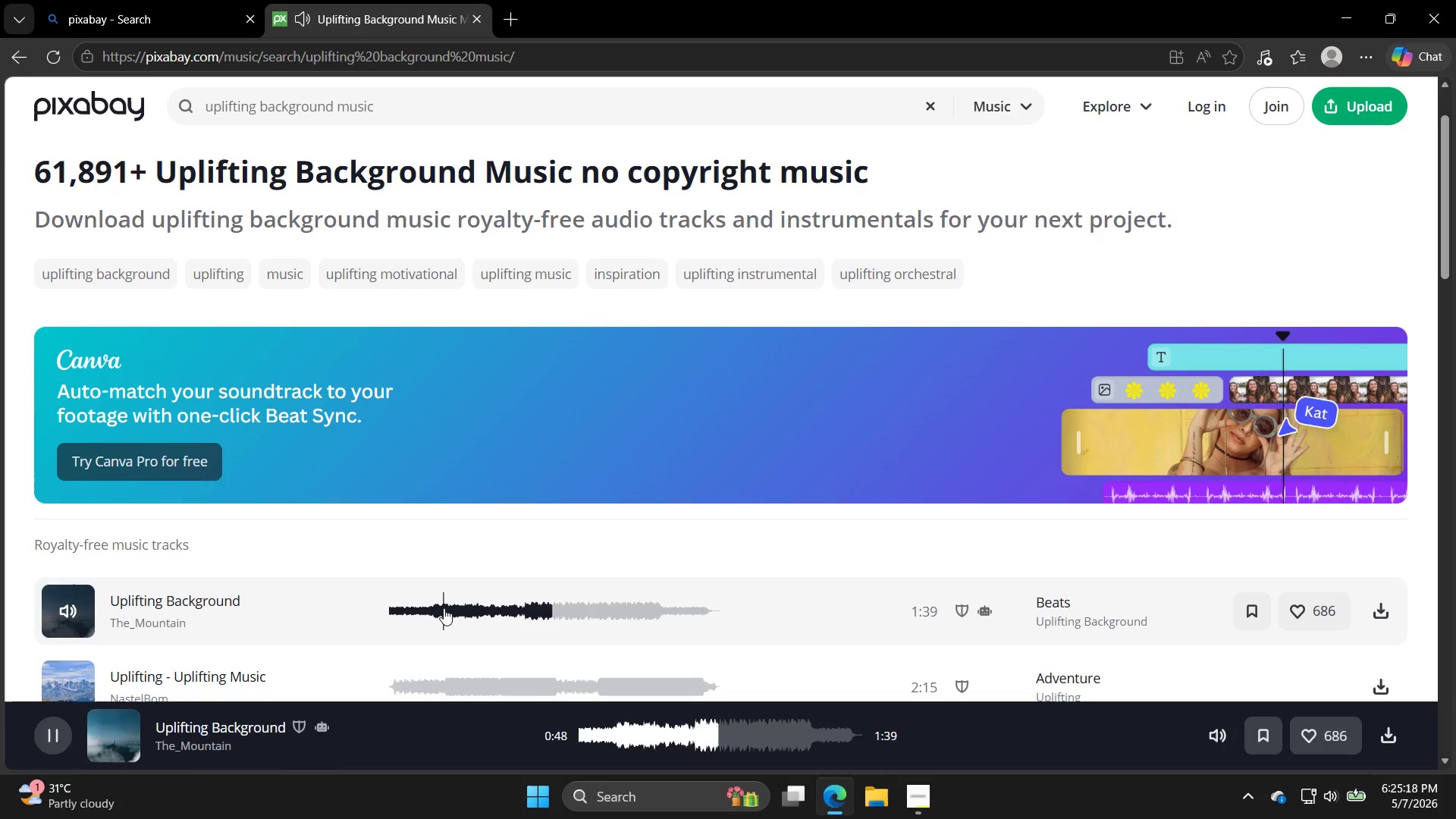 
wait(41.52)
 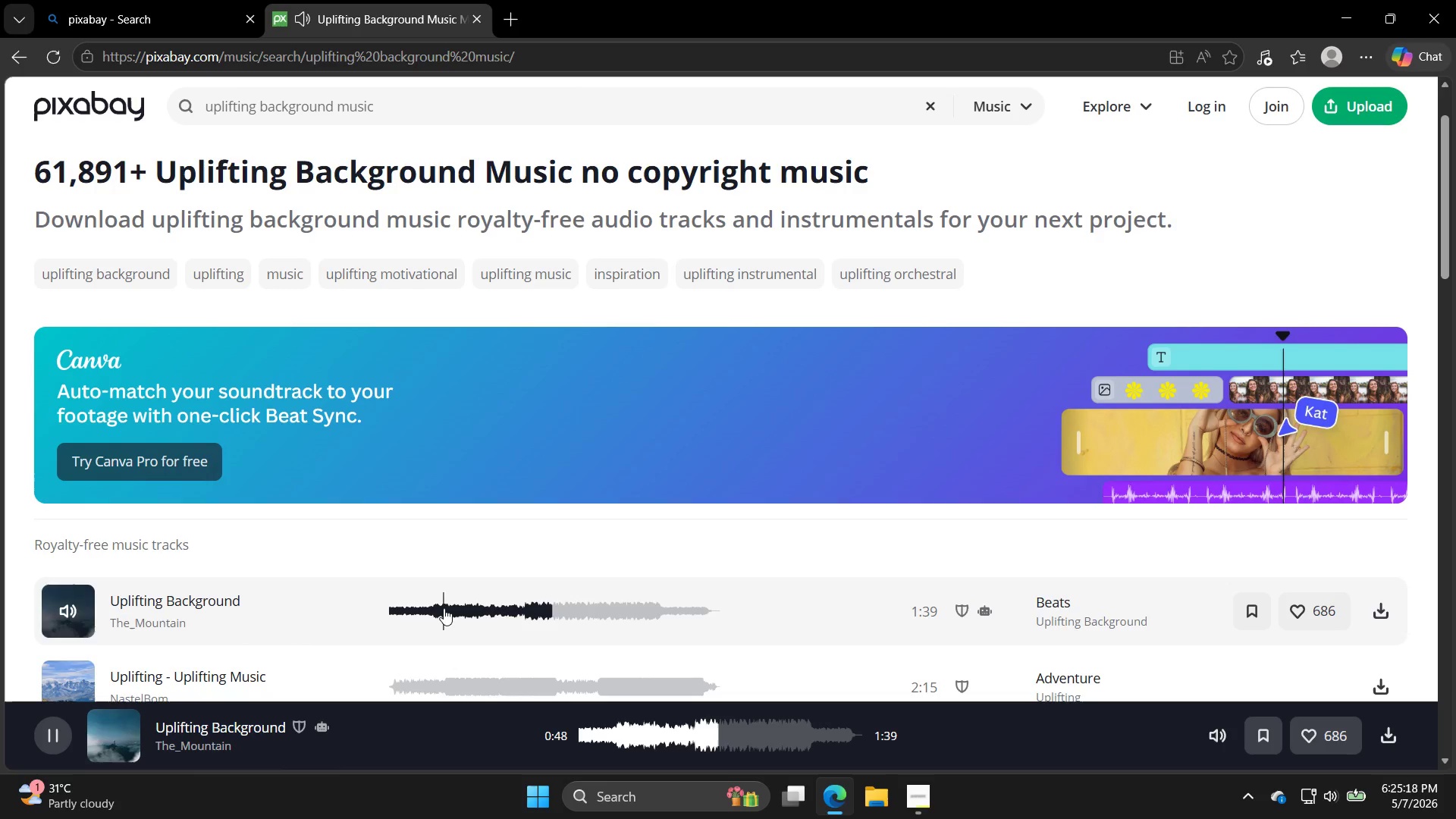 
scroll: coordinate [364, 247], scroll_direction: down, amount: 2.0
 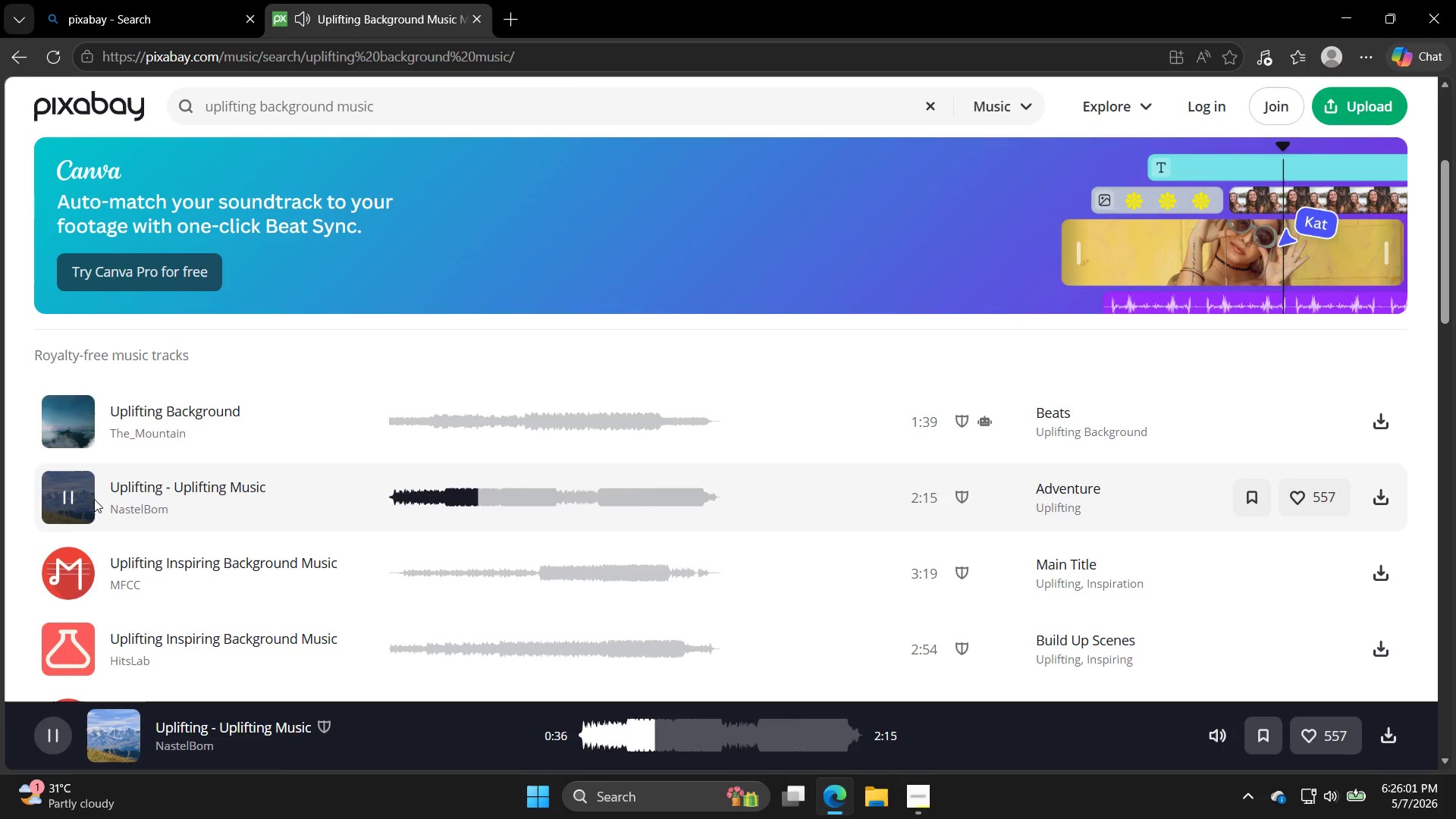 
wait(42.29)
 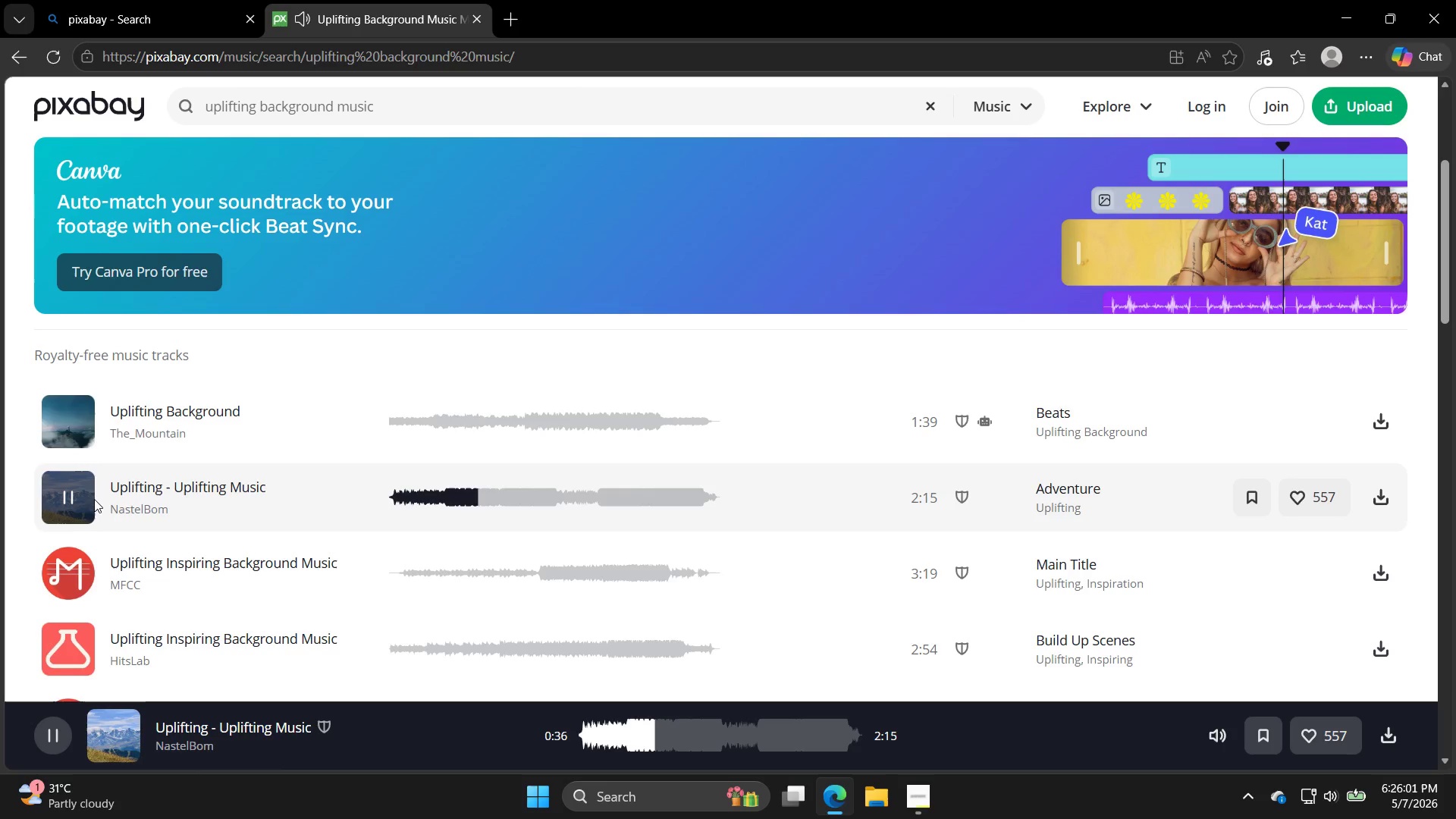 
scroll: coordinate [397, 670], scroll_direction: down, amount: 1.0
 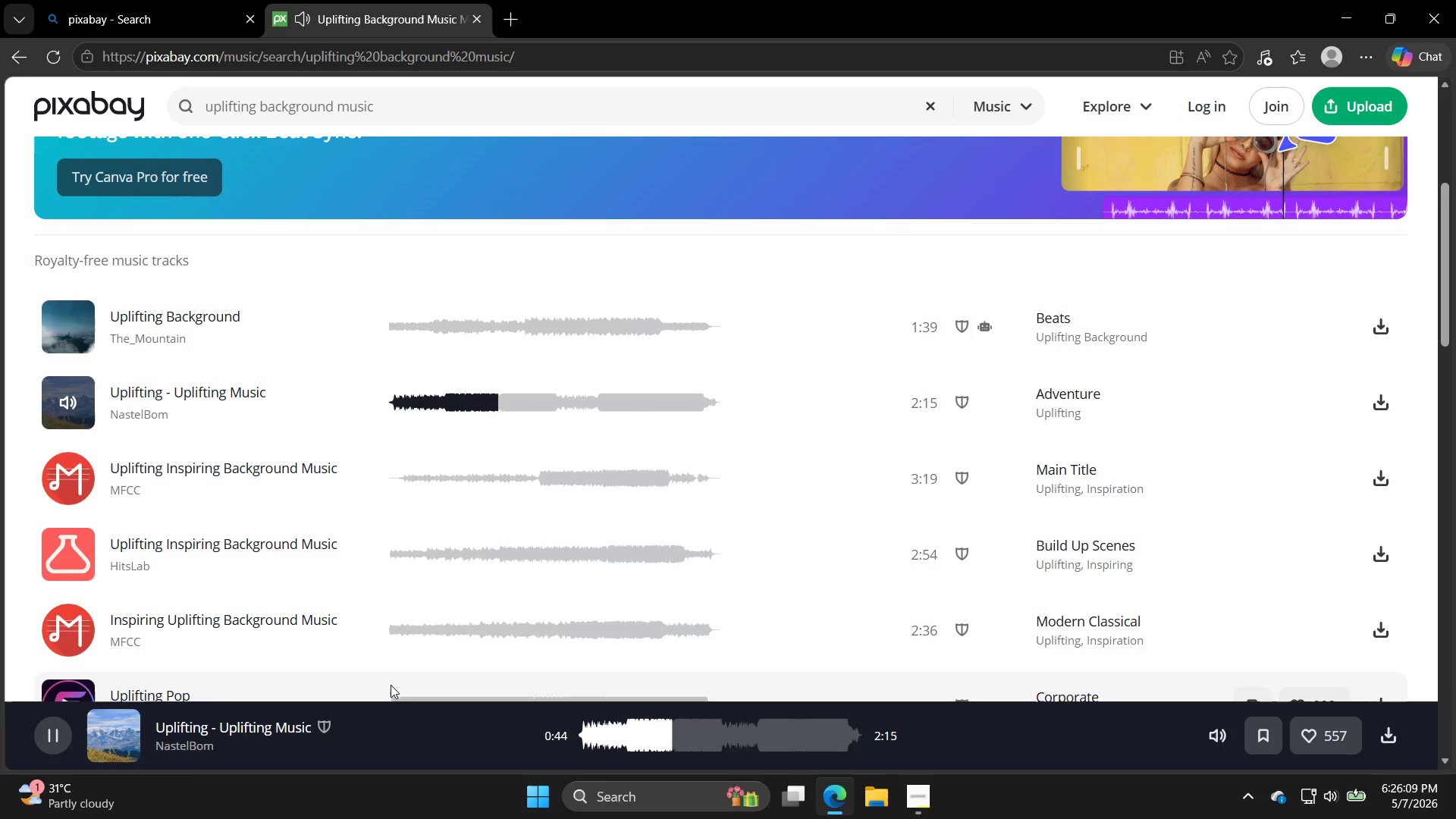 
wait(7.64)
 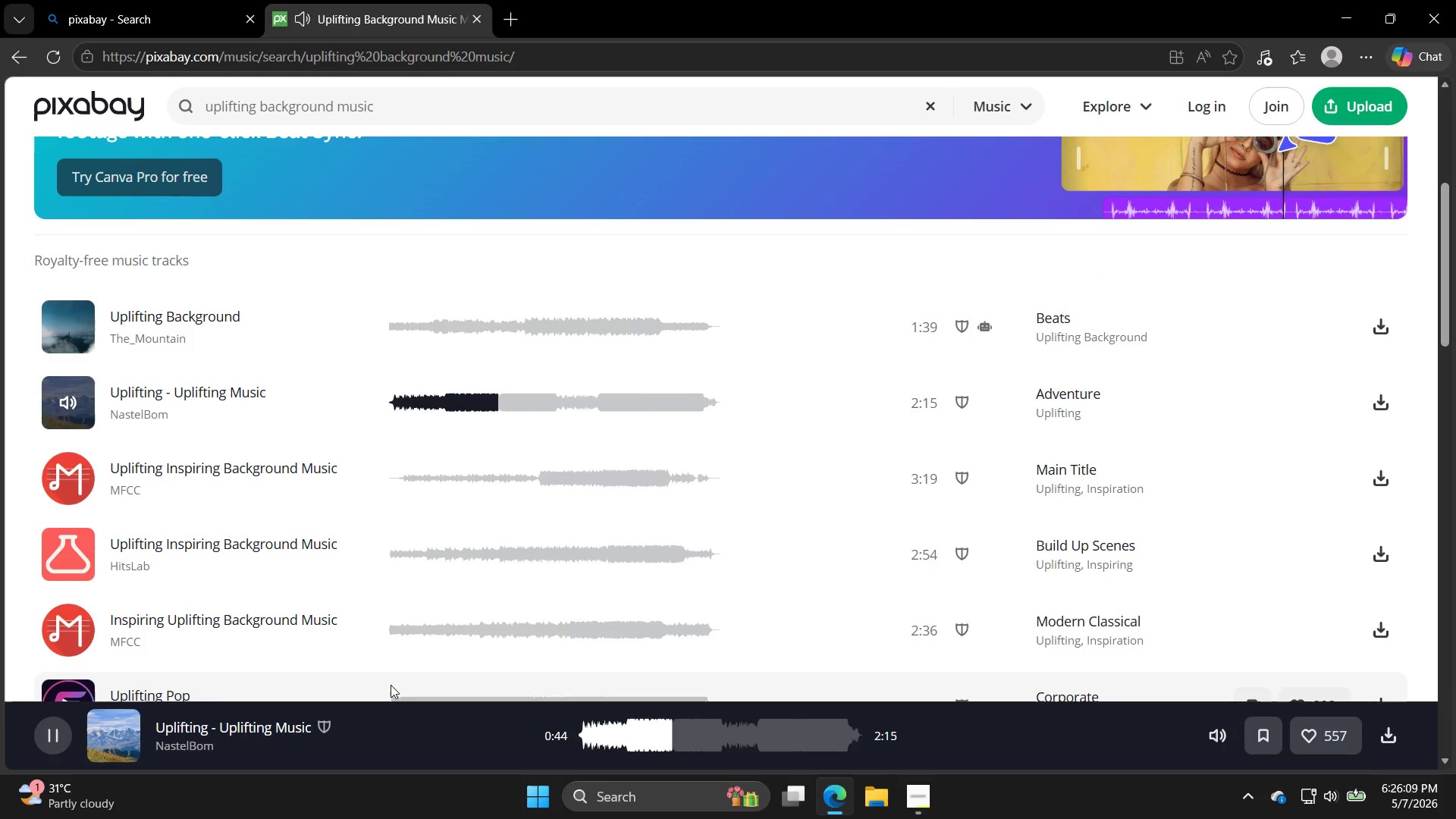 
scroll: coordinate [473, 804], scroll_direction: down, amount: 1.0
 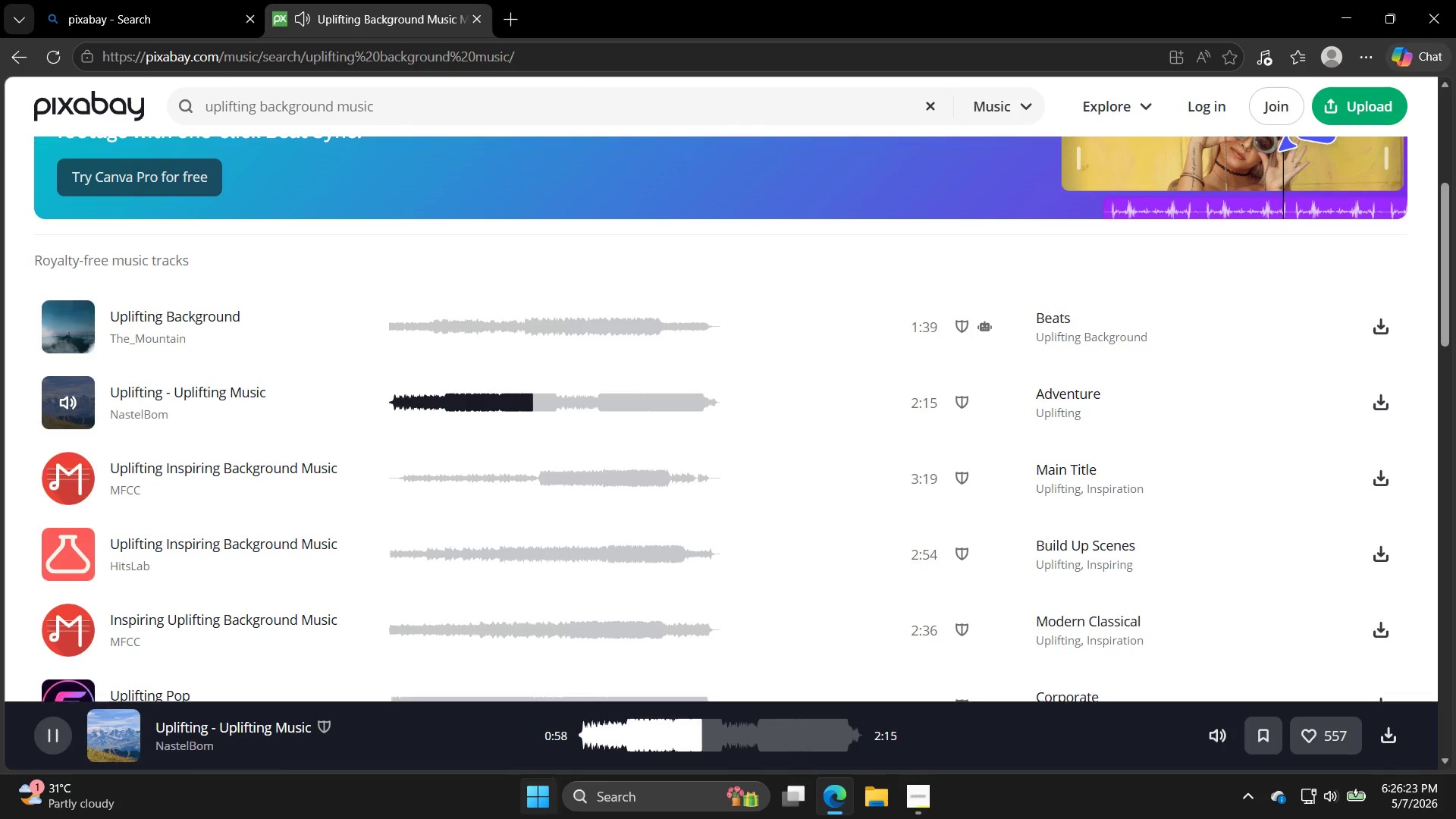 
wait(13.68)
 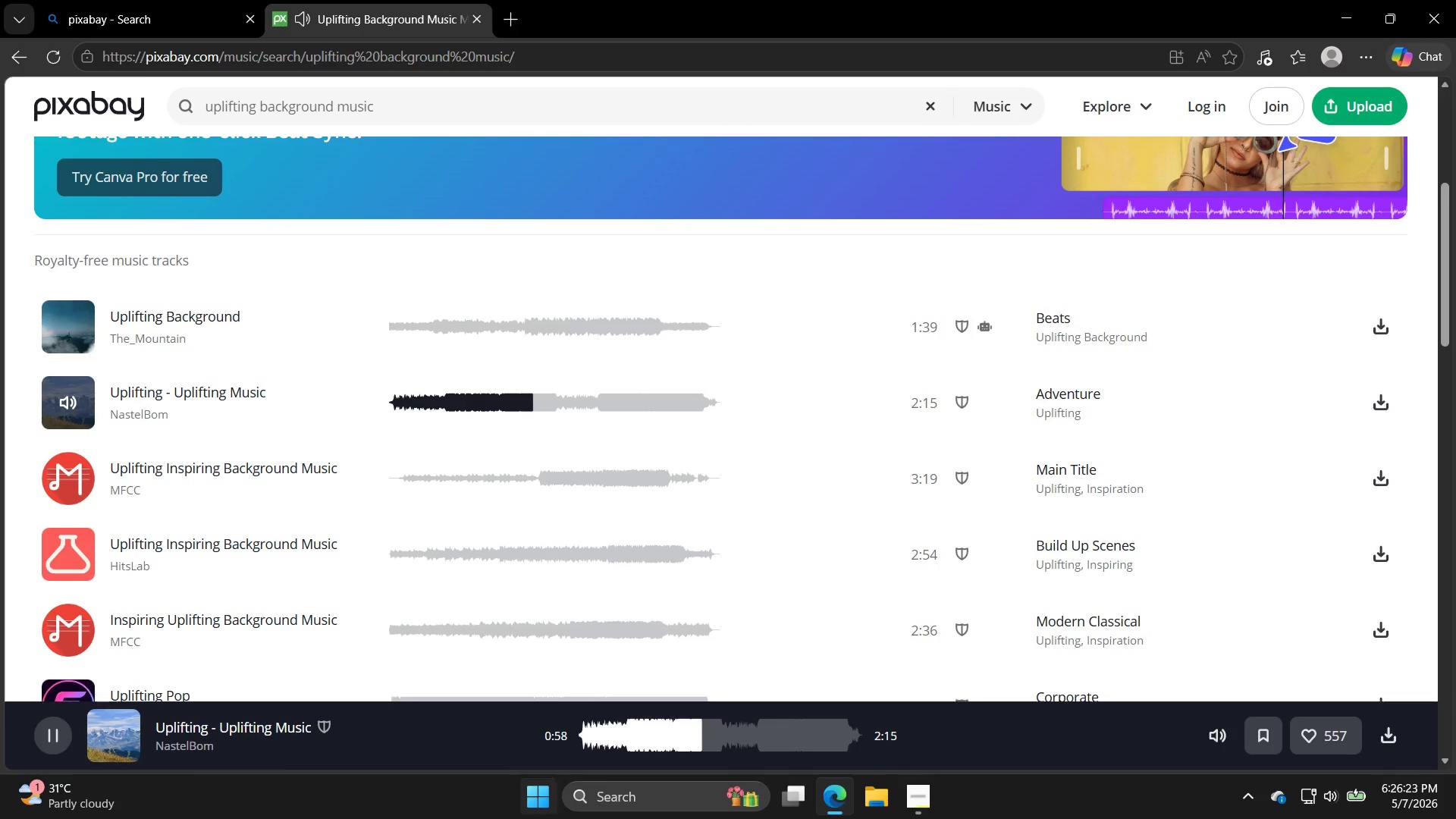 
scroll: coordinate [999, 764], scroll_direction: down, amount: 1.0
 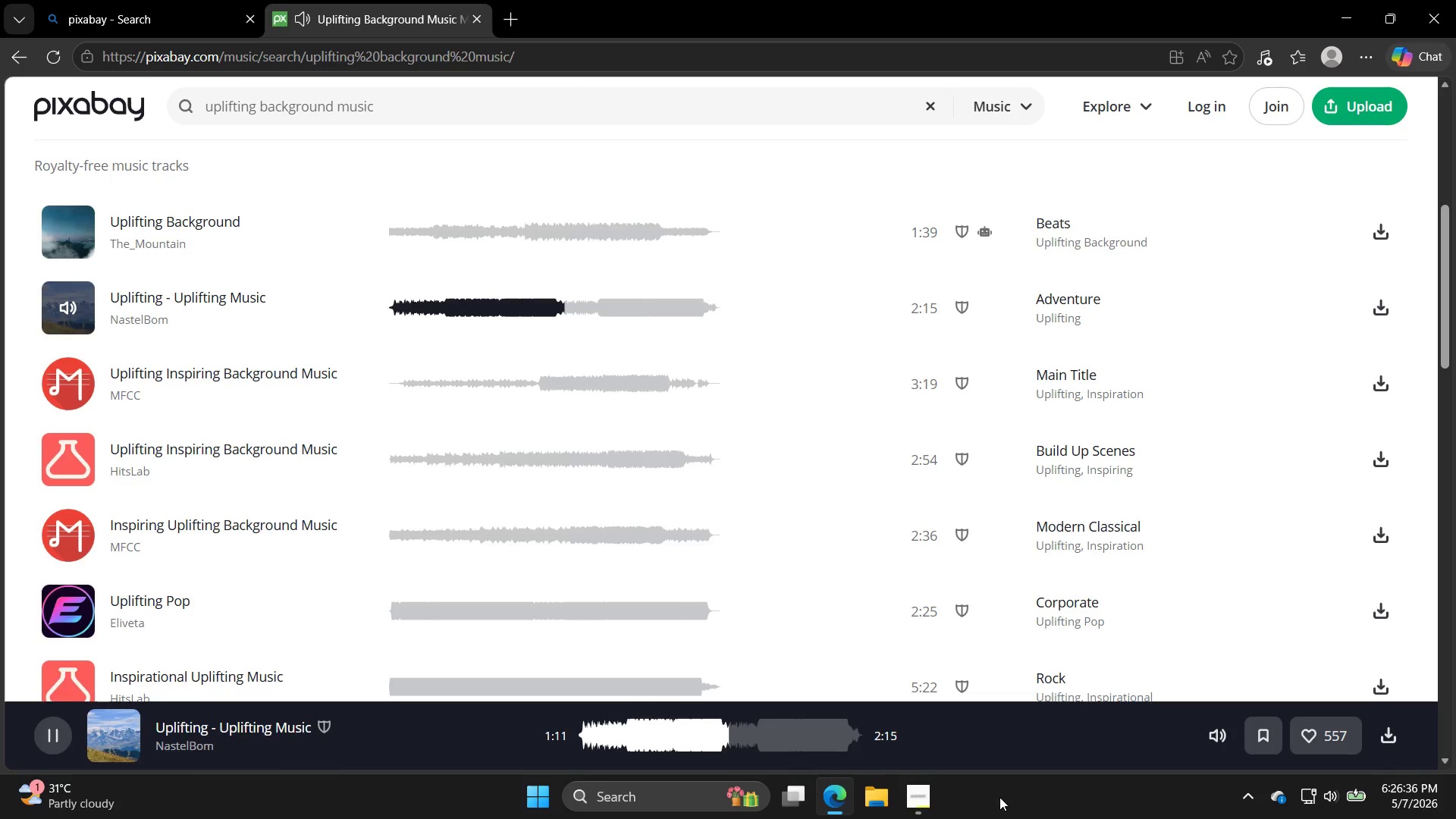 
wait(12.44)
 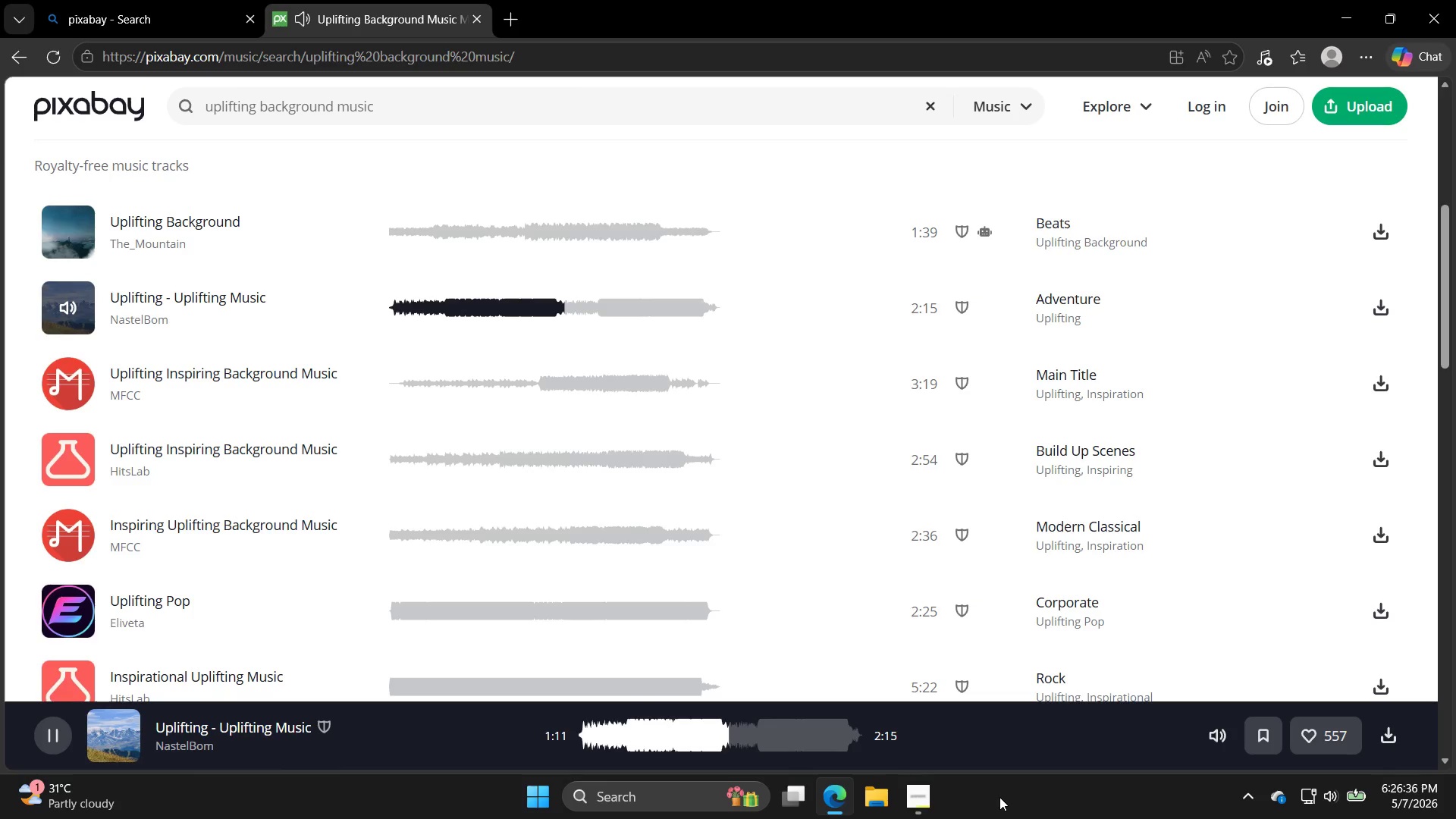 
scroll: coordinate [1000, 818], scroll_direction: down, amount: 1.0
 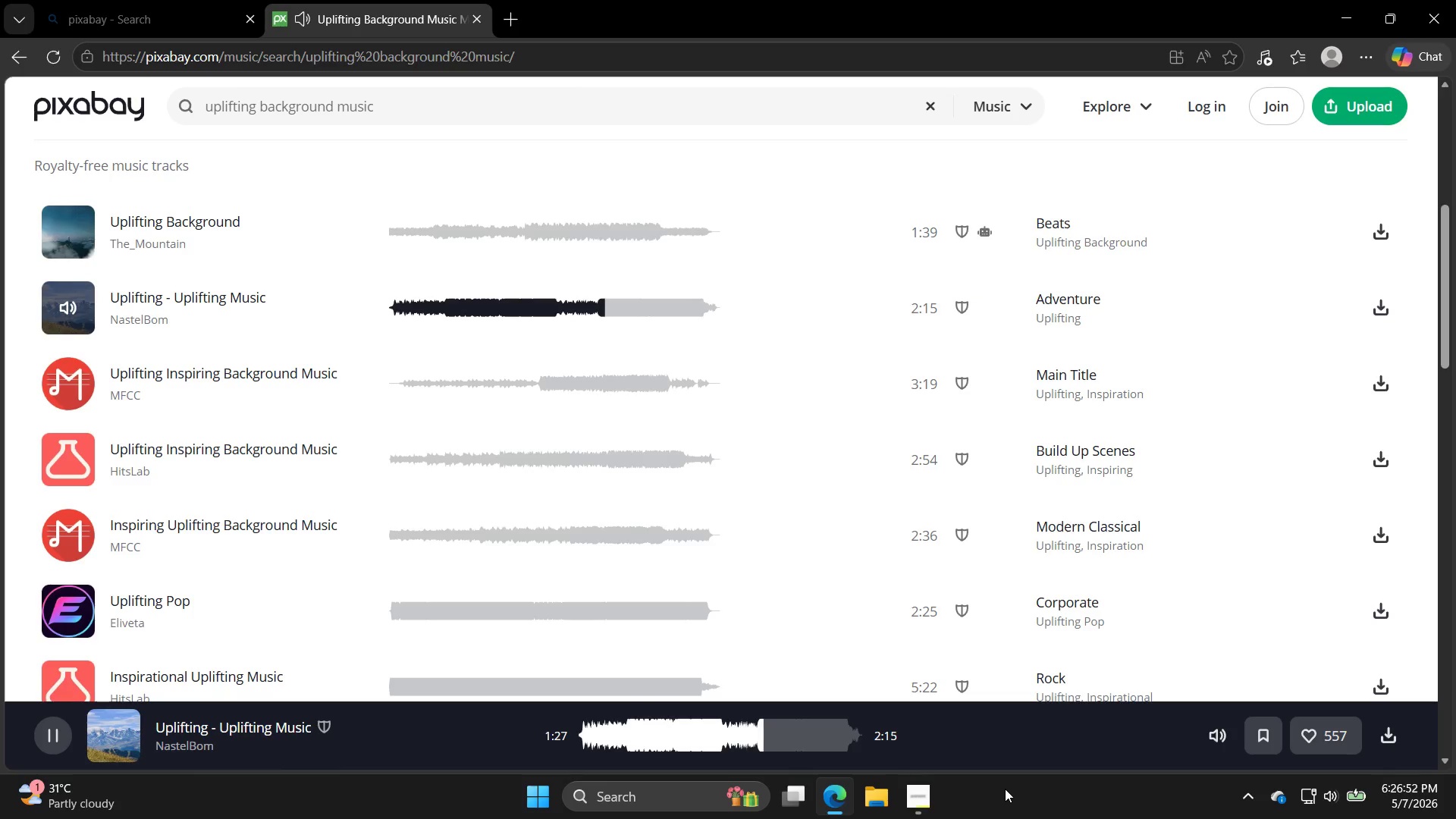 
wait(15.92)
 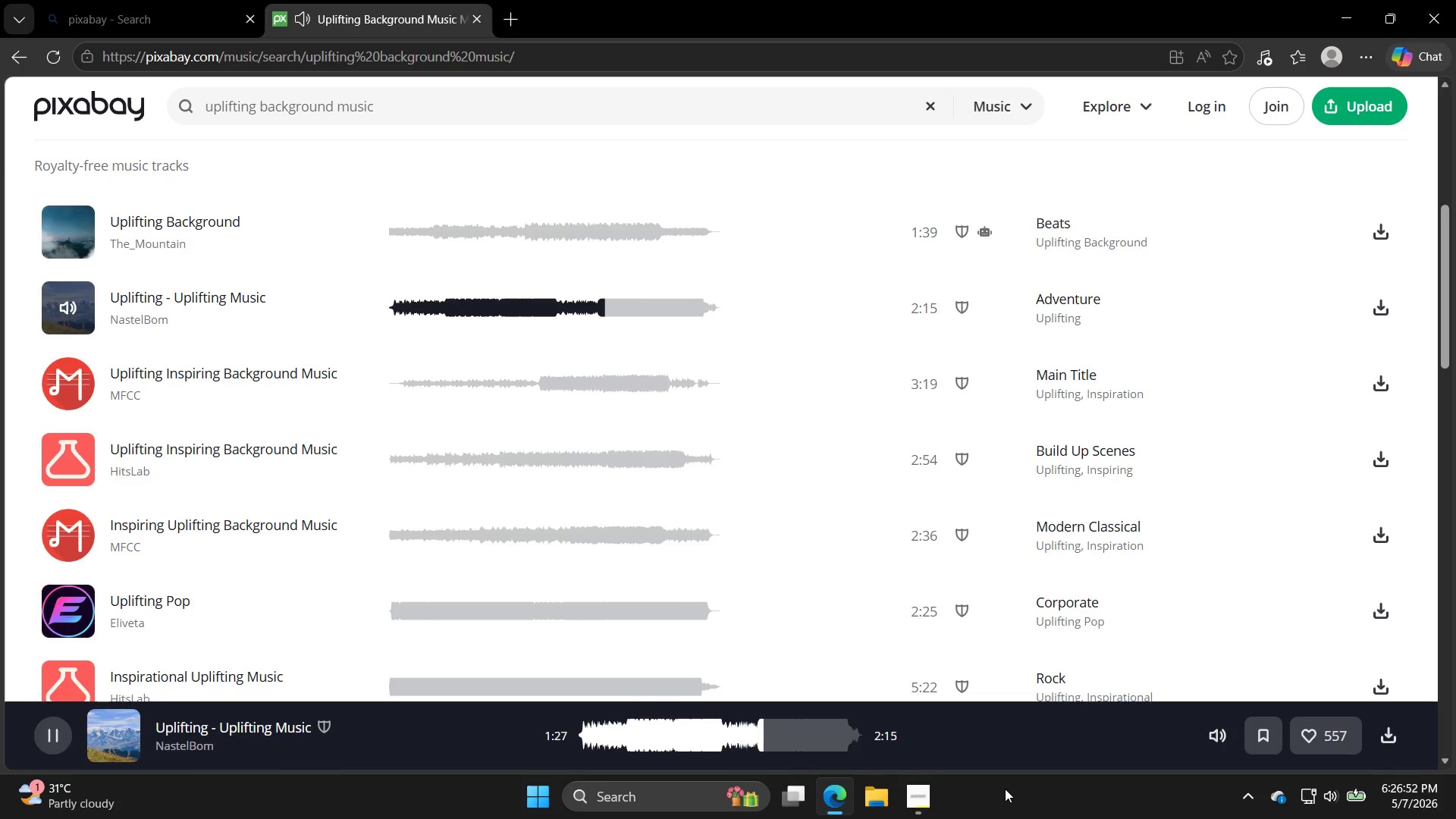 
scroll: coordinate [1004, 790], scroll_direction: down, amount: 1.0
 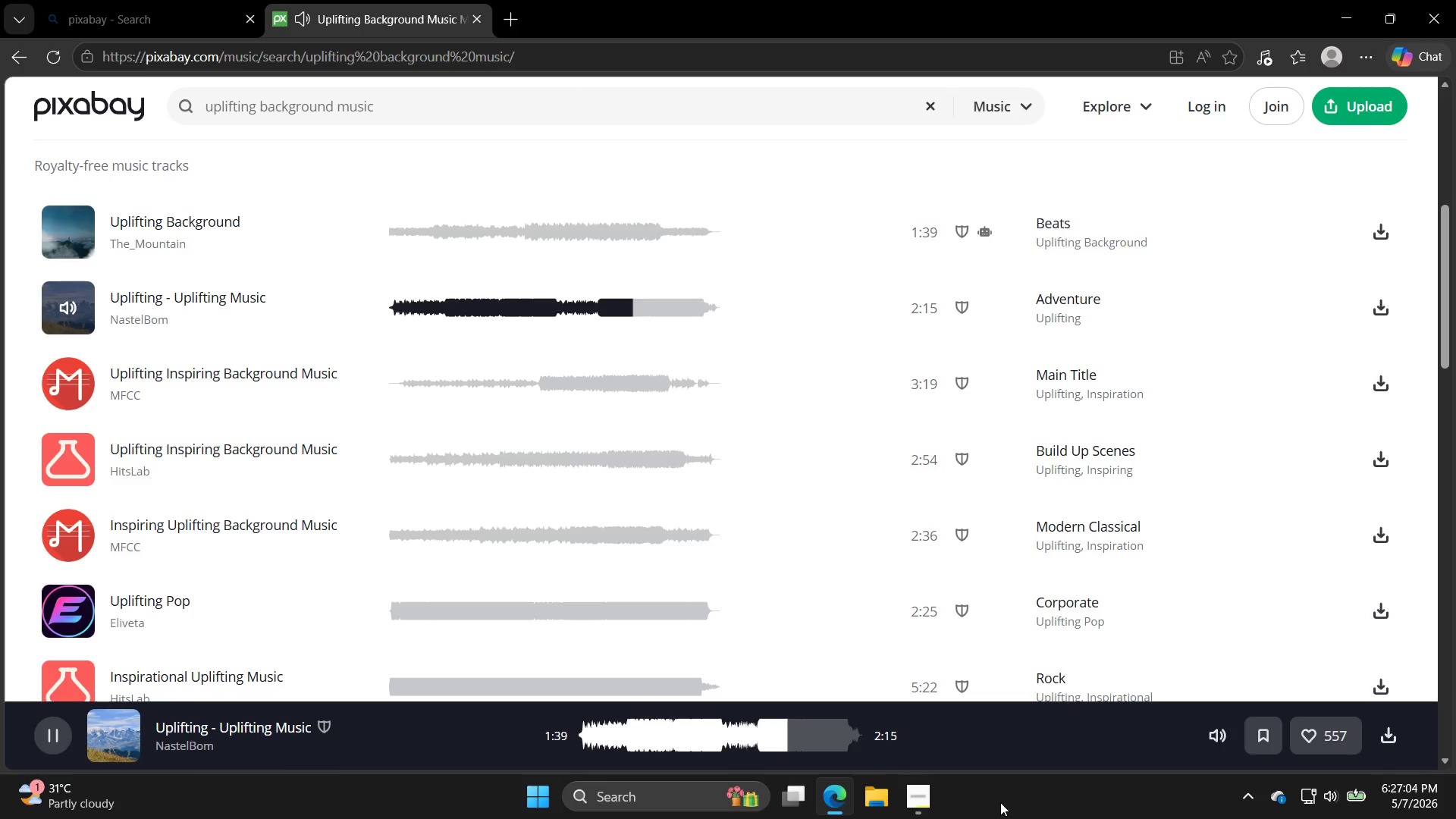 
wait(10.82)
 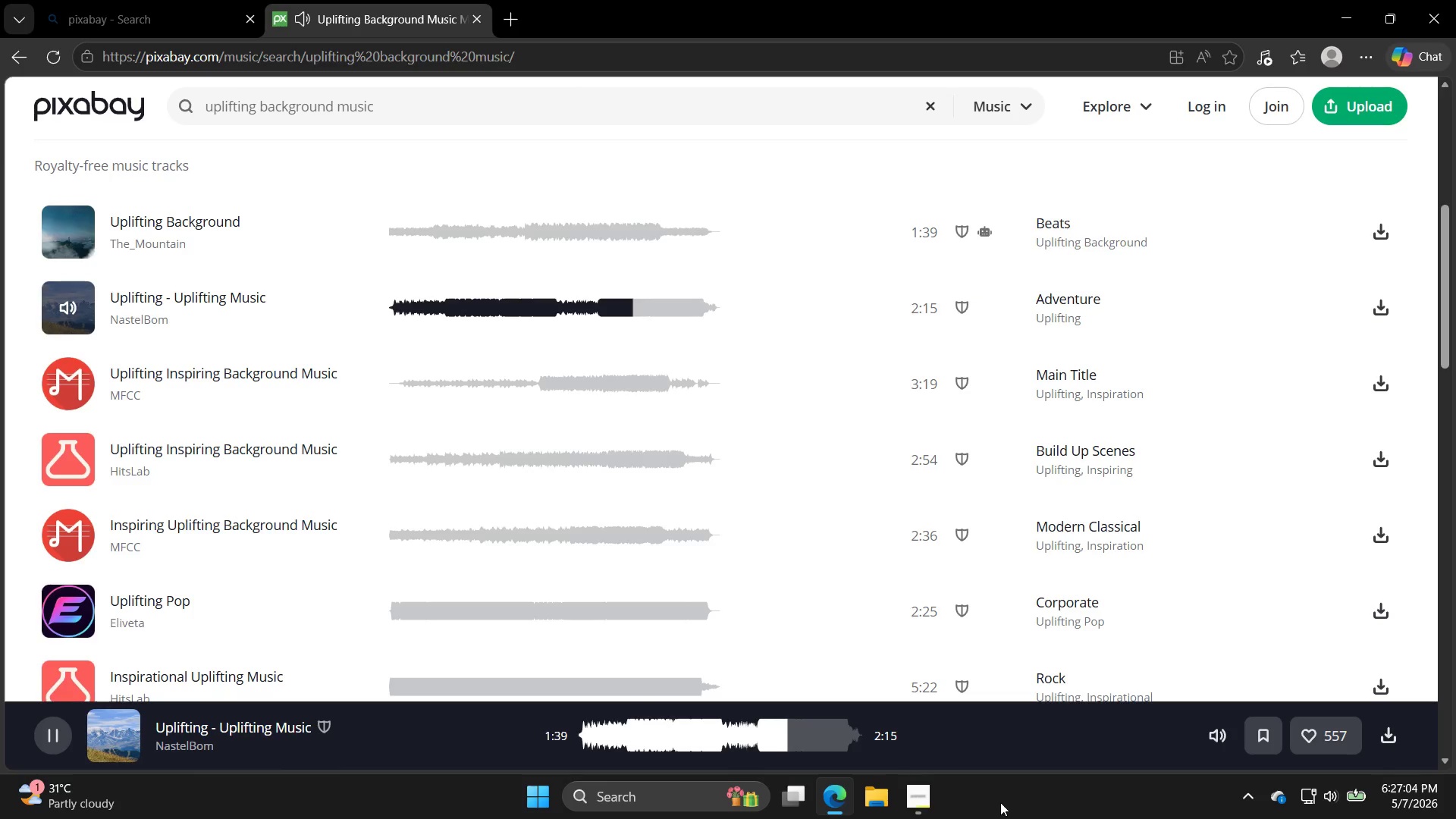 
scroll: coordinate [1012, 786], scroll_direction: none, amount: 0.0
 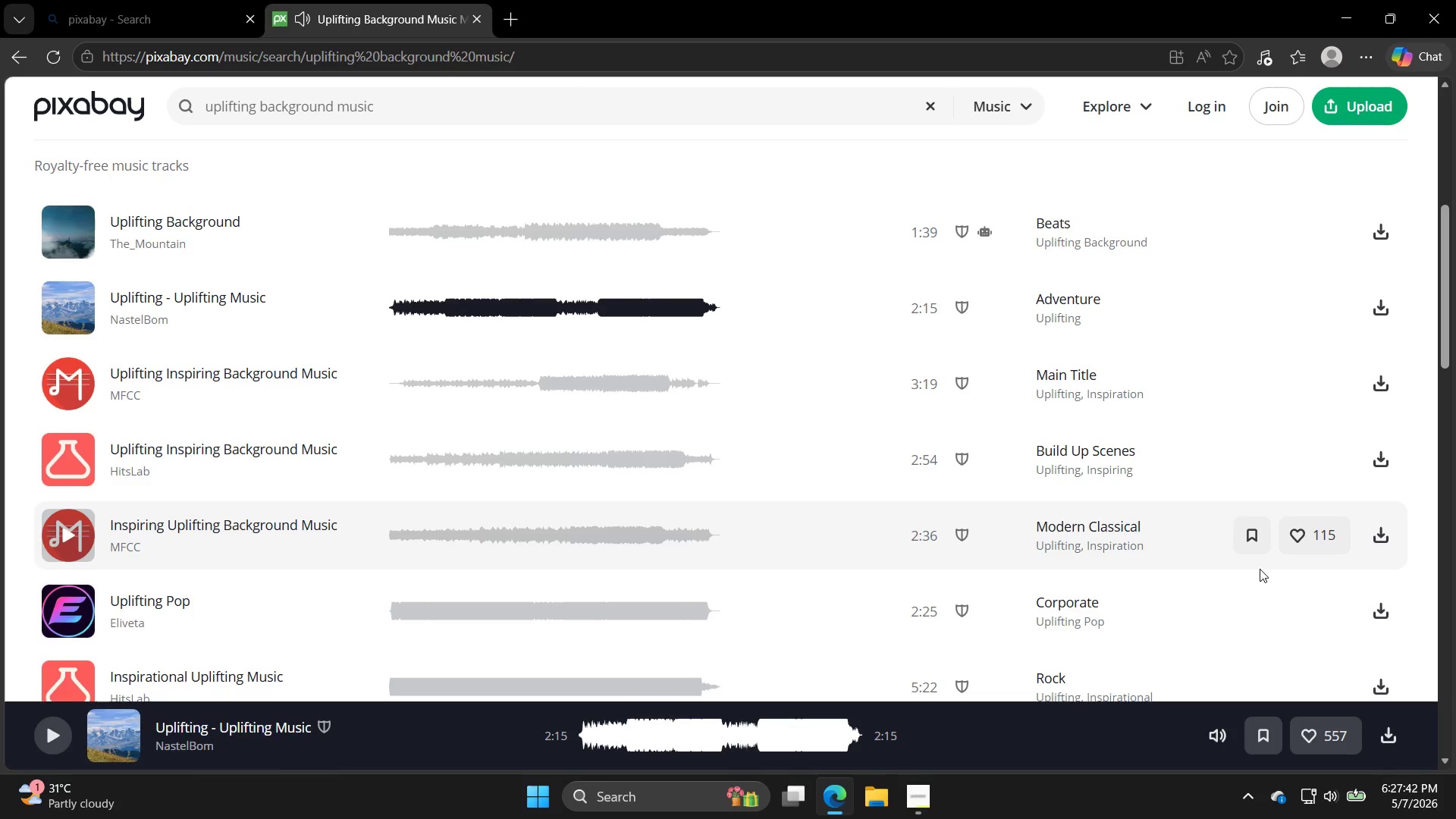 
wait(37.36)
 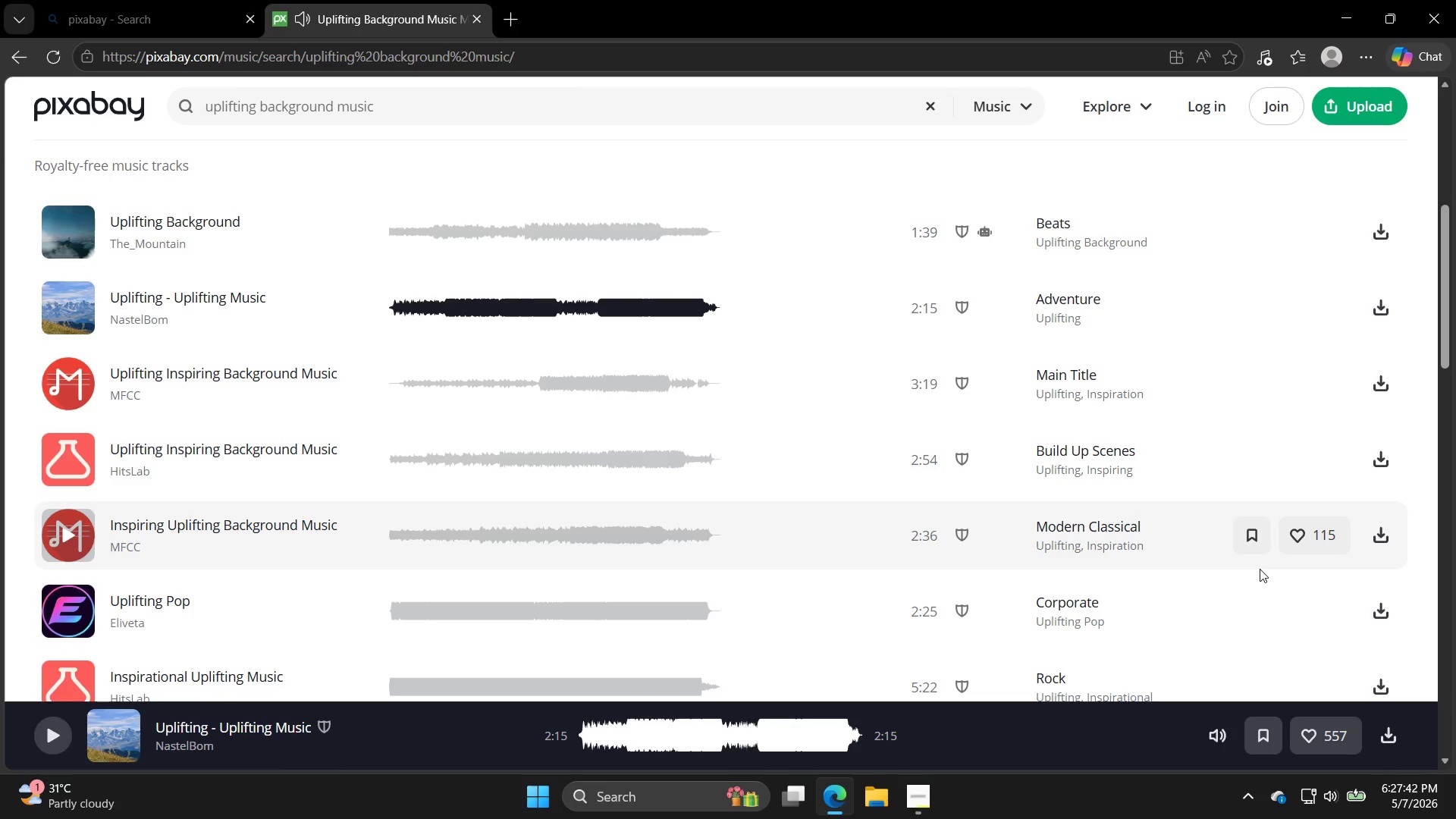 
scroll: coordinate [1374, 797], scroll_direction: up, amount: 1.0
 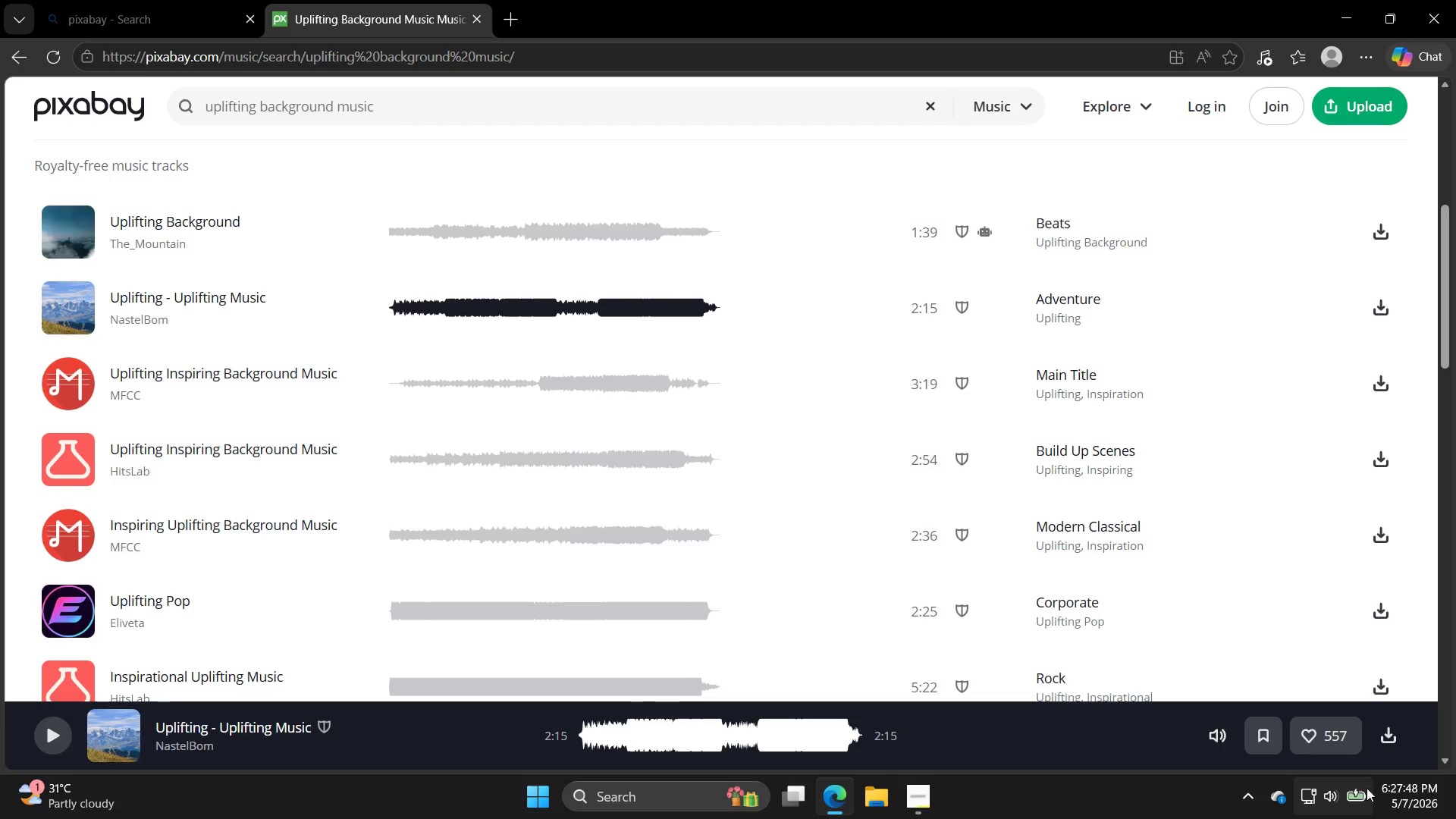 
scroll: coordinate [1367, 788], scroll_direction: down, amount: 1.0
 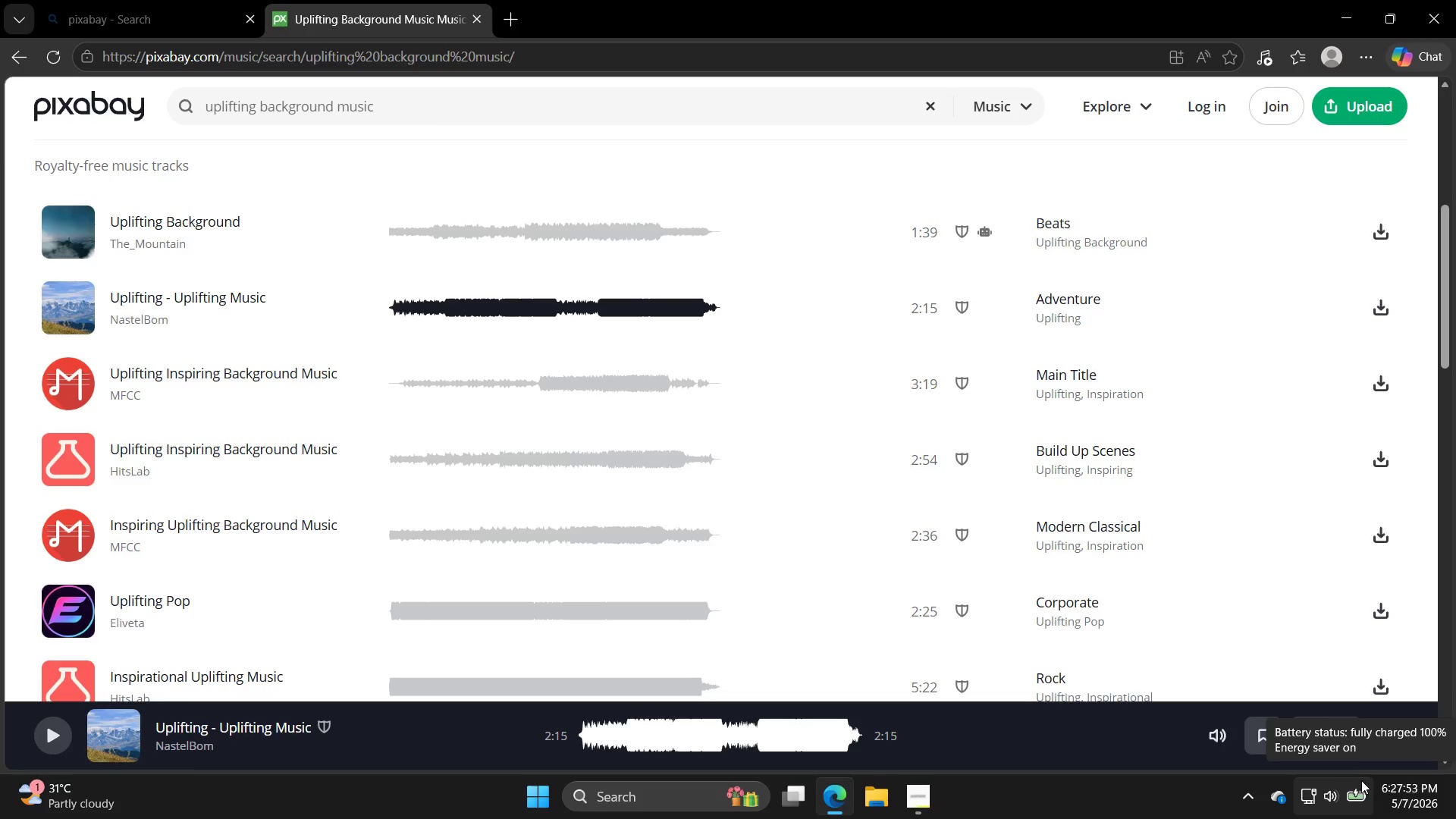 
wait(6.16)
 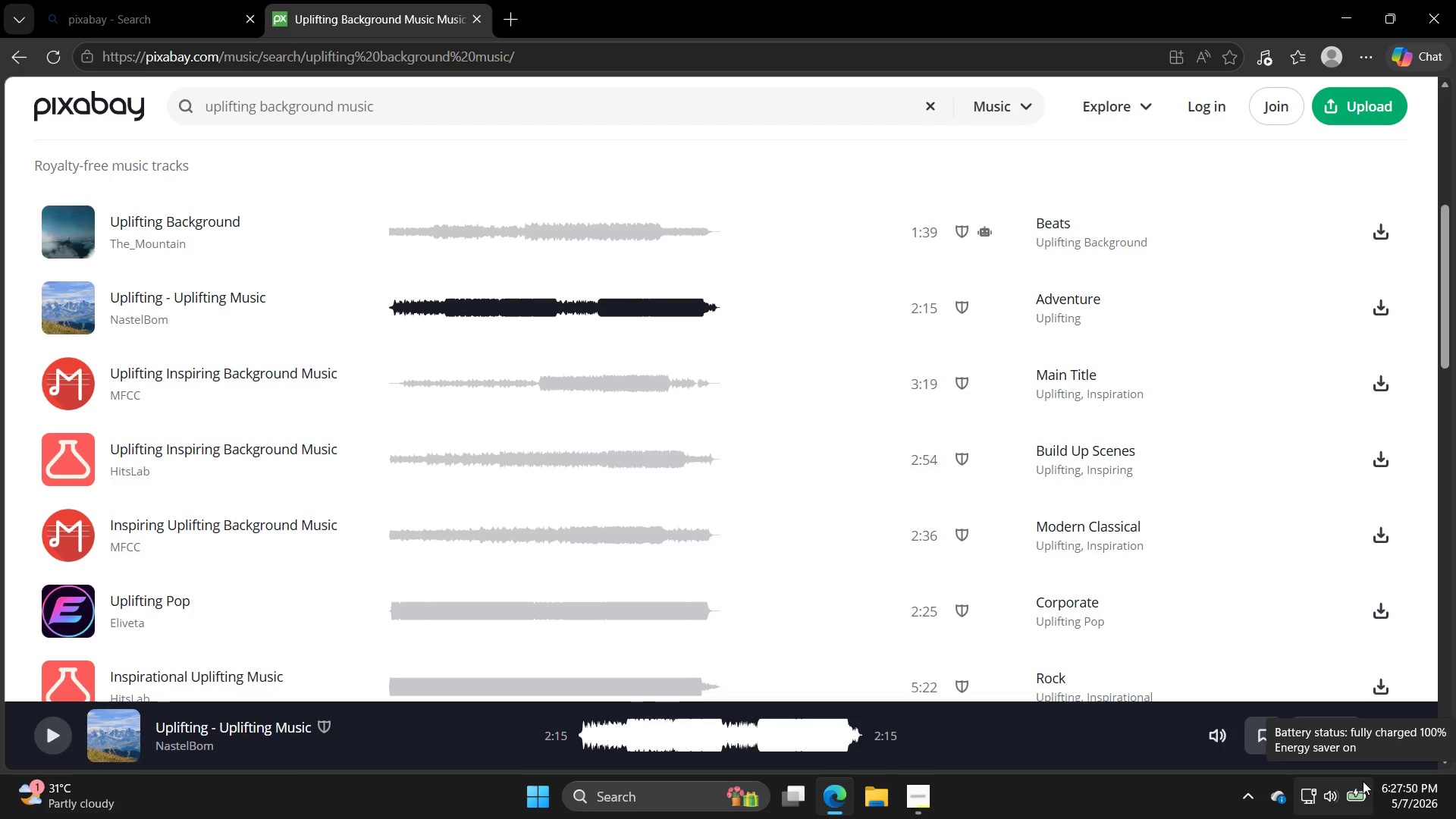 
scroll: coordinate [1357, 808], scroll_direction: down, amount: 1.0
 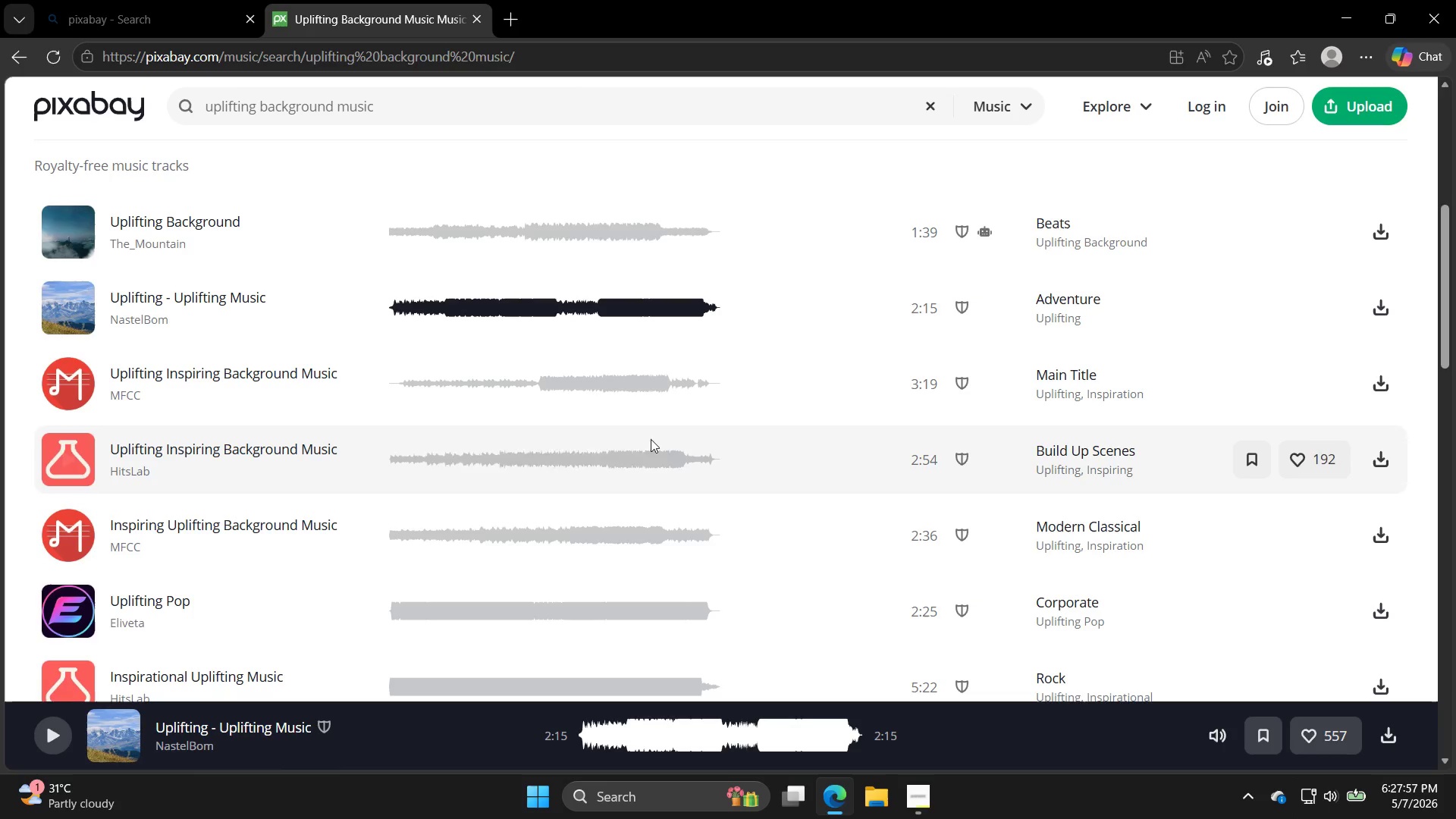 
double_click([627, 463])
 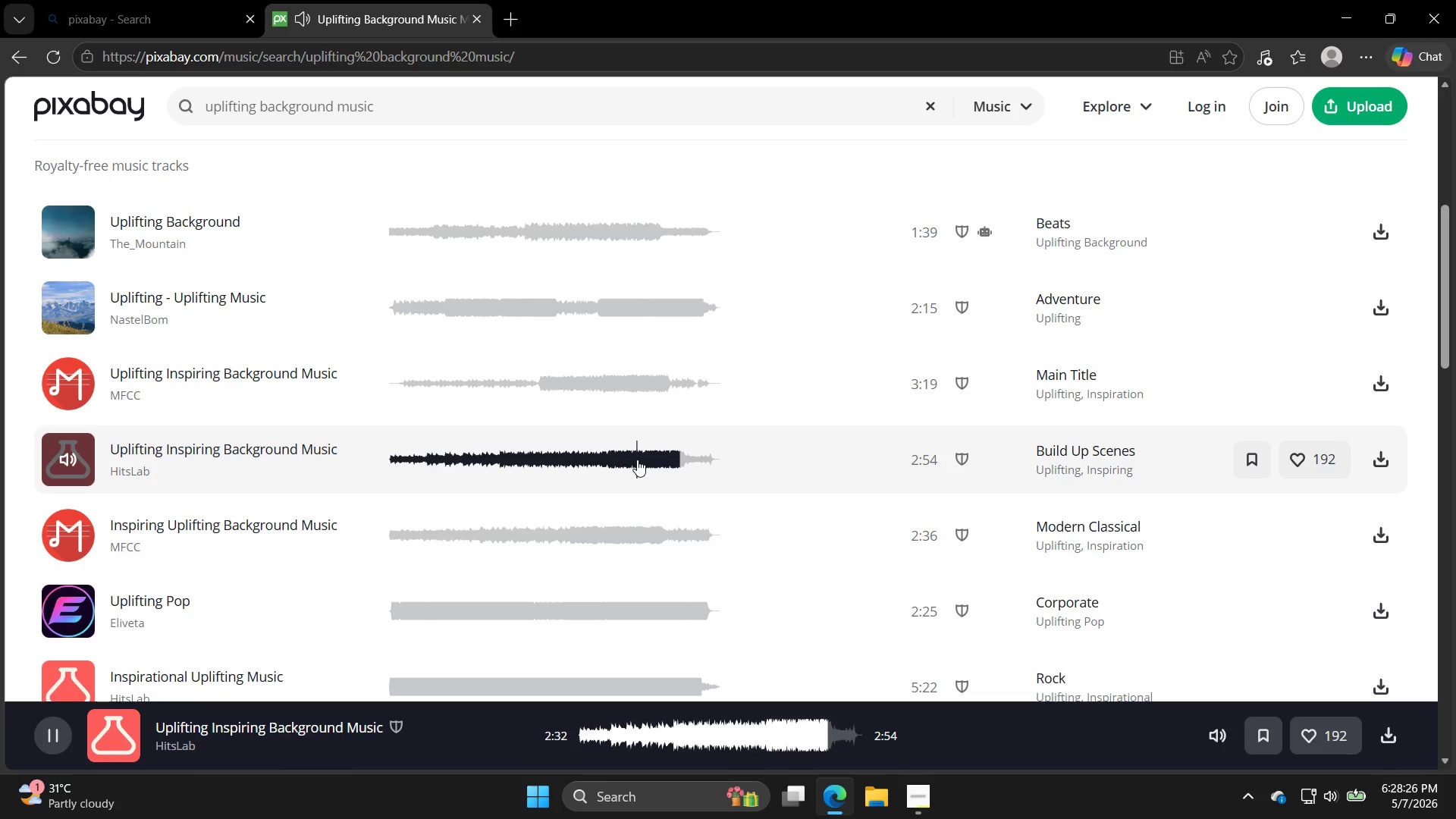 
wait(33.72)
 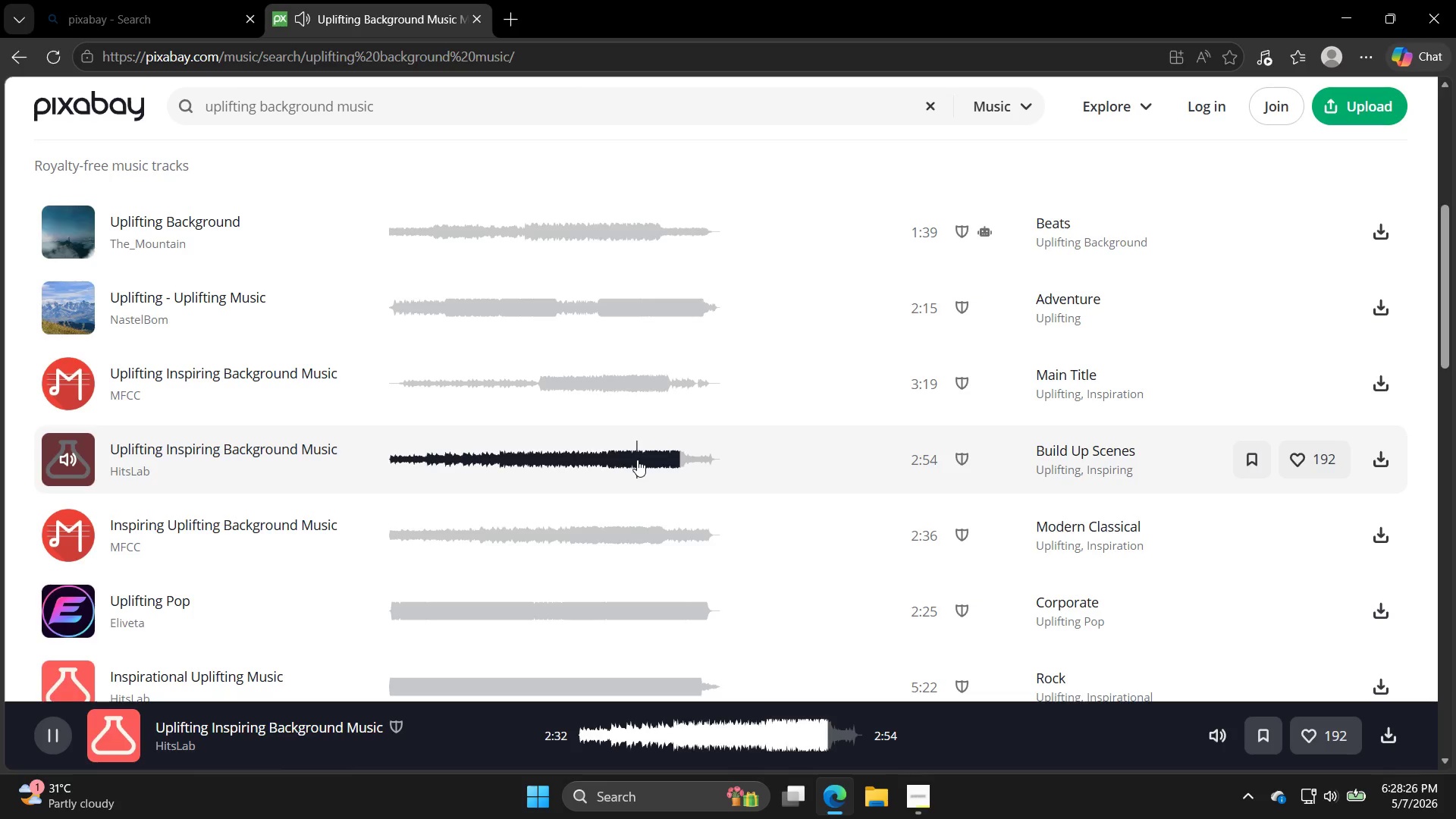 
scroll: coordinate [596, 460], scroll_direction: none, amount: 0.0
 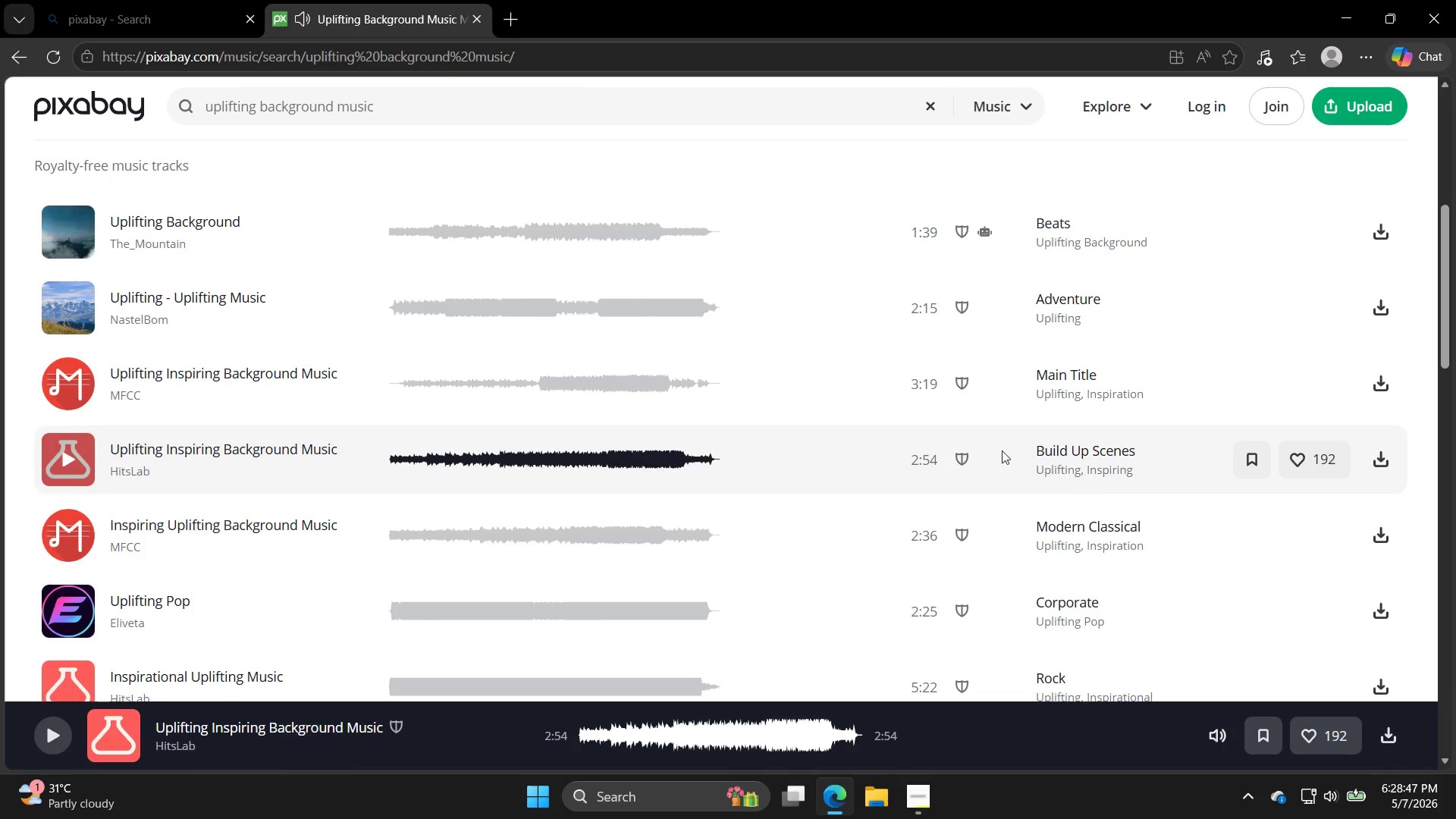 
wait(20.56)
 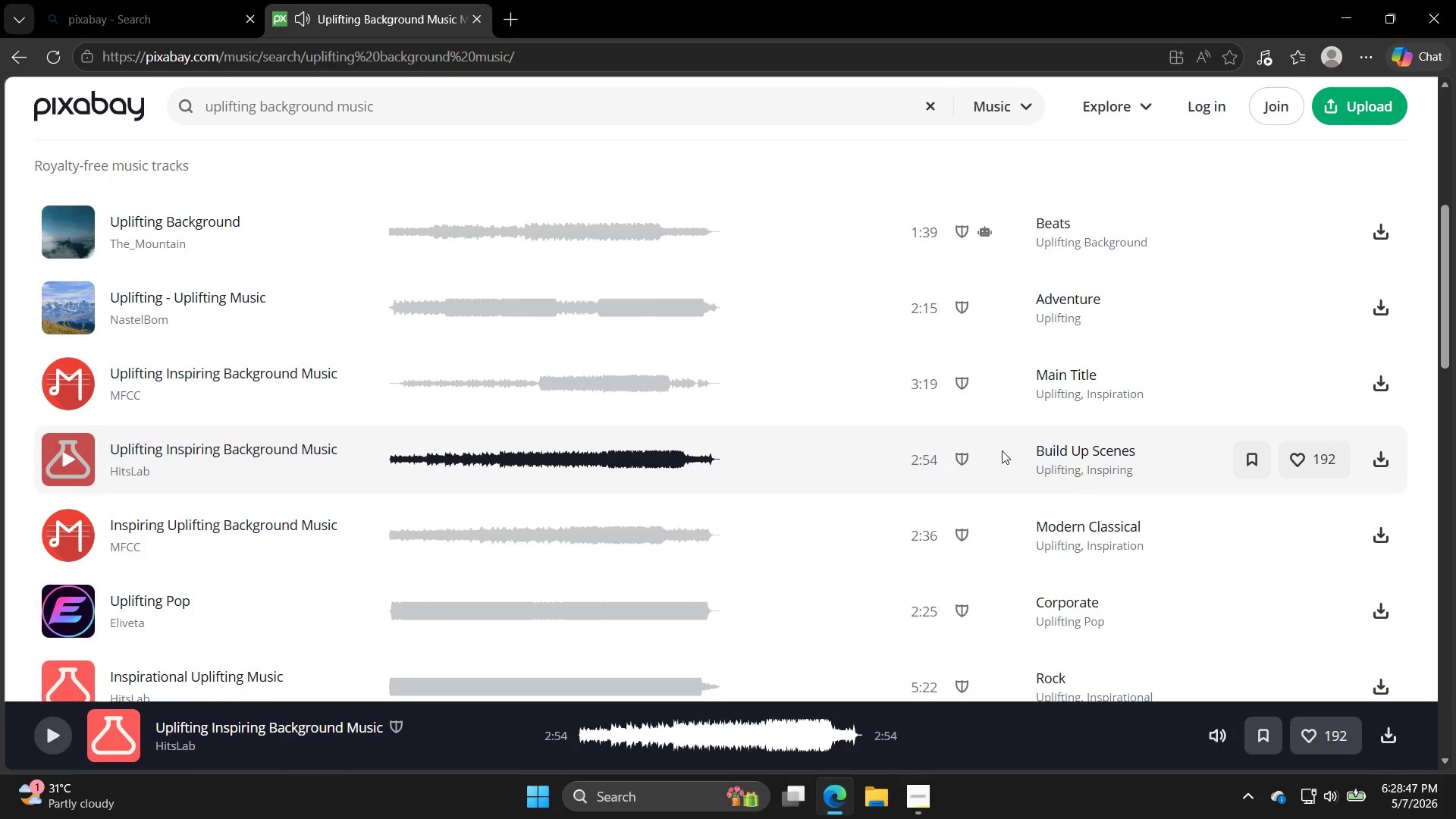 
left_click([774, 516])
 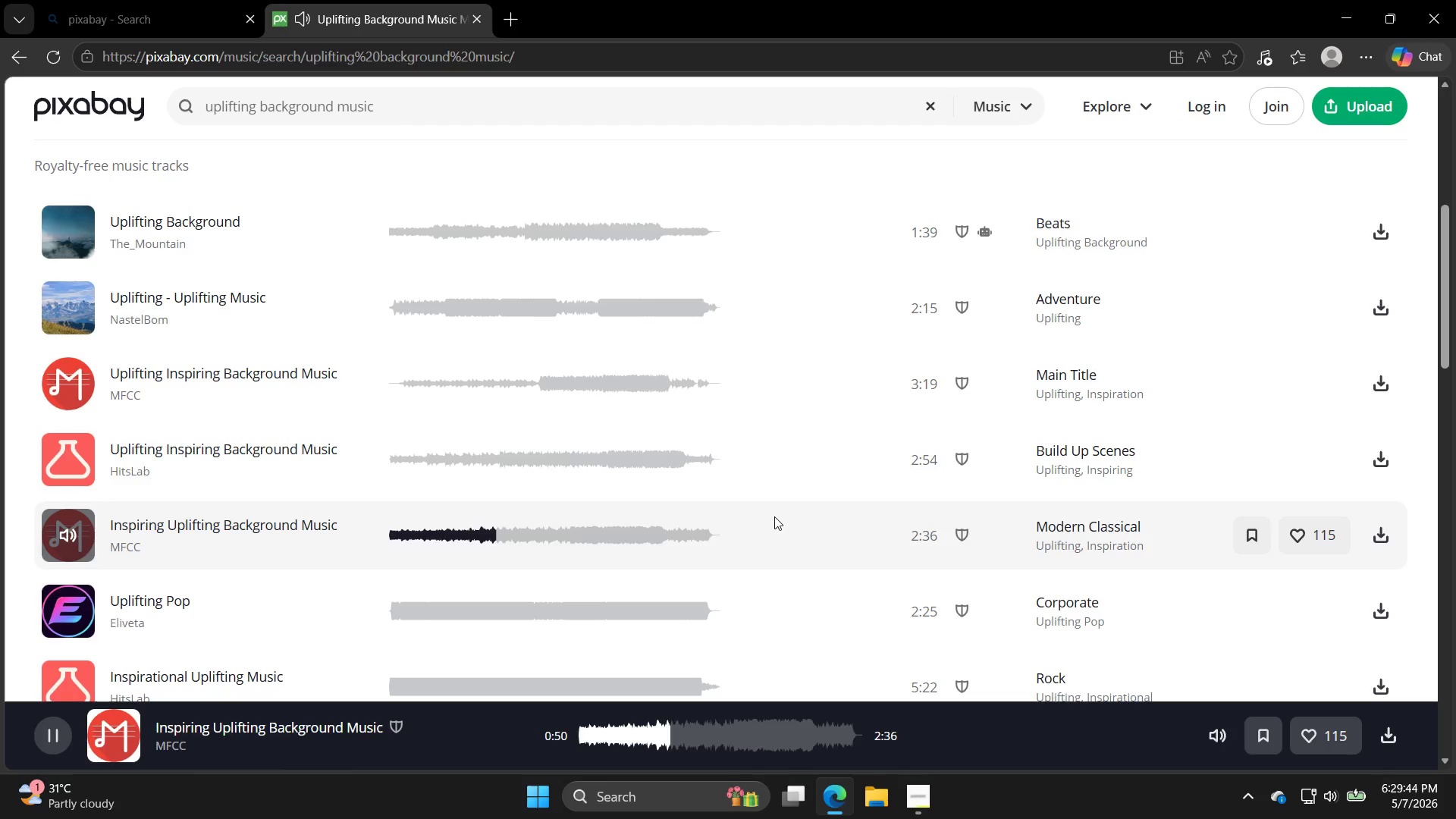 
wait(56.14)
 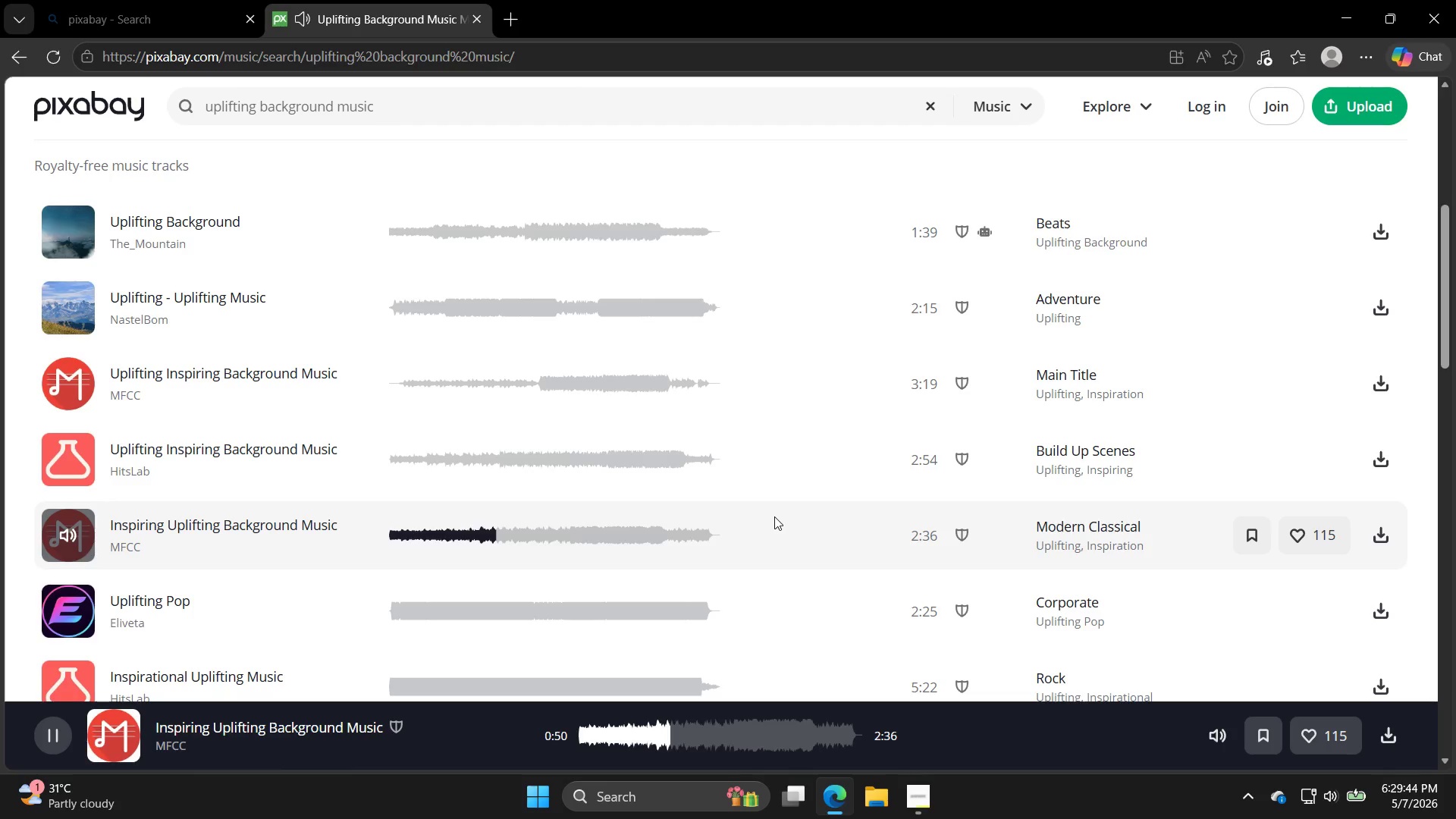 
left_click([406, 598])
 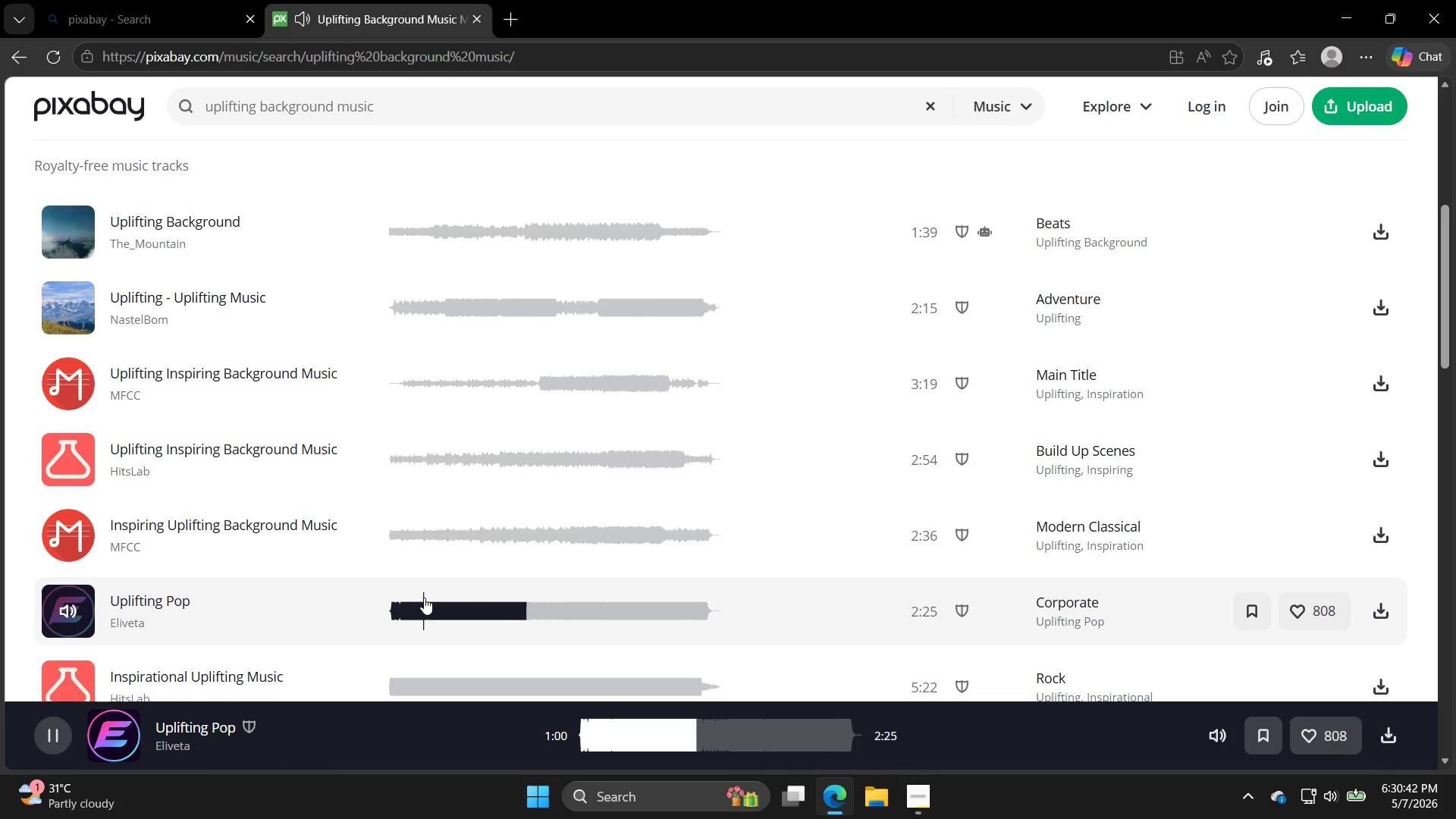 
wait(58.2)
 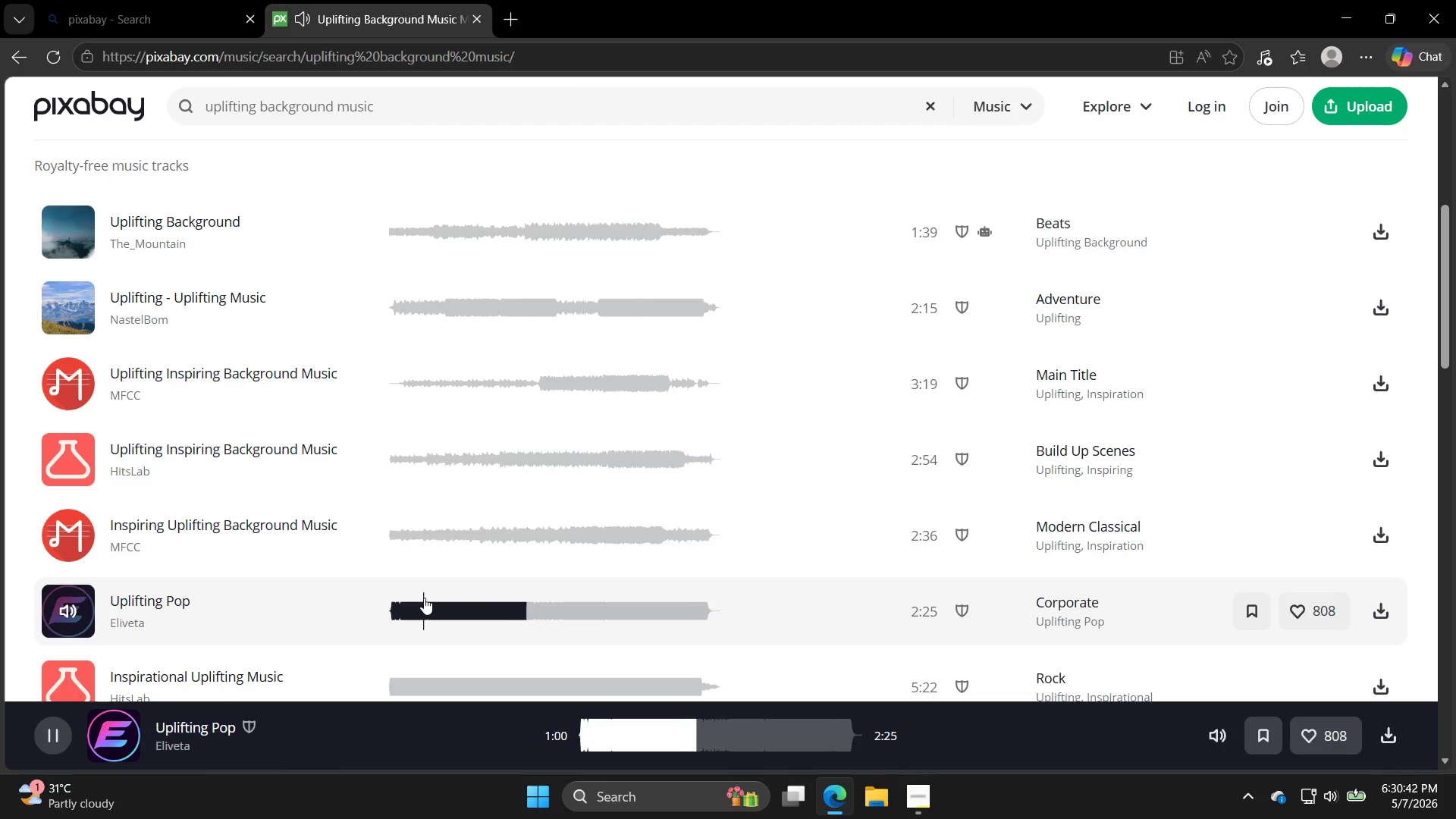 
scroll: coordinate [48, 307], scroll_direction: down, amount: 1.0
 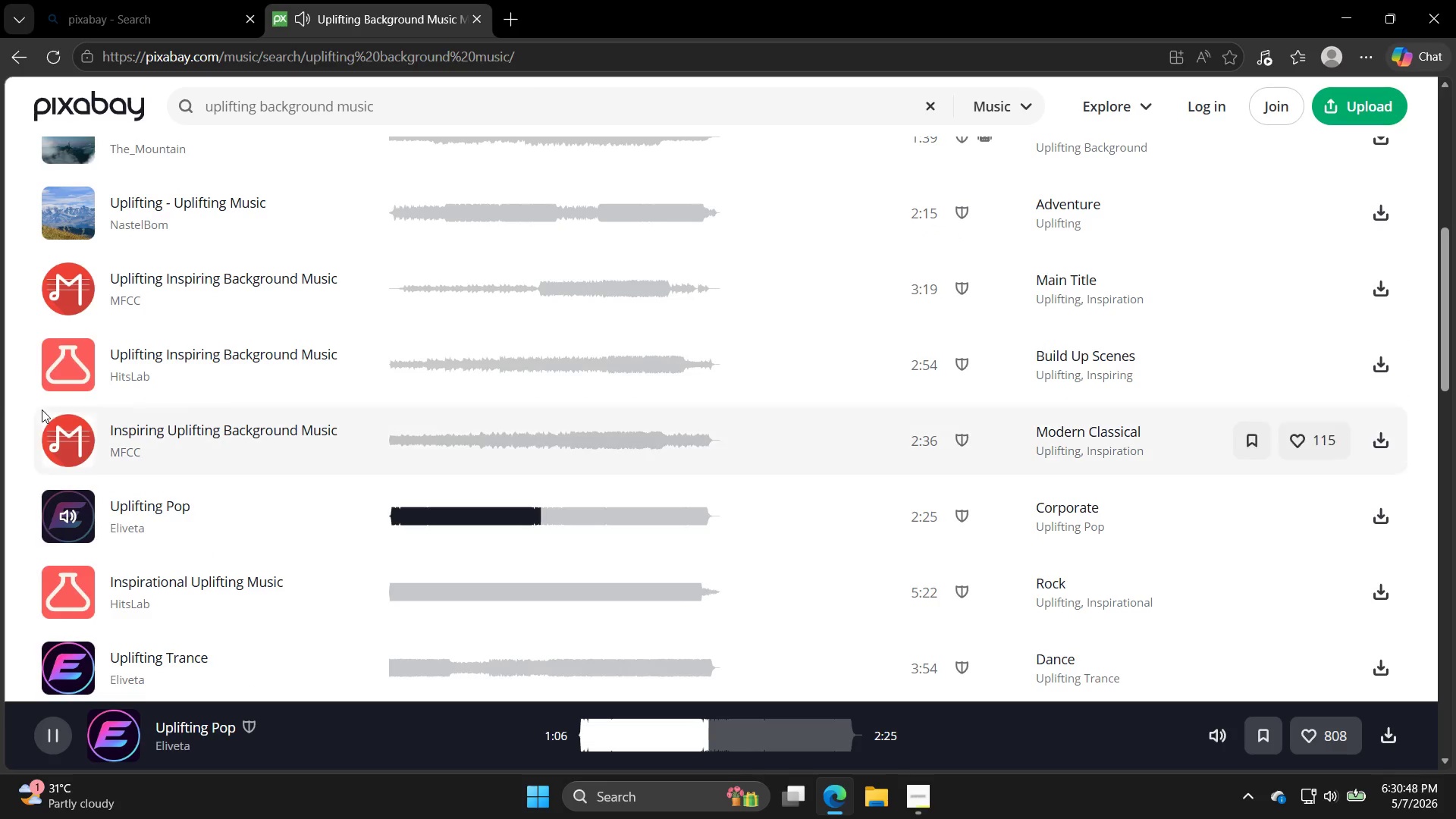 
left_click([39, 358])
 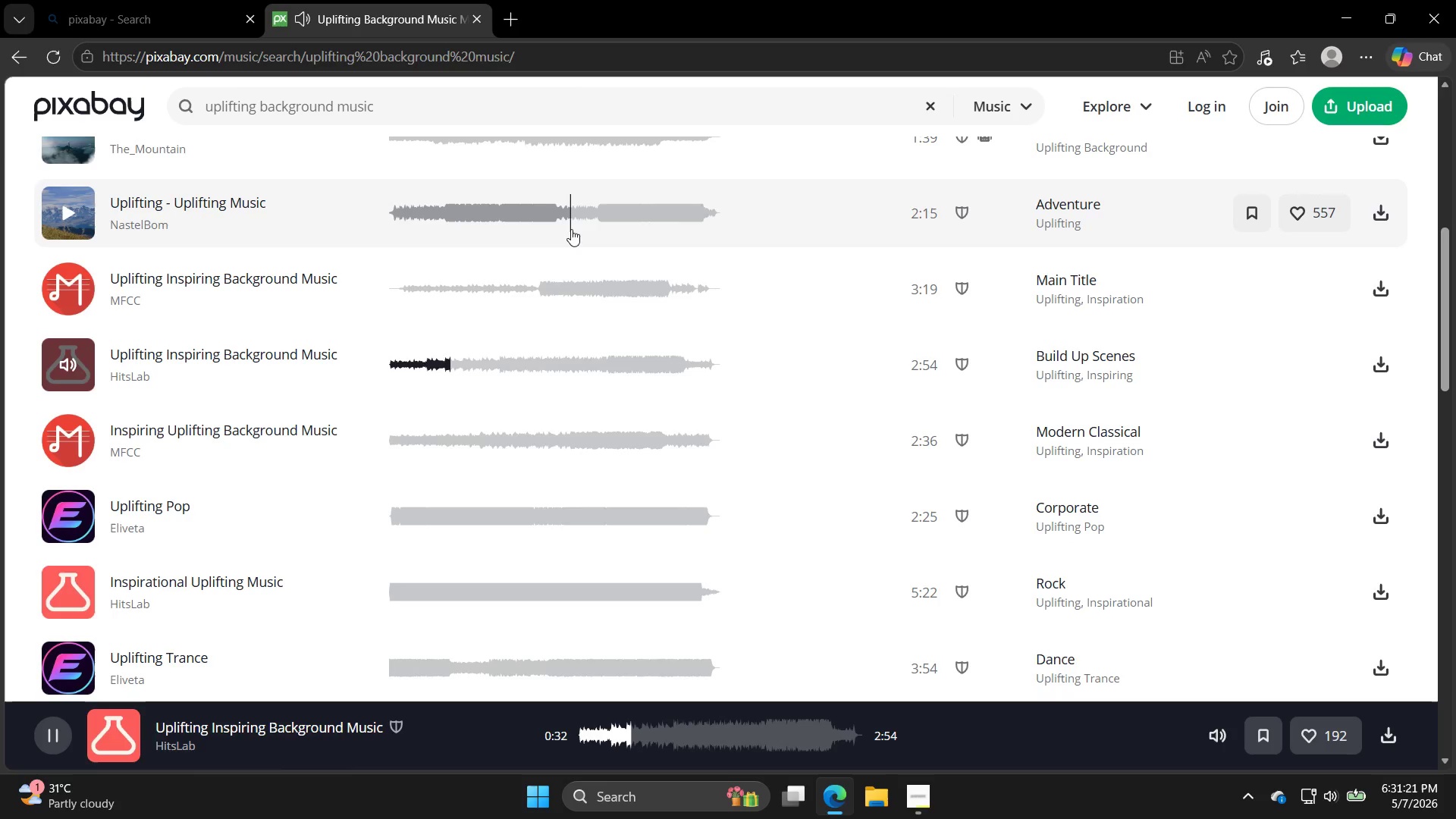 
wait(37.81)
 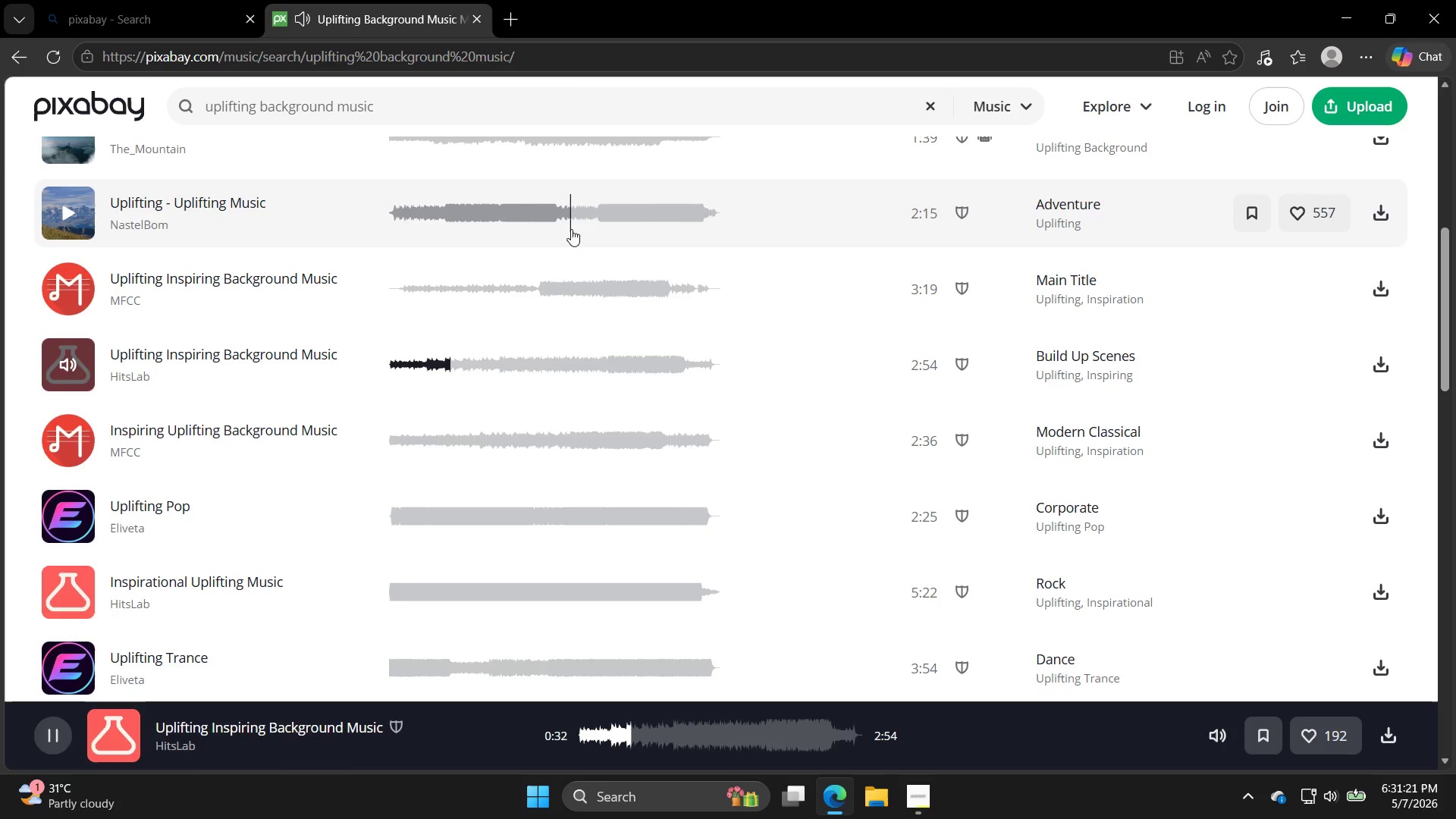 
scroll: coordinate [811, 69], scroll_direction: down, amount: 1.0
 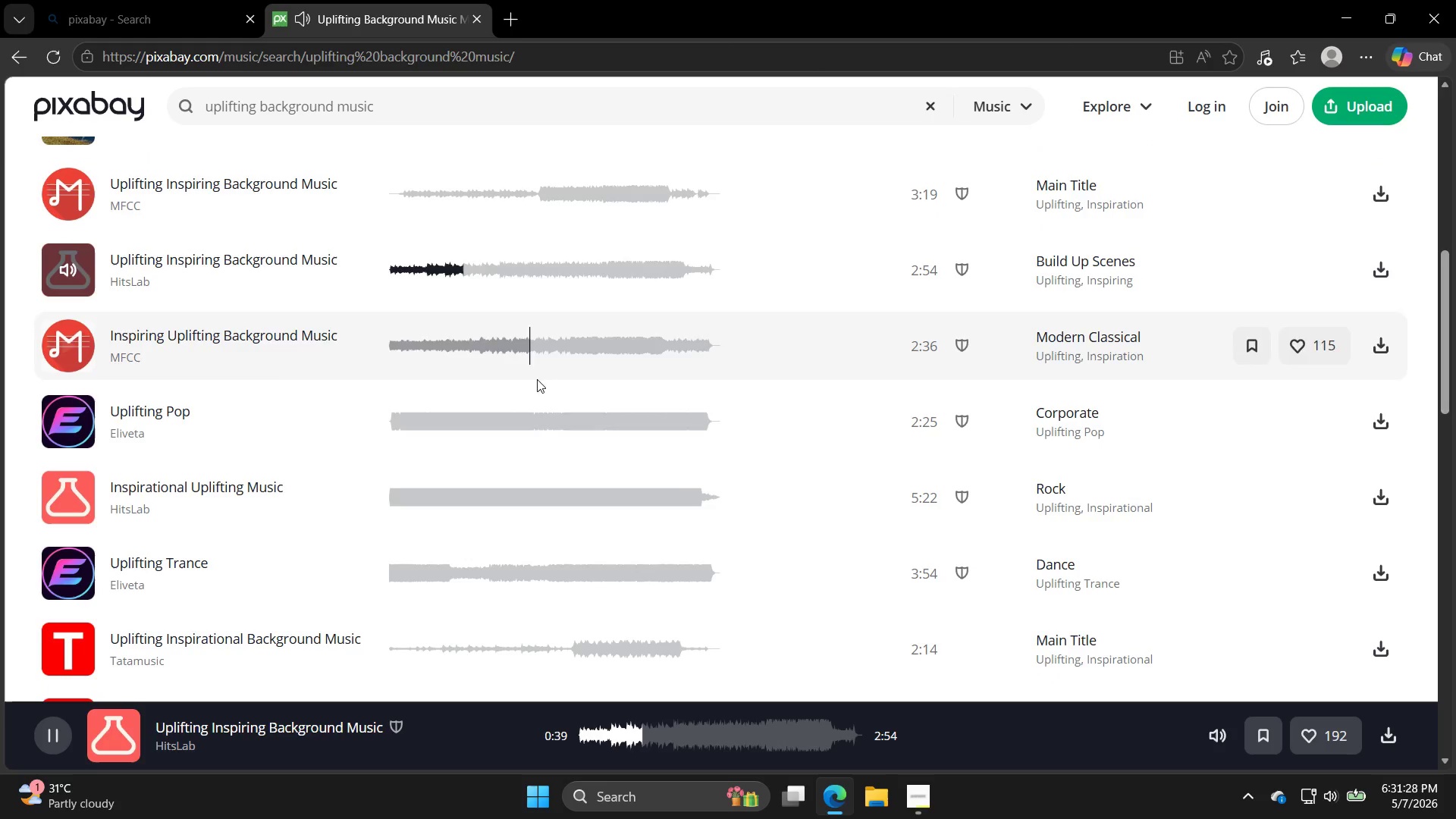 
left_click([538, 411])
 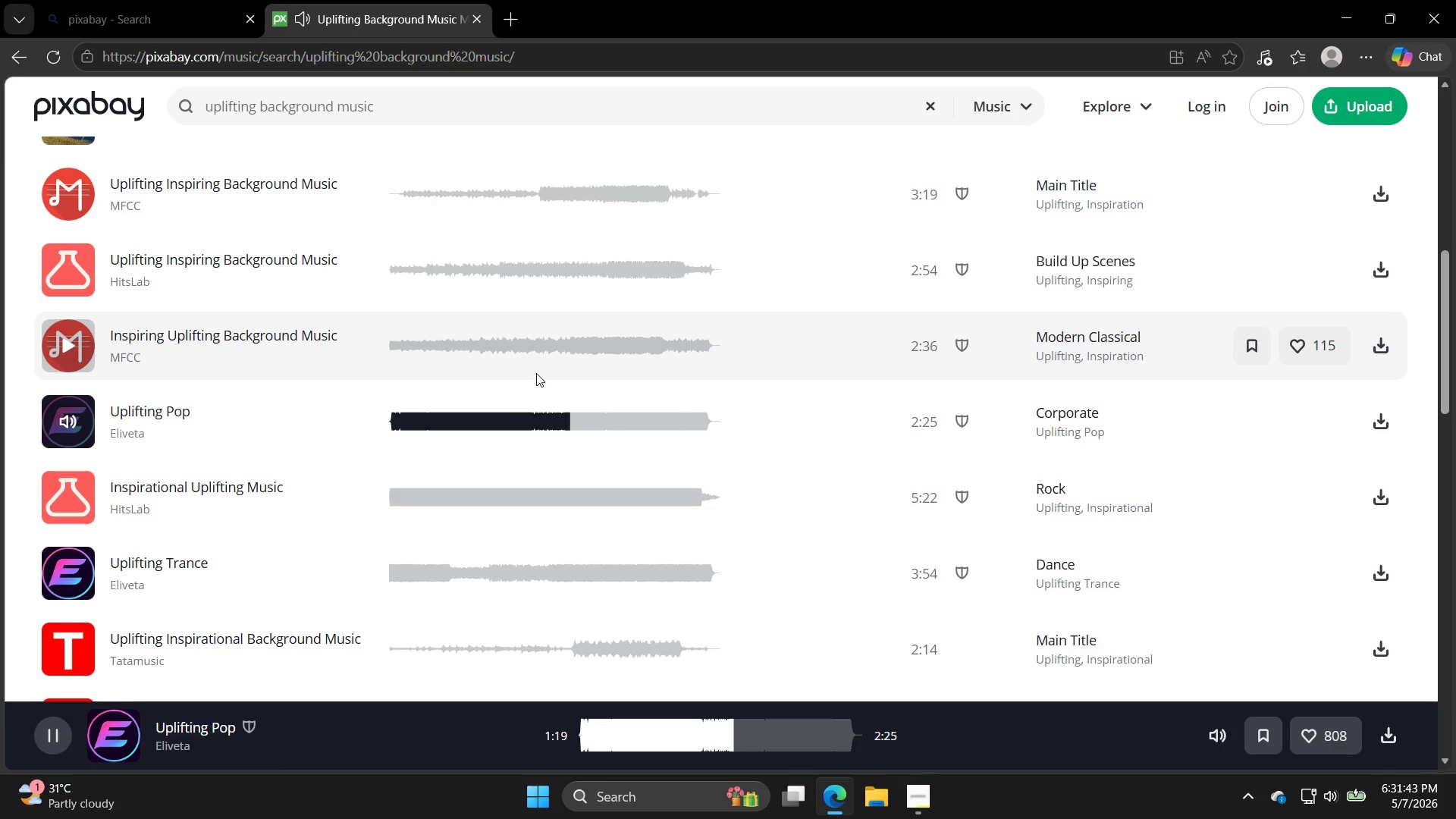 
wait(19.19)
 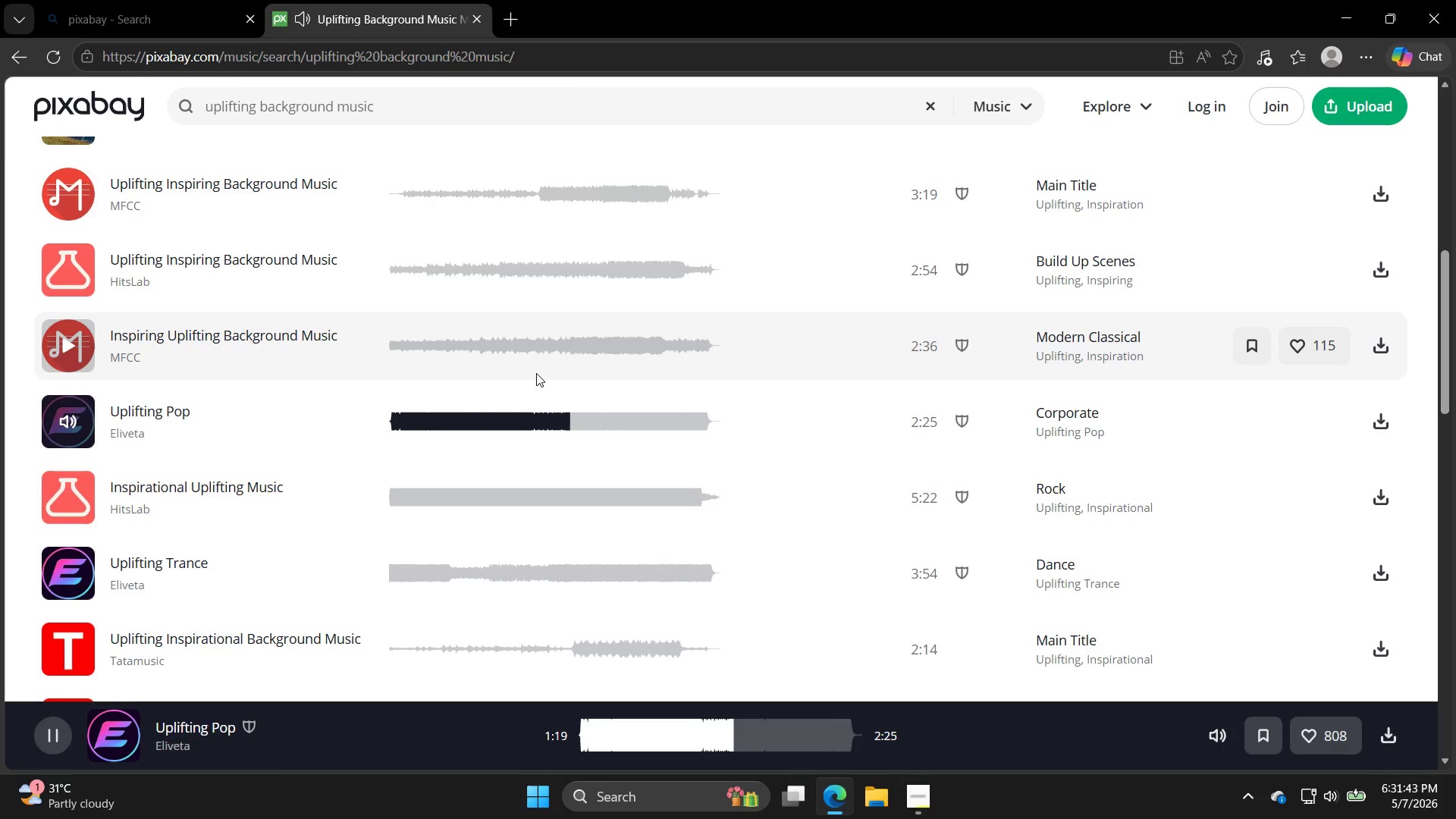 
left_click([69, 496])
 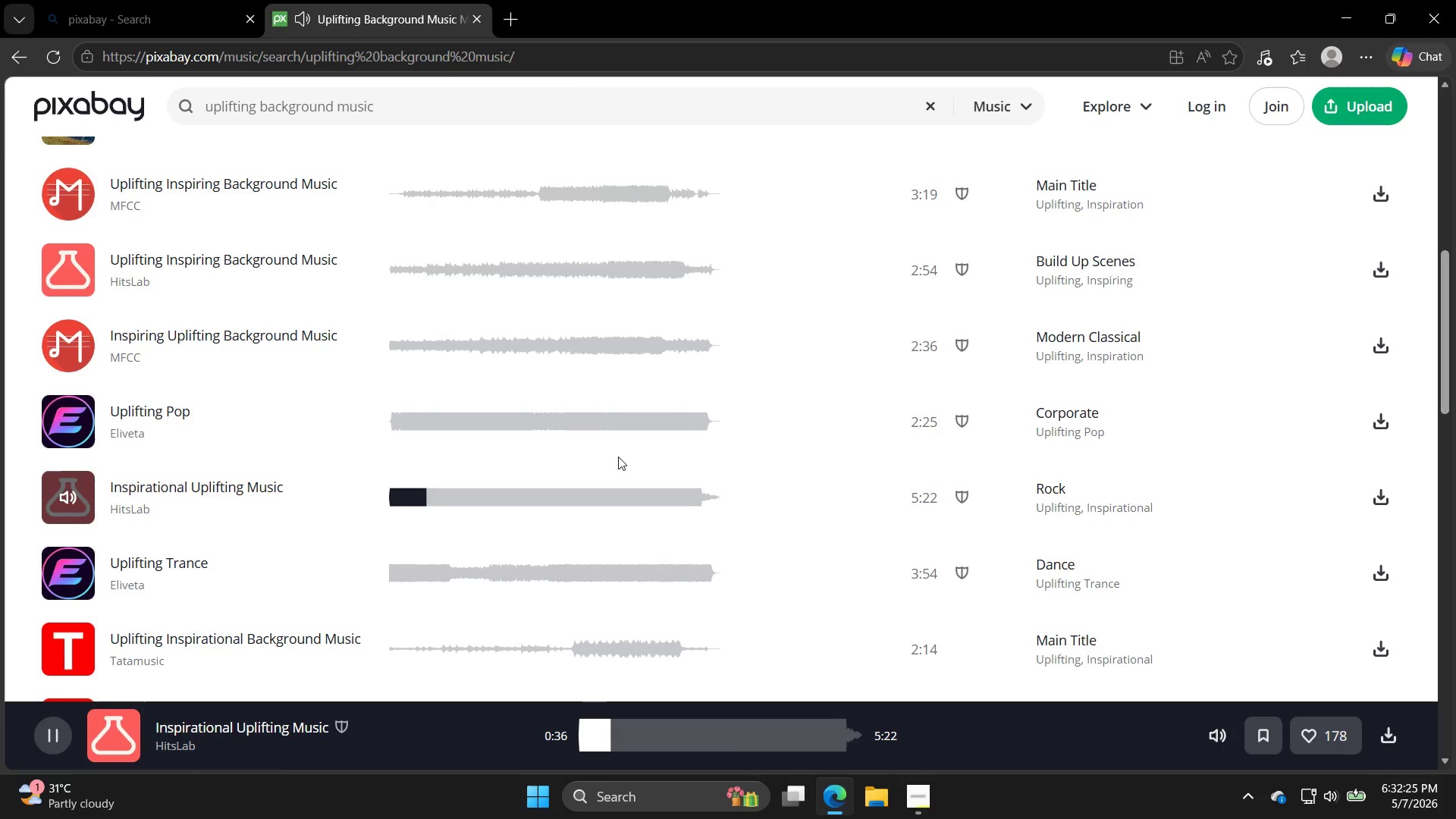 
wait(41.94)
 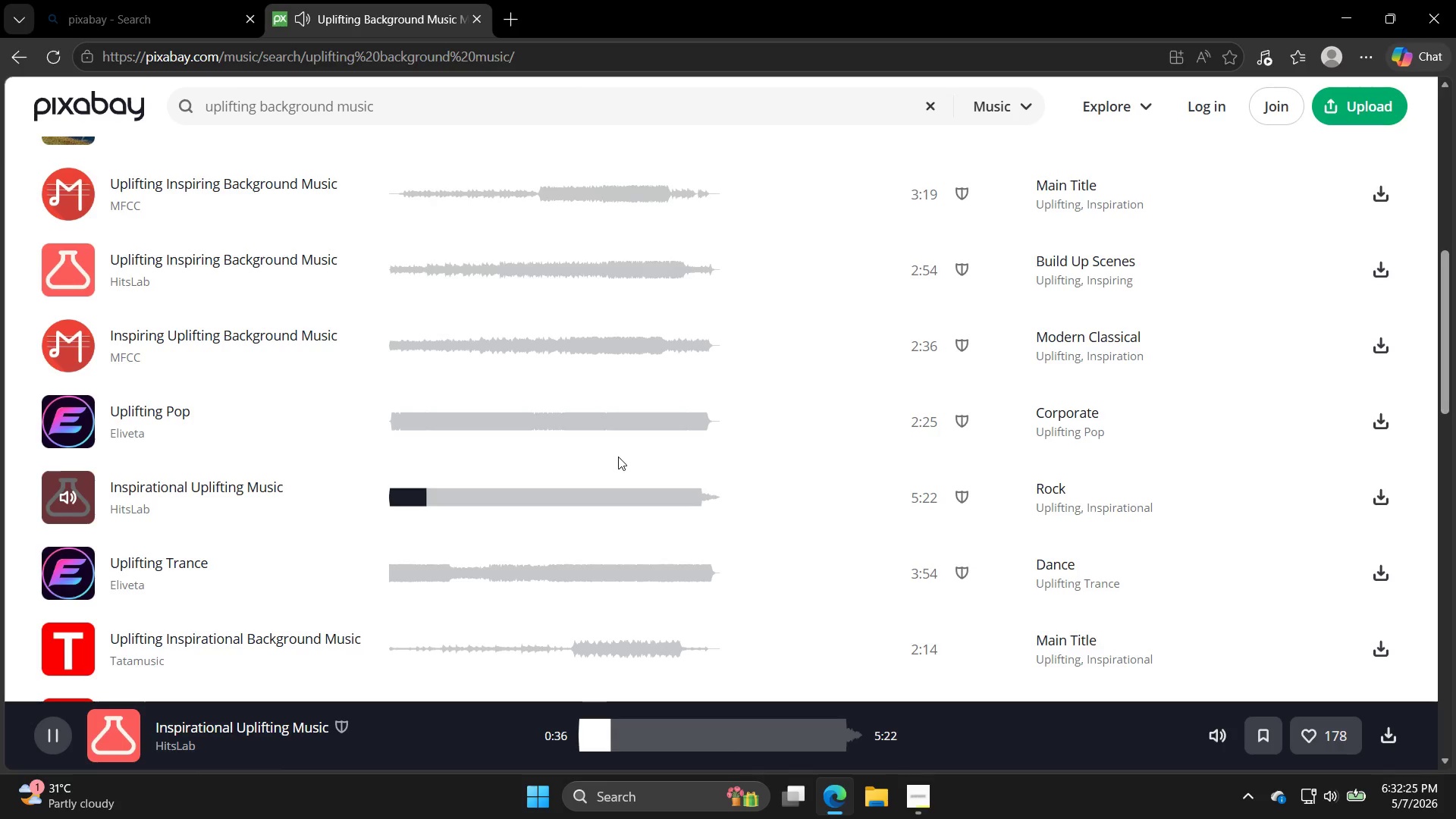 
left_click([74, 286])
 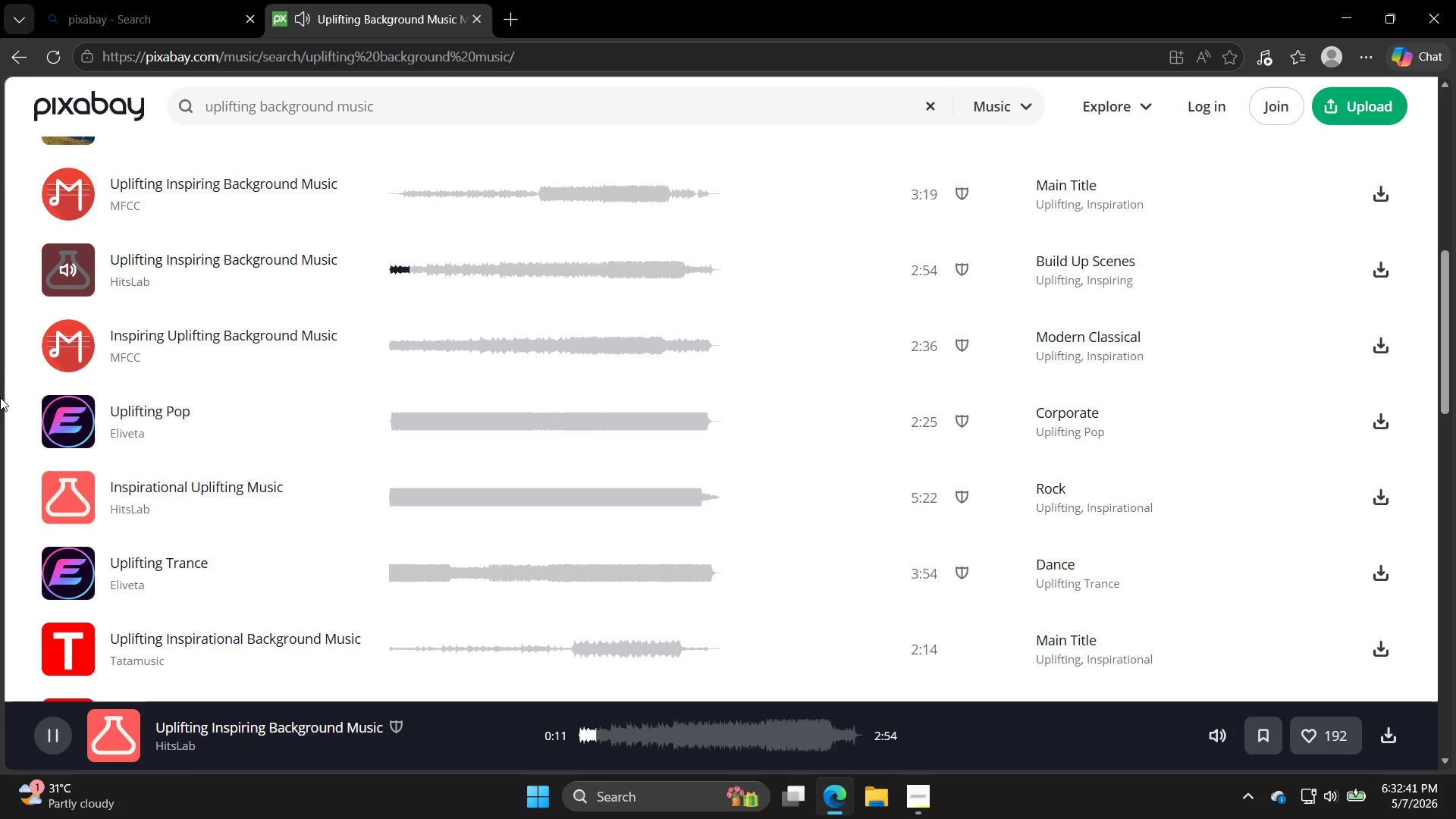 
wait(16.31)
 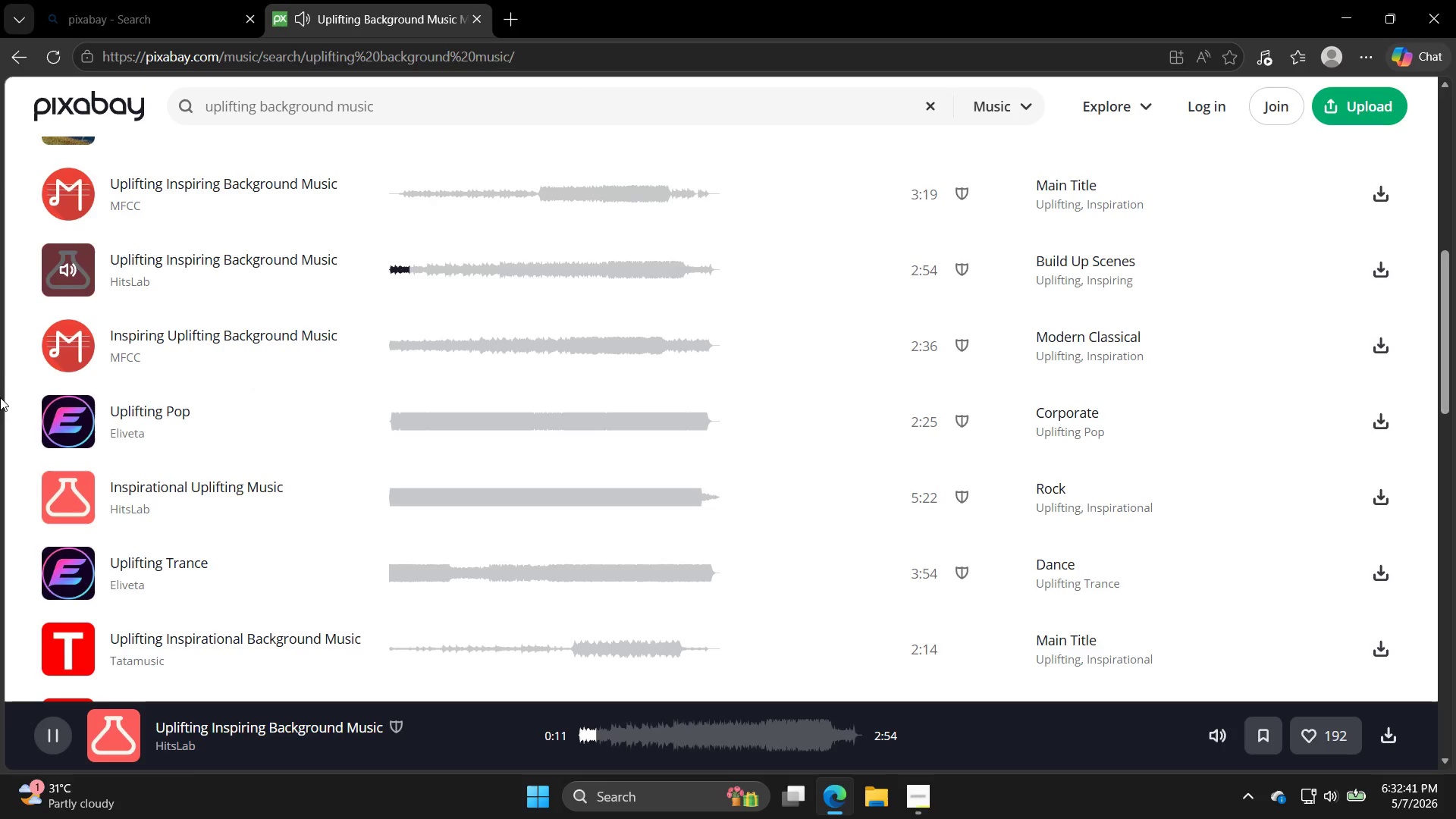 
left_click([516, 429])
 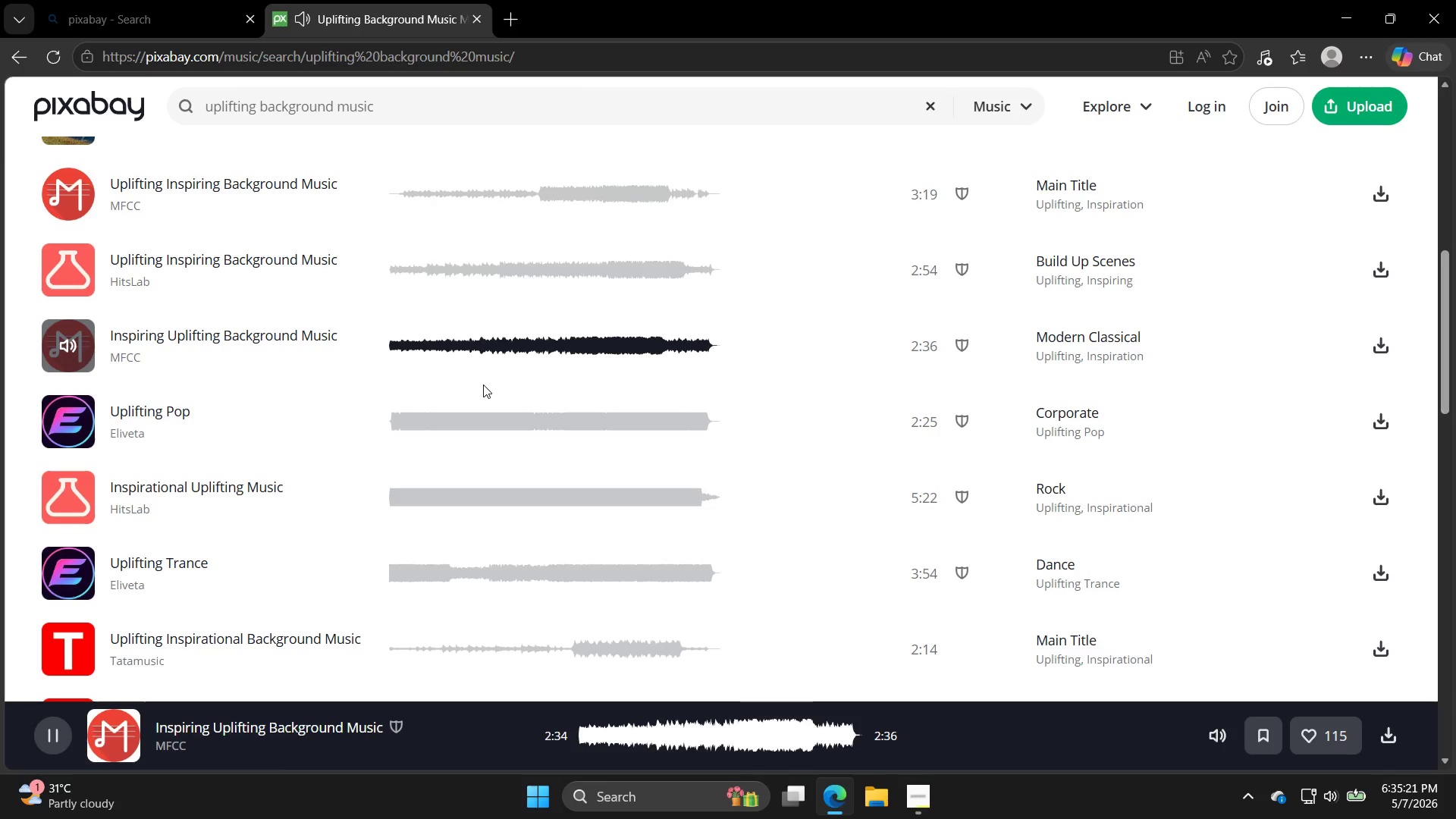 
wait(160.45)
 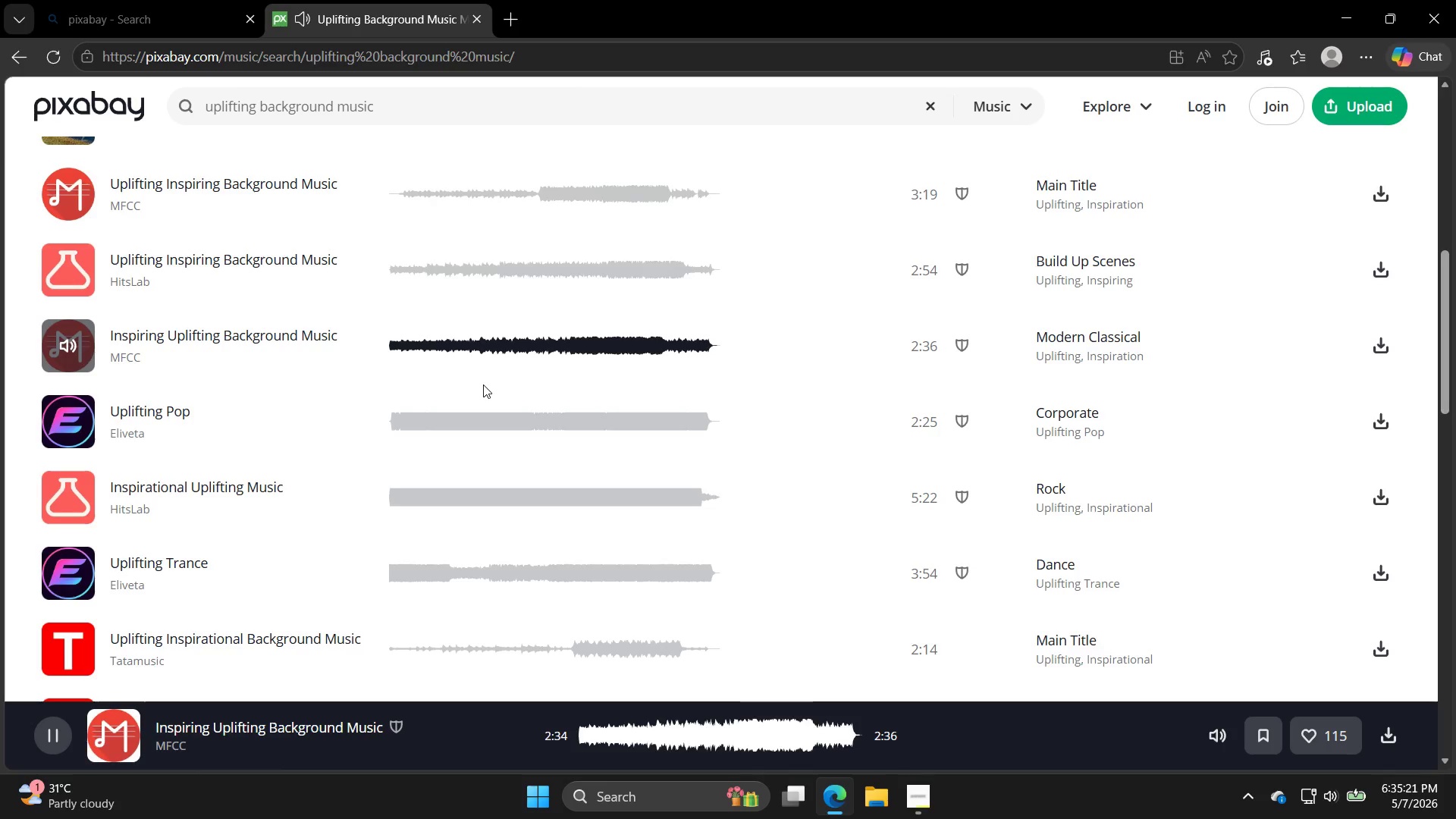 
left_click([67, 261])
 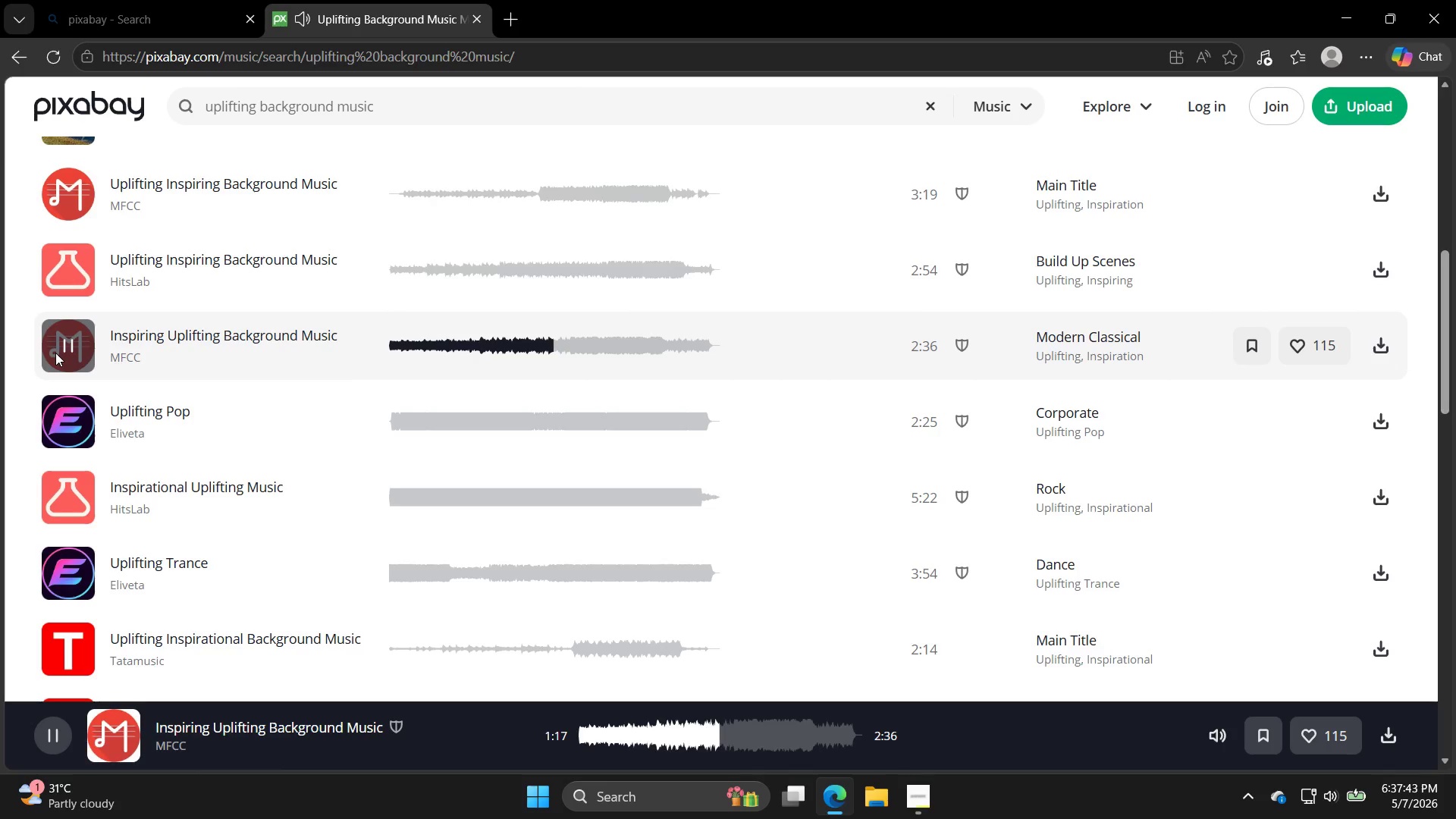 
wait(141.31)
 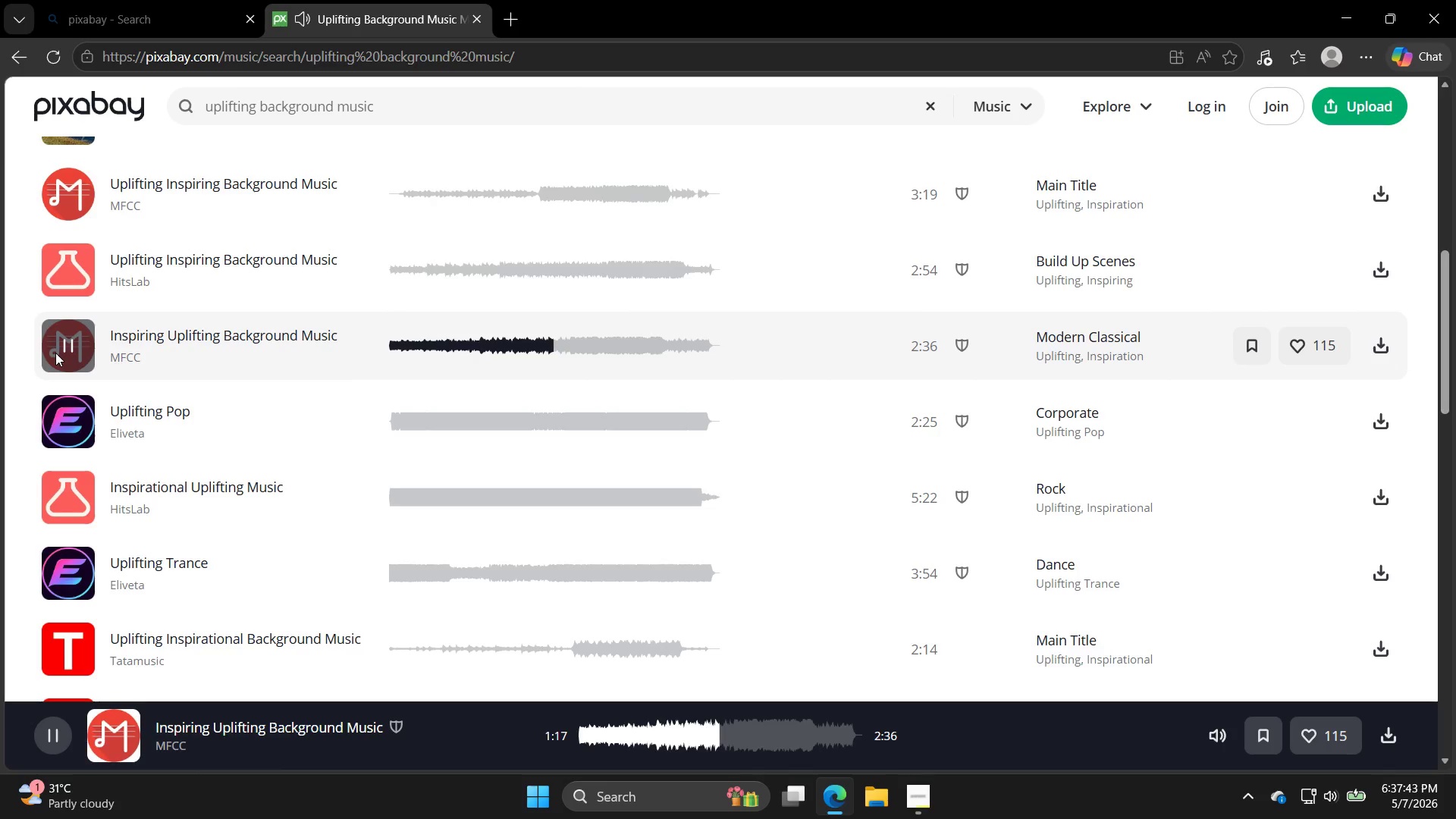 
left_click([47, 290])
 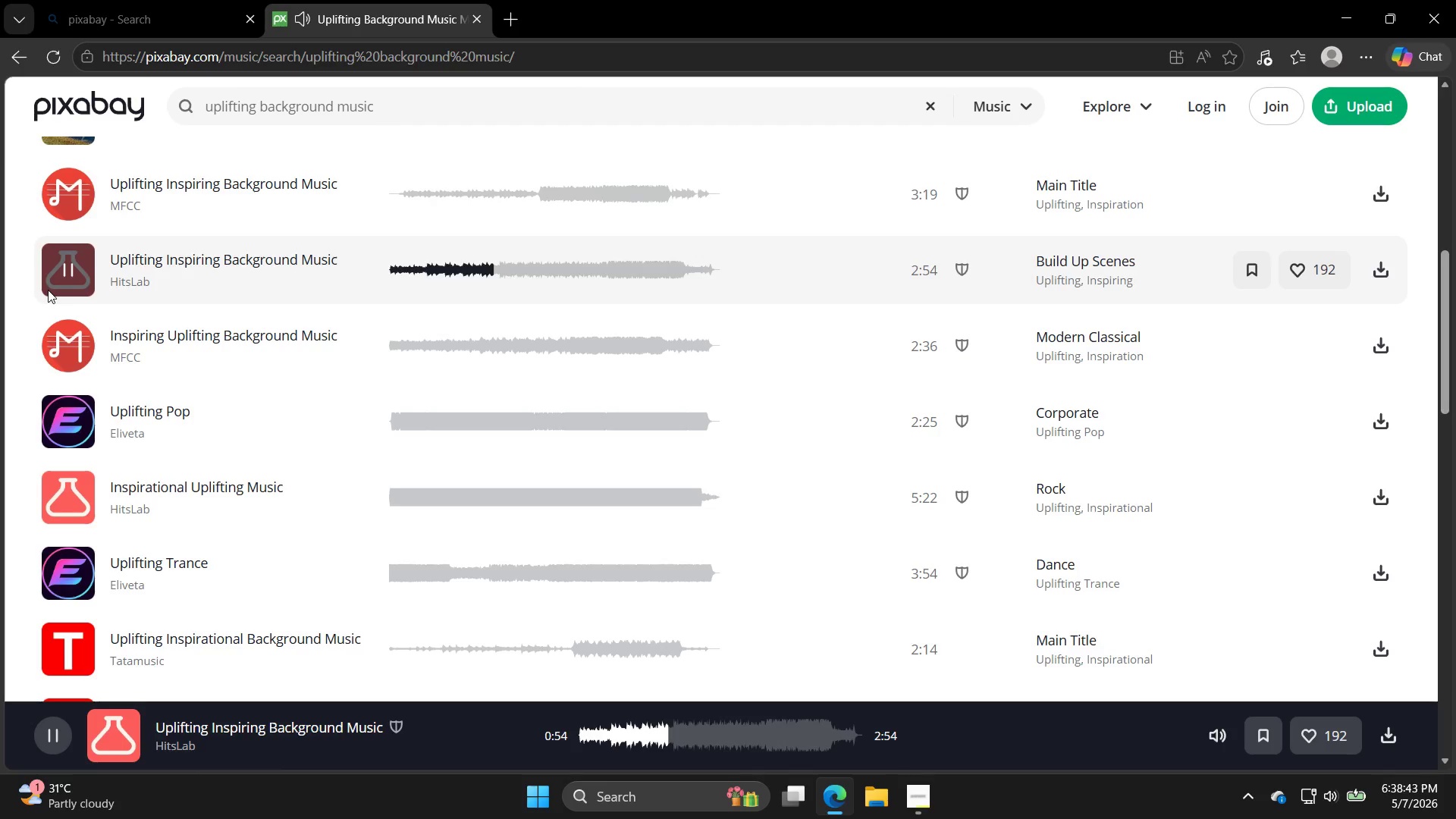 
wait(60.61)
 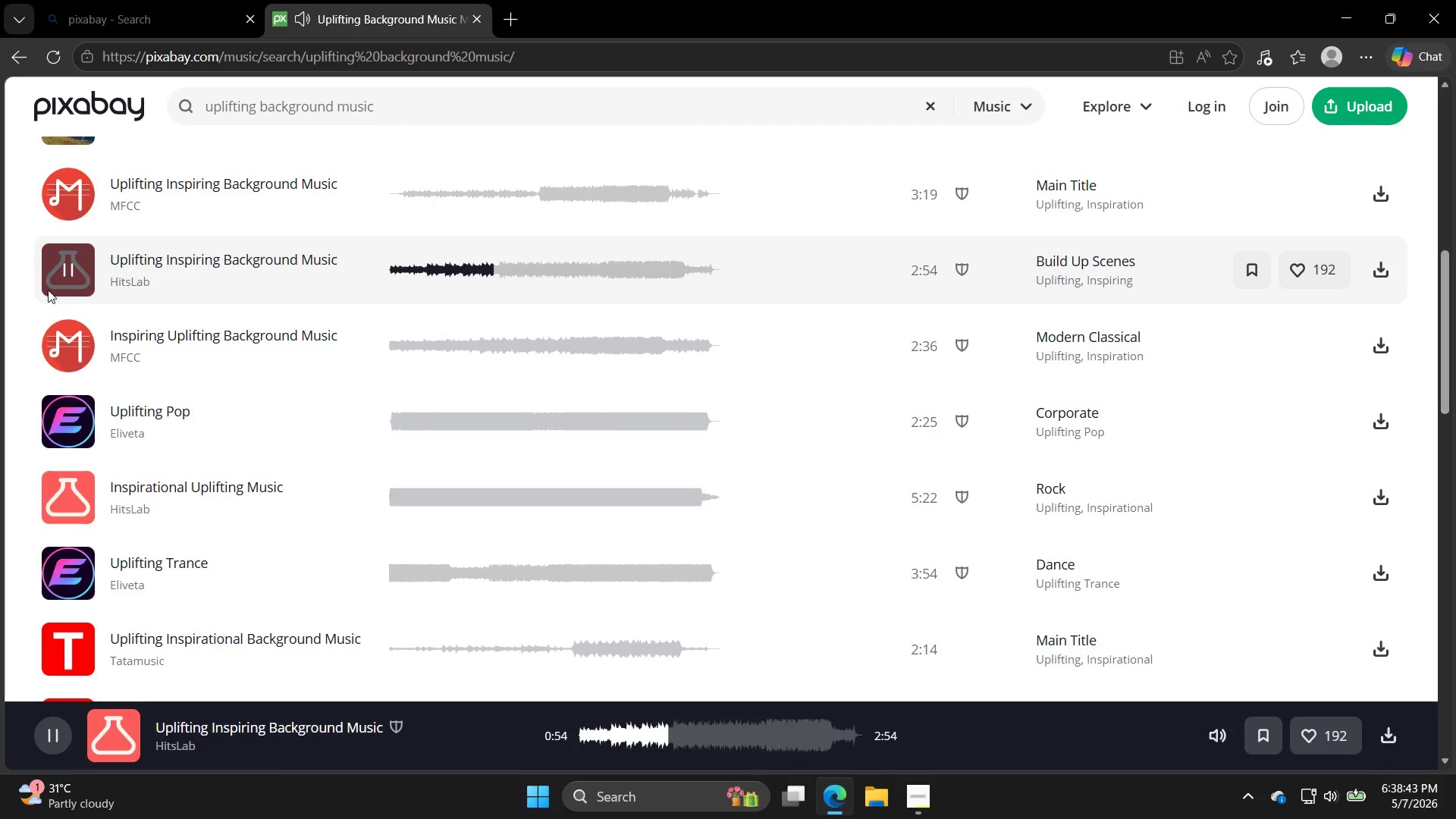 
left_click([72, 333])
 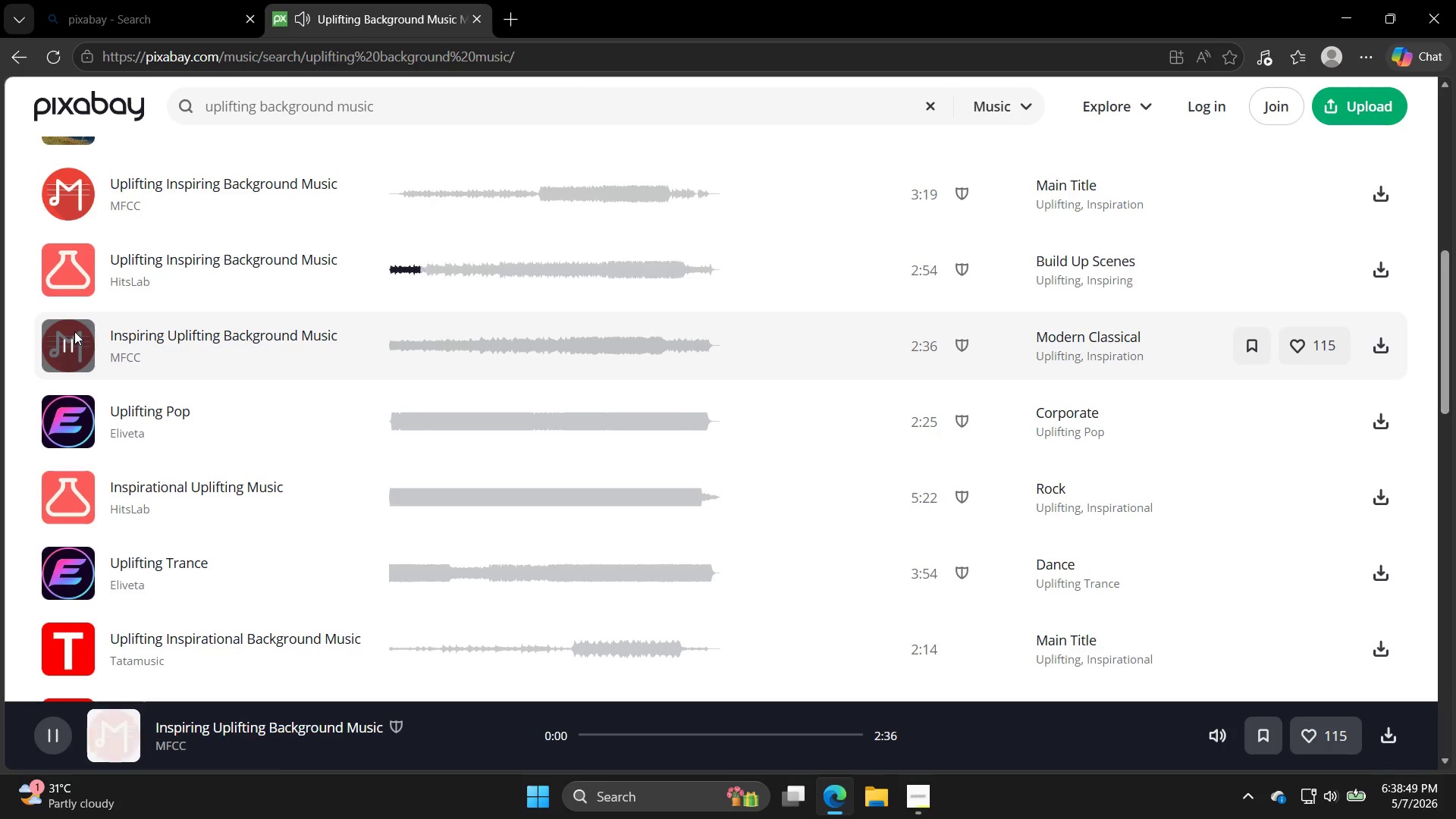 
scroll: coordinate [74, 328], scroll_direction: down, amount: 2.0
 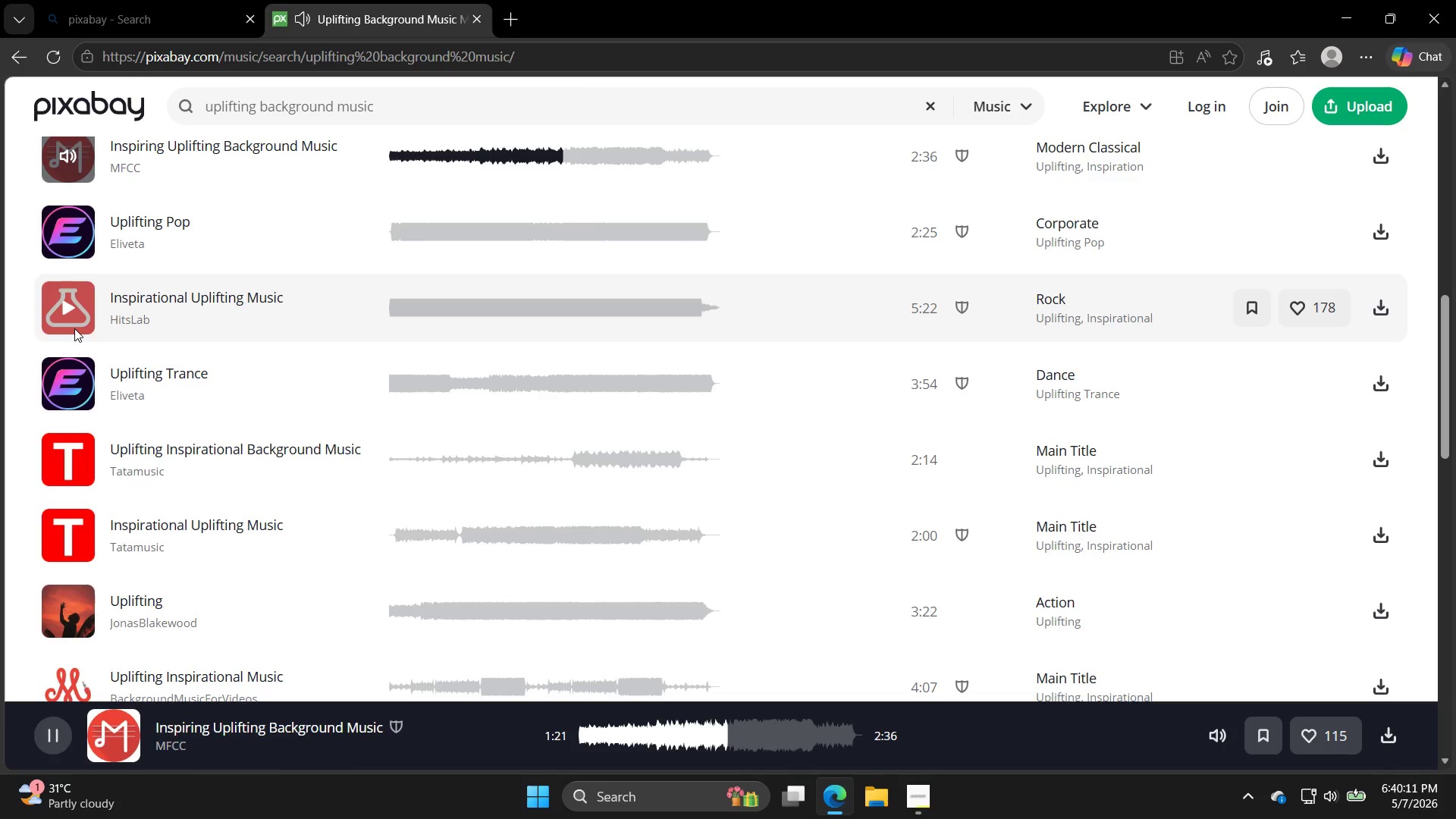 
wait(86.38)
 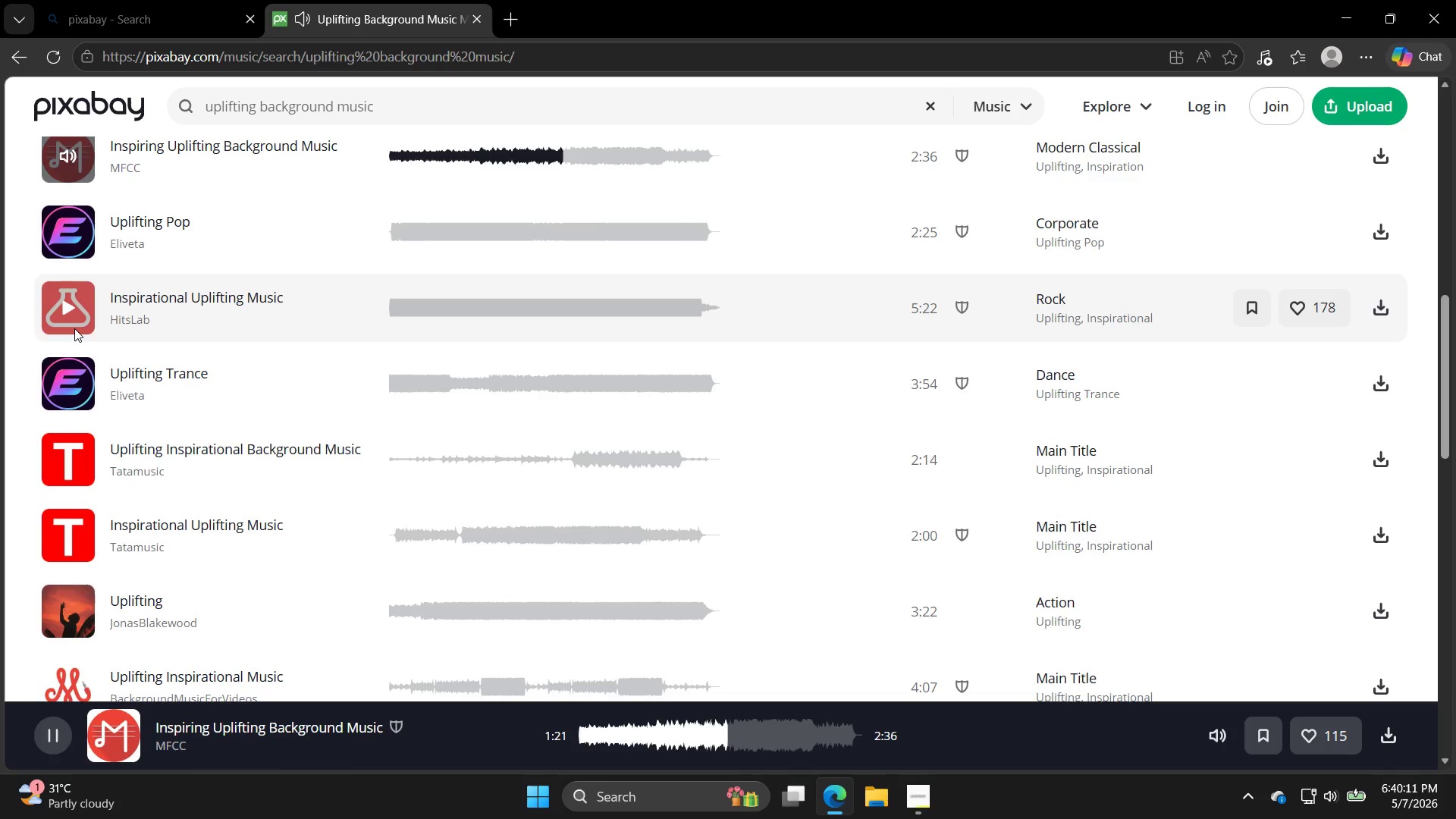 
left_click([55, 378])
 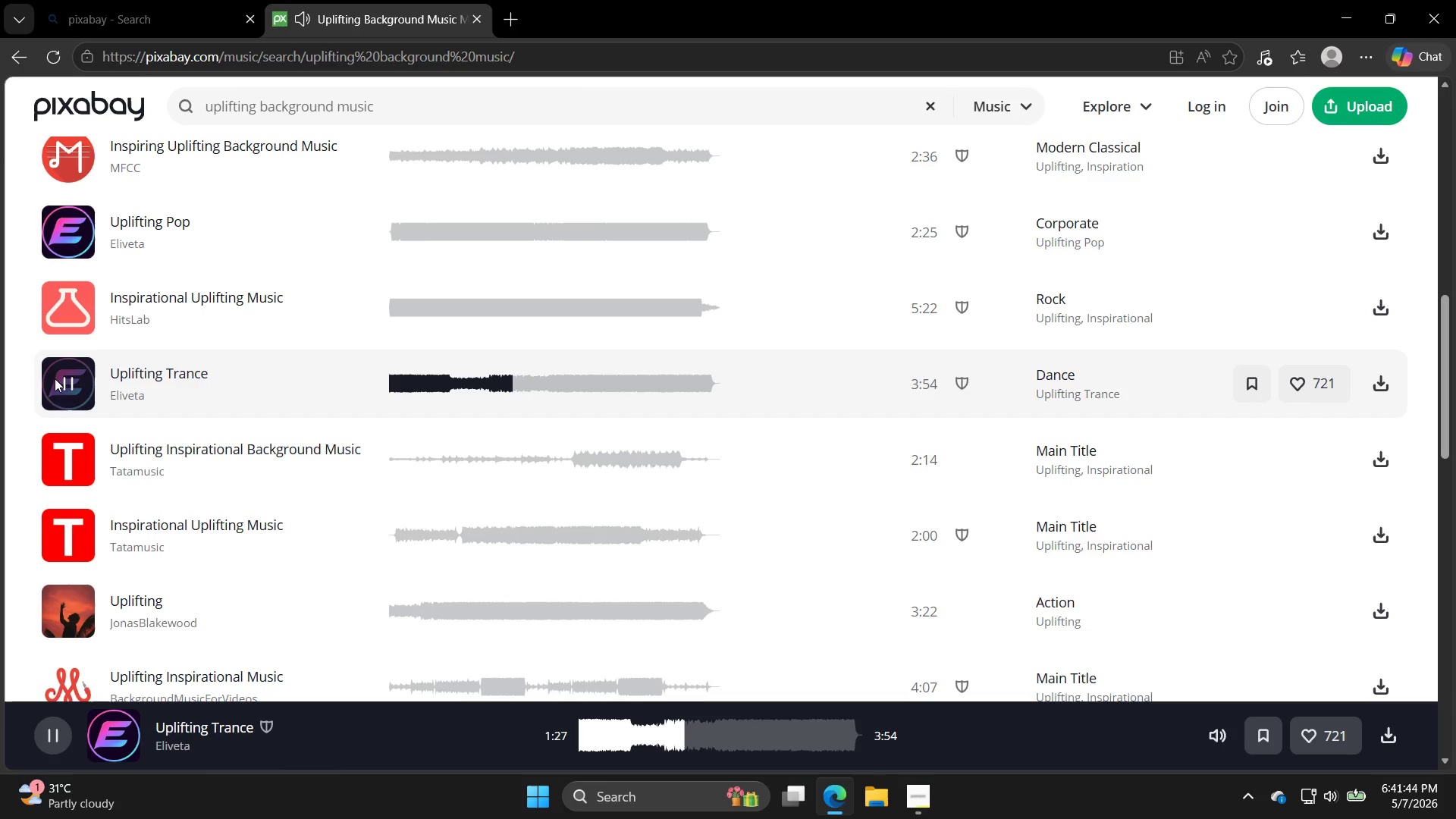 
wait(92.89)
 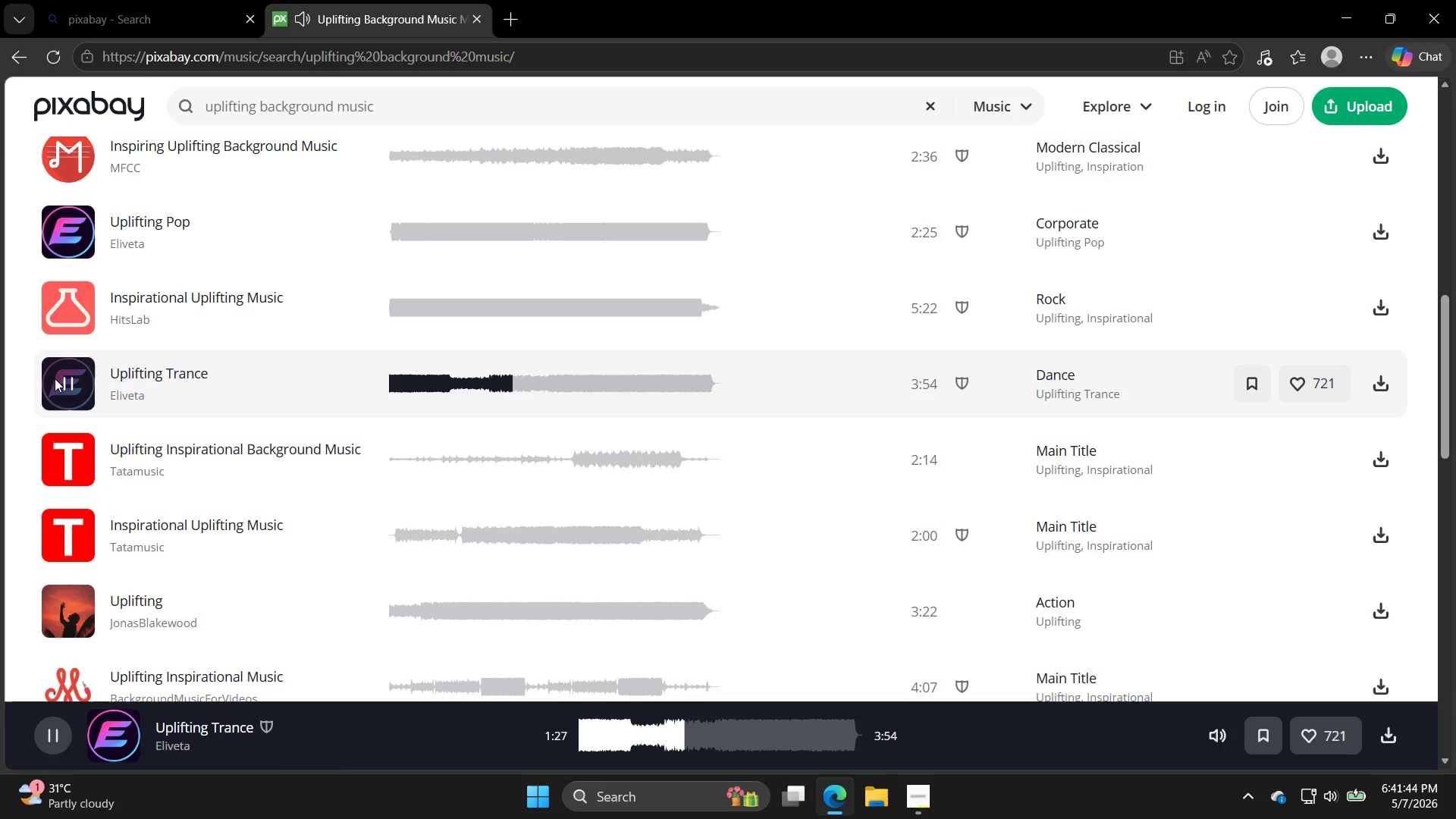 
left_click([71, 476])
 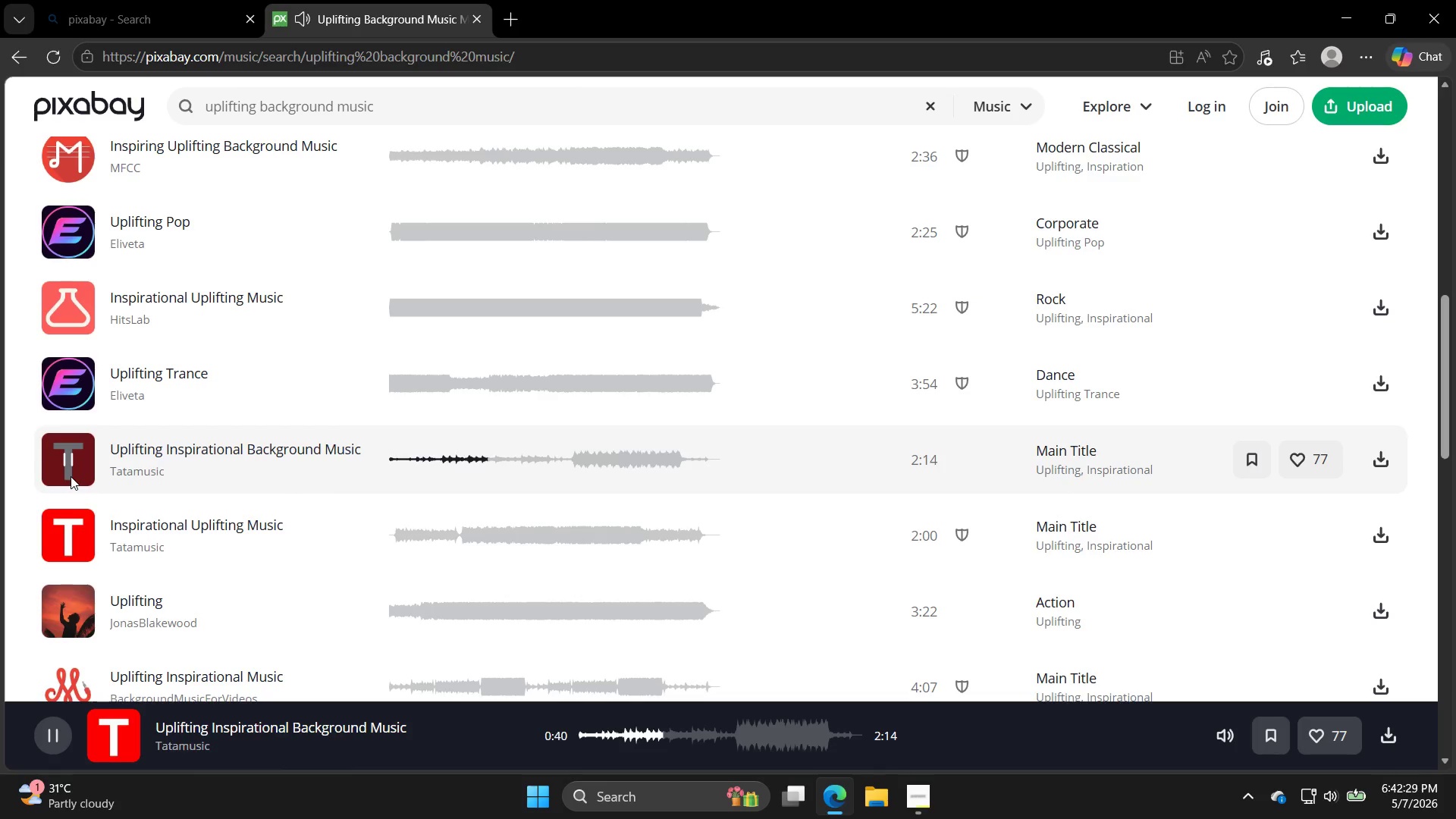 
wait(45.64)
 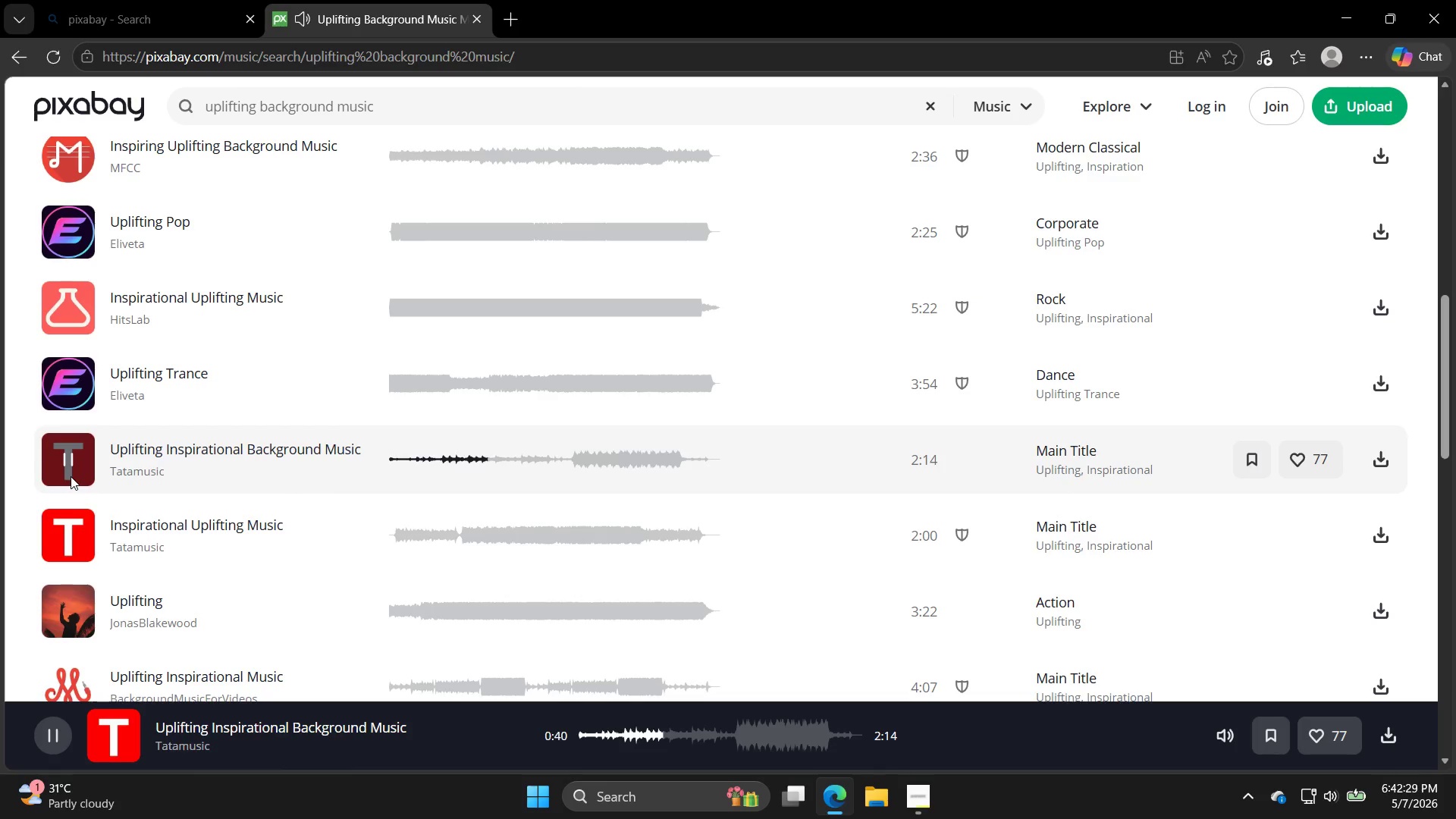 
left_click([75, 312])
 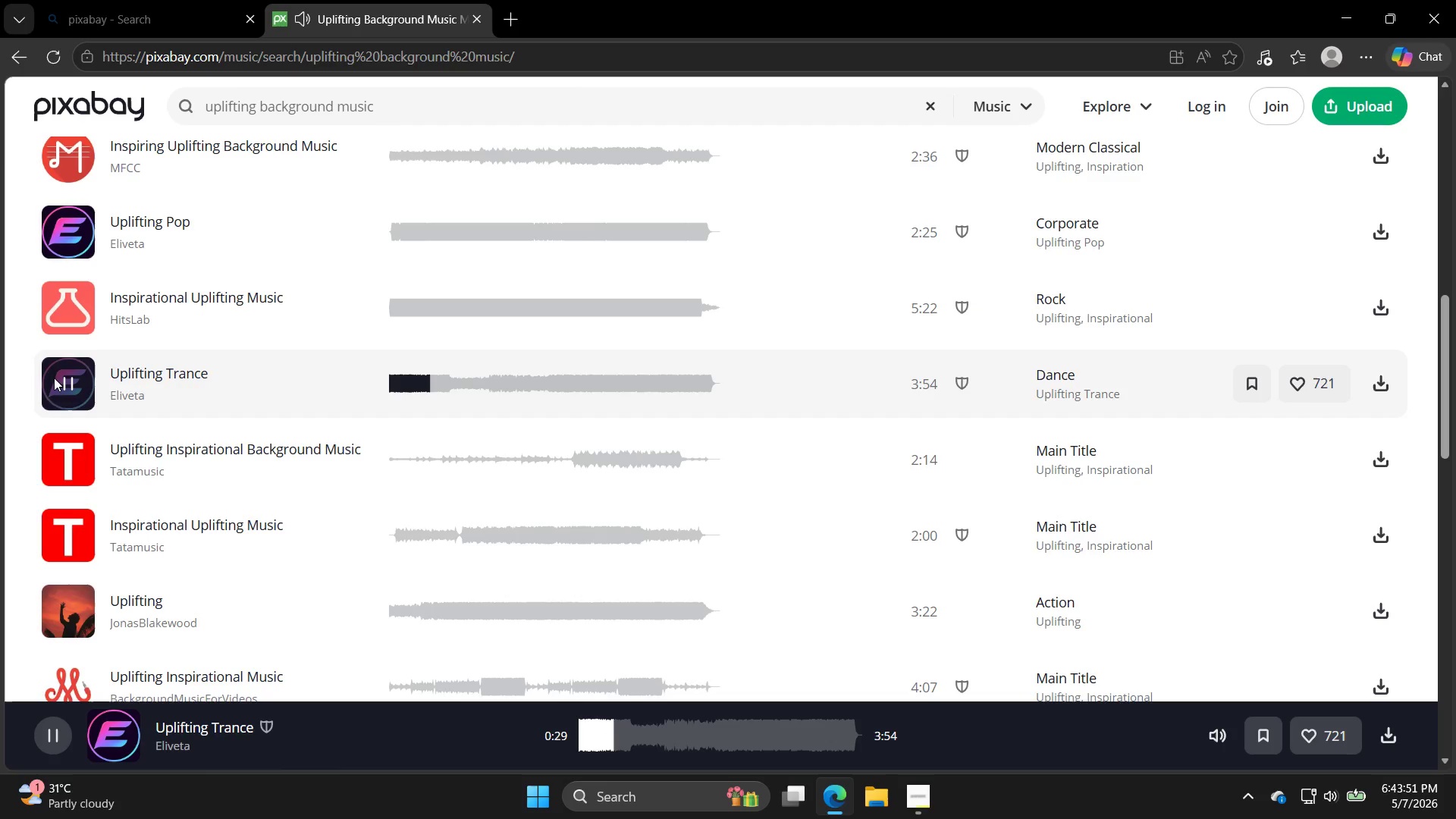 
wait(81.94)
 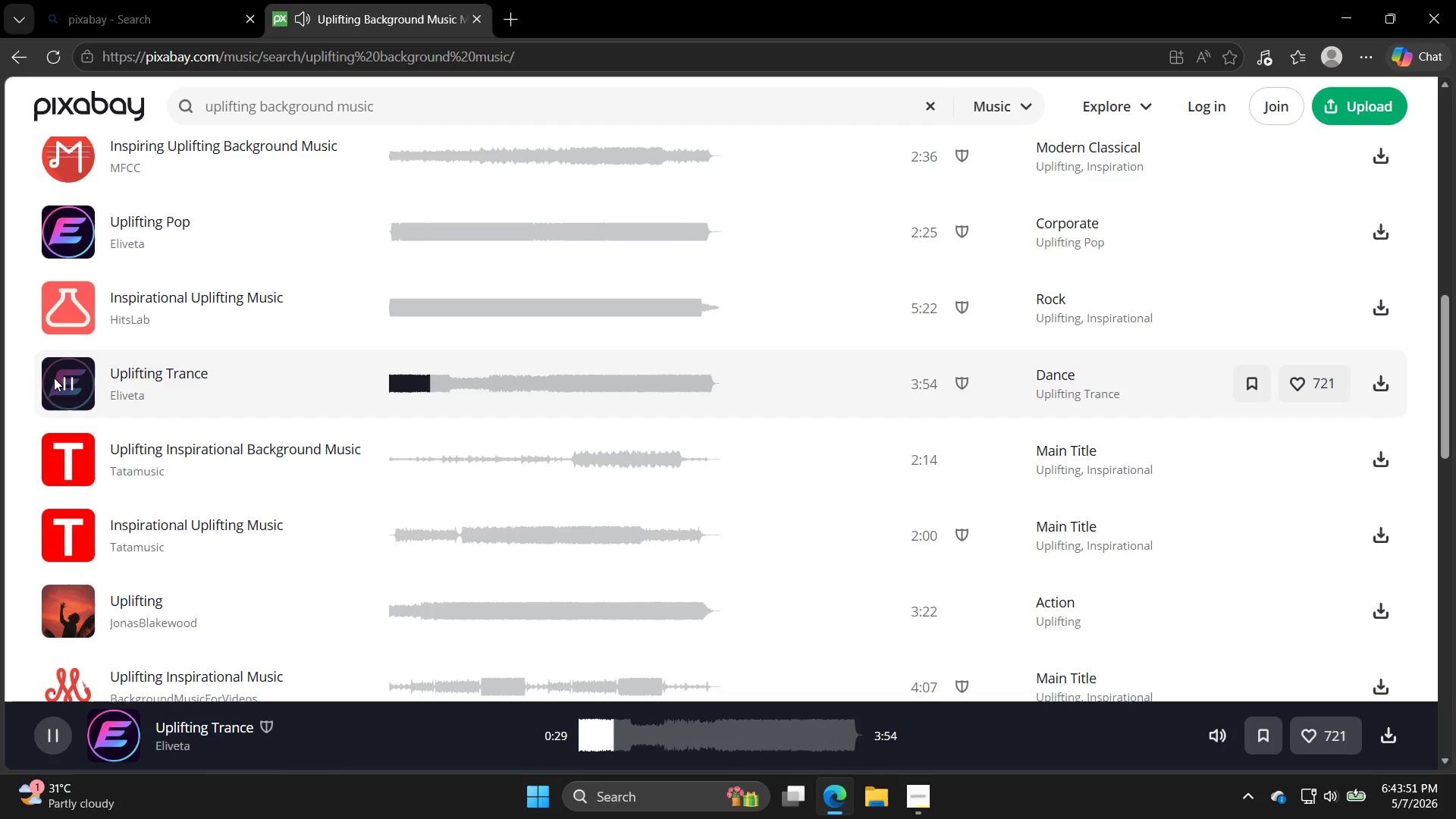 
left_click([59, 234])
 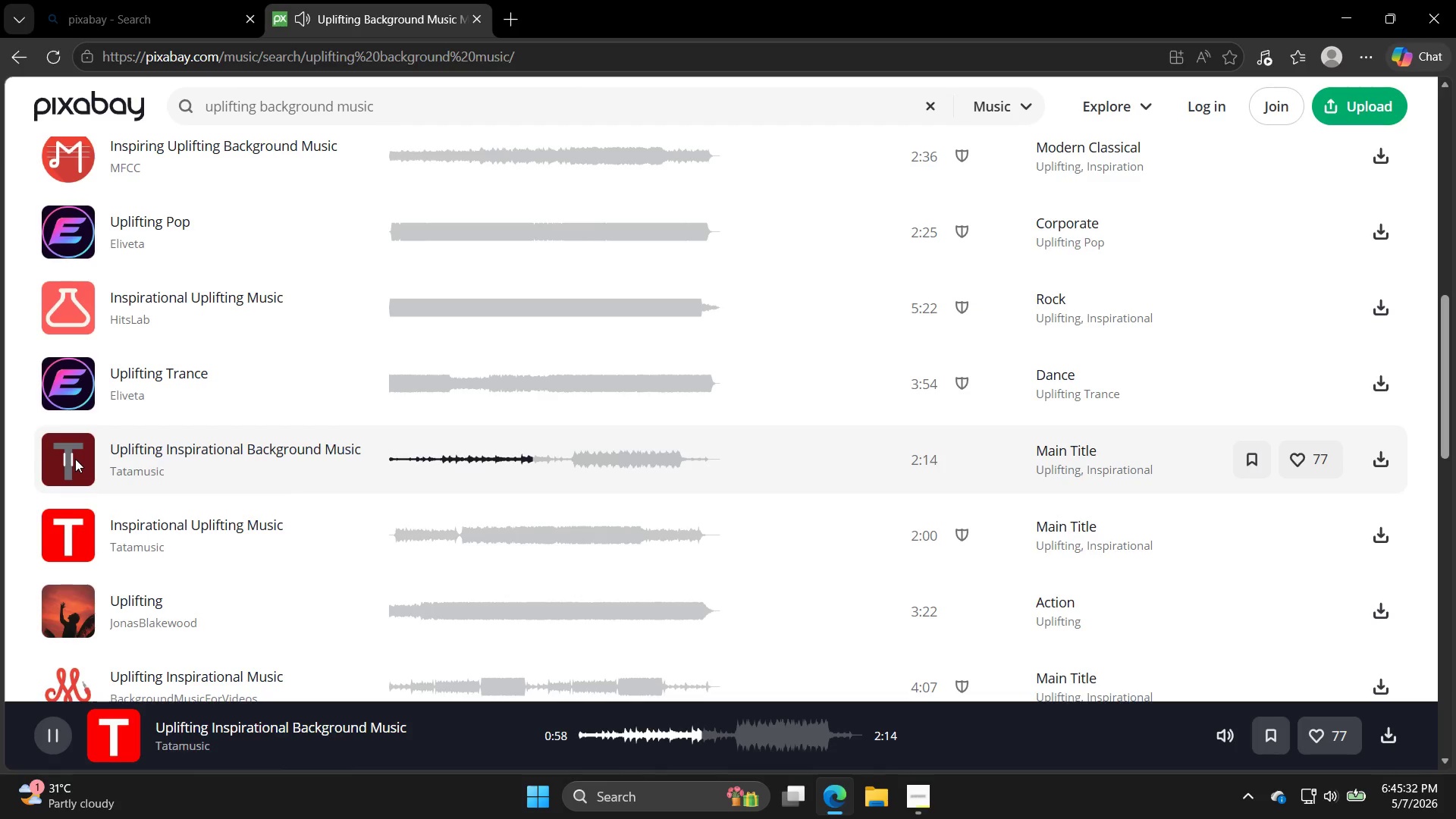 
wait(101.27)
 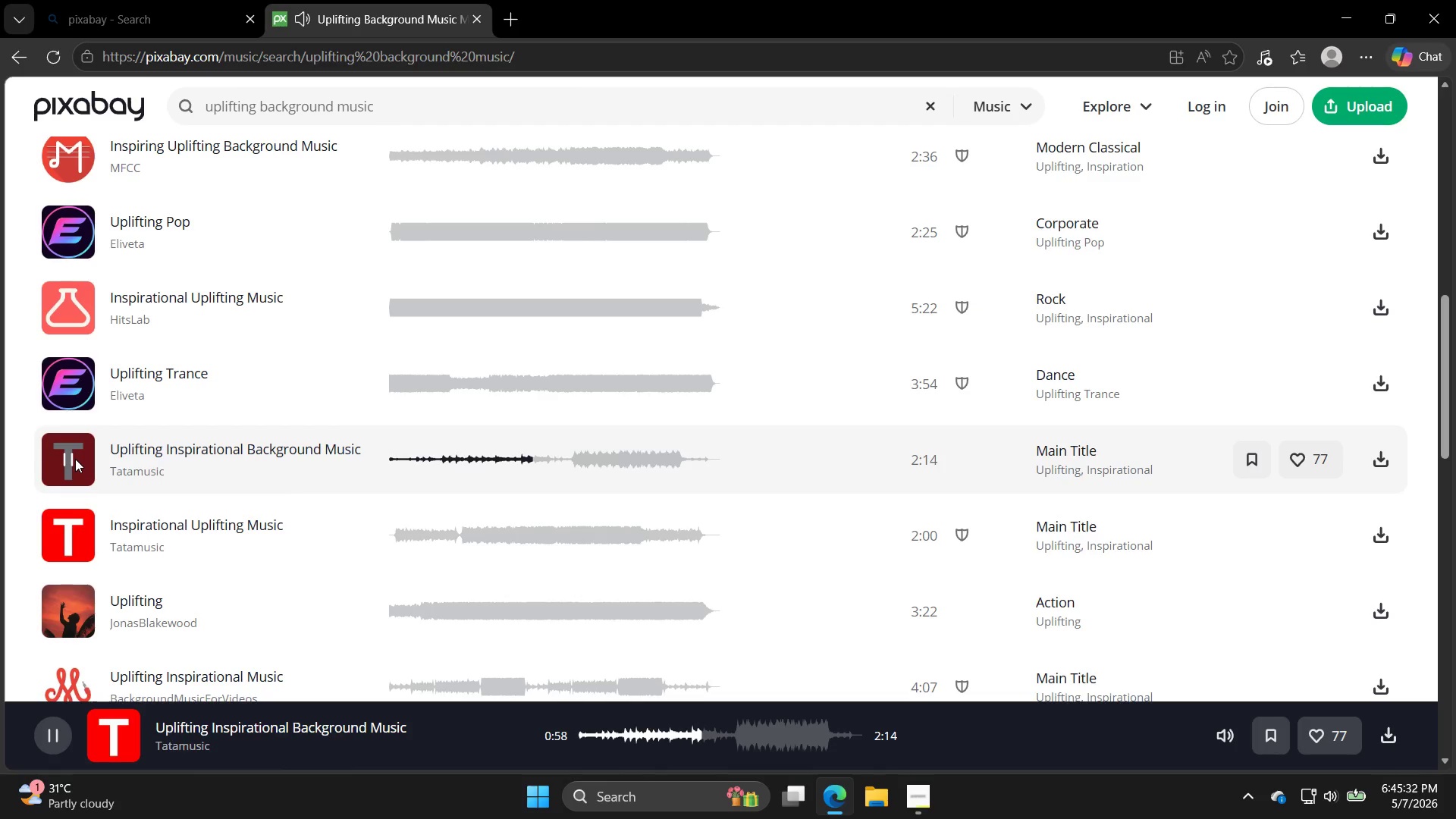 
left_click([149, 0])
 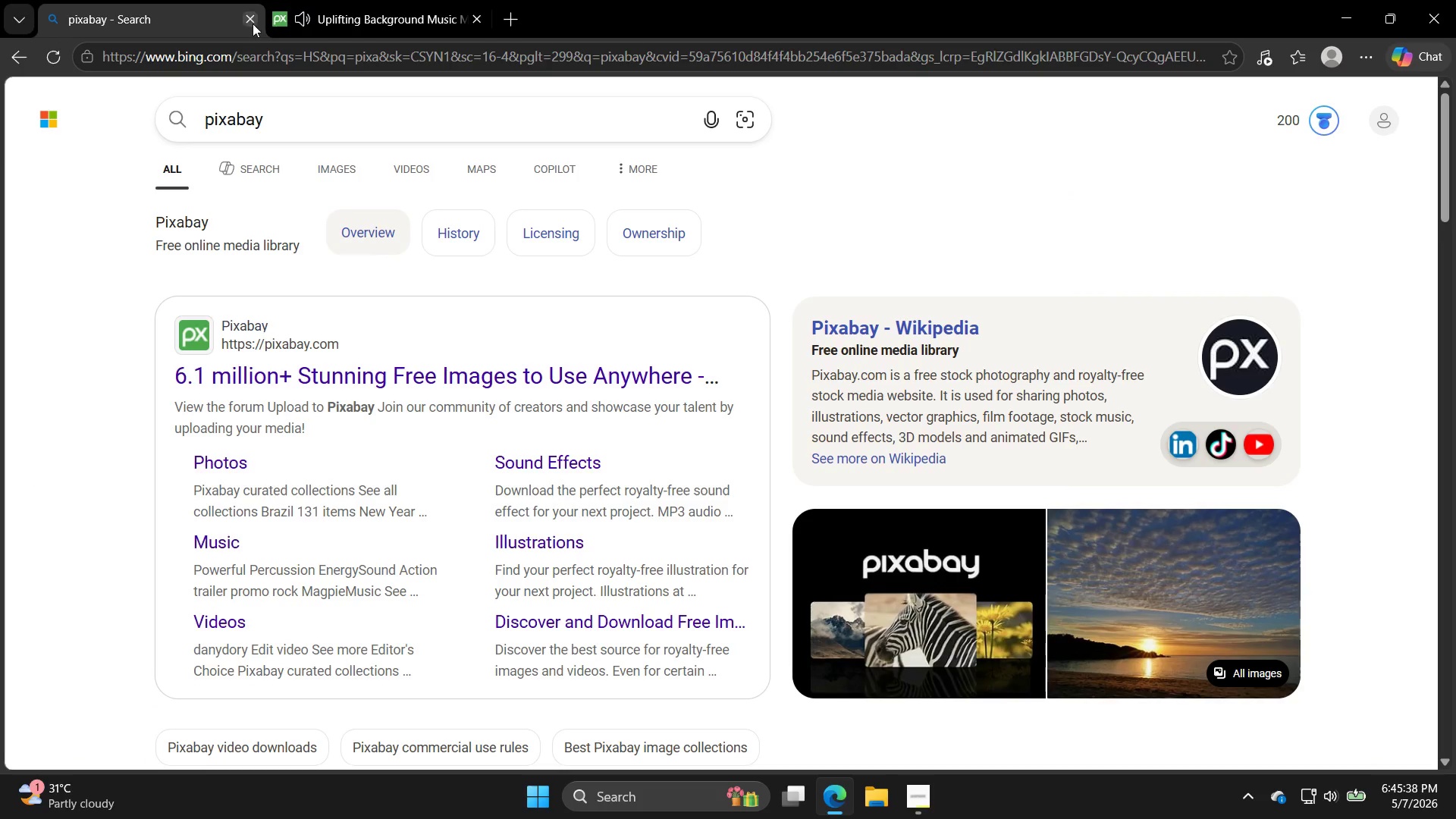 
left_click([243, 17])
 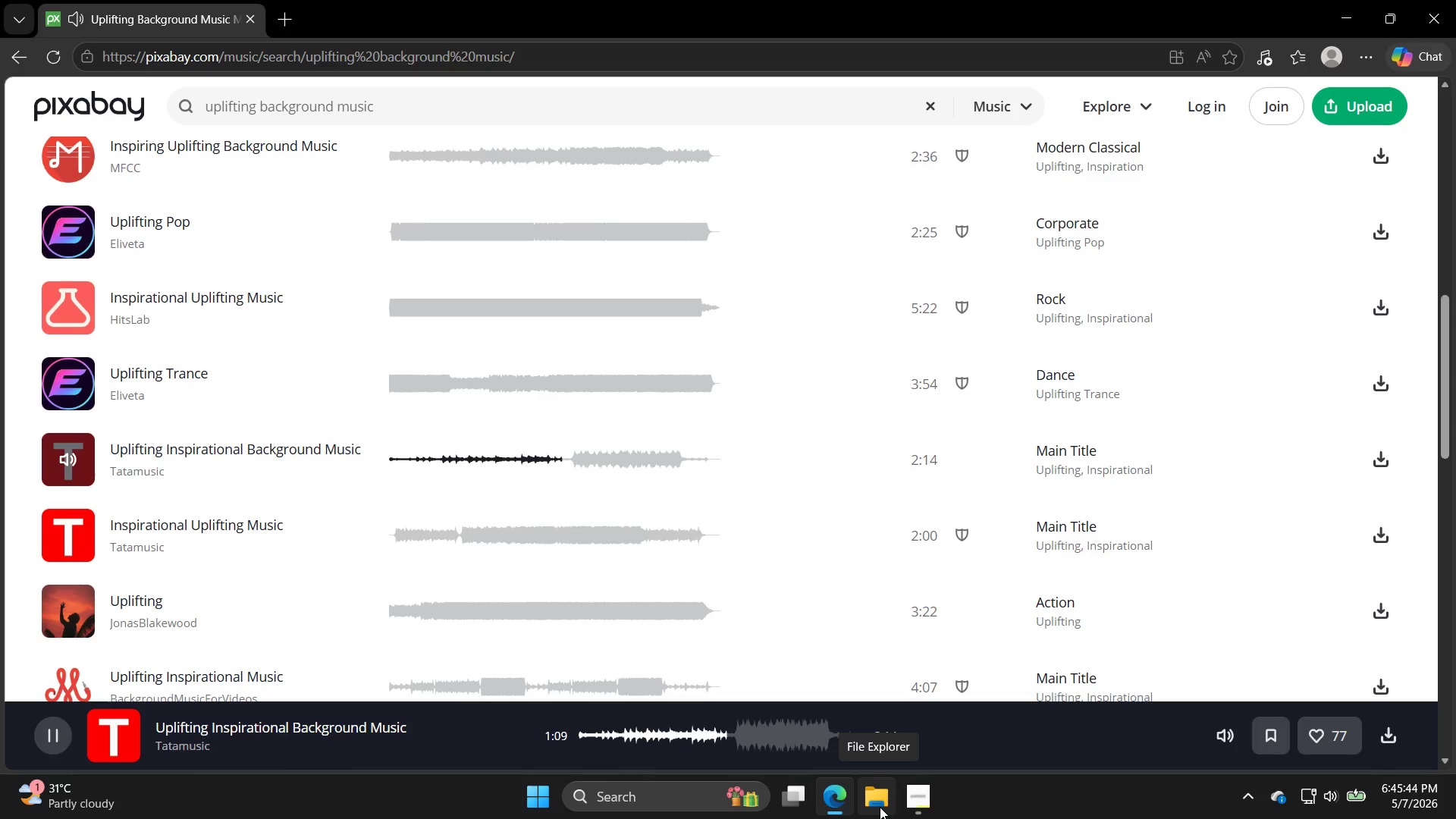 
wait(7.92)
 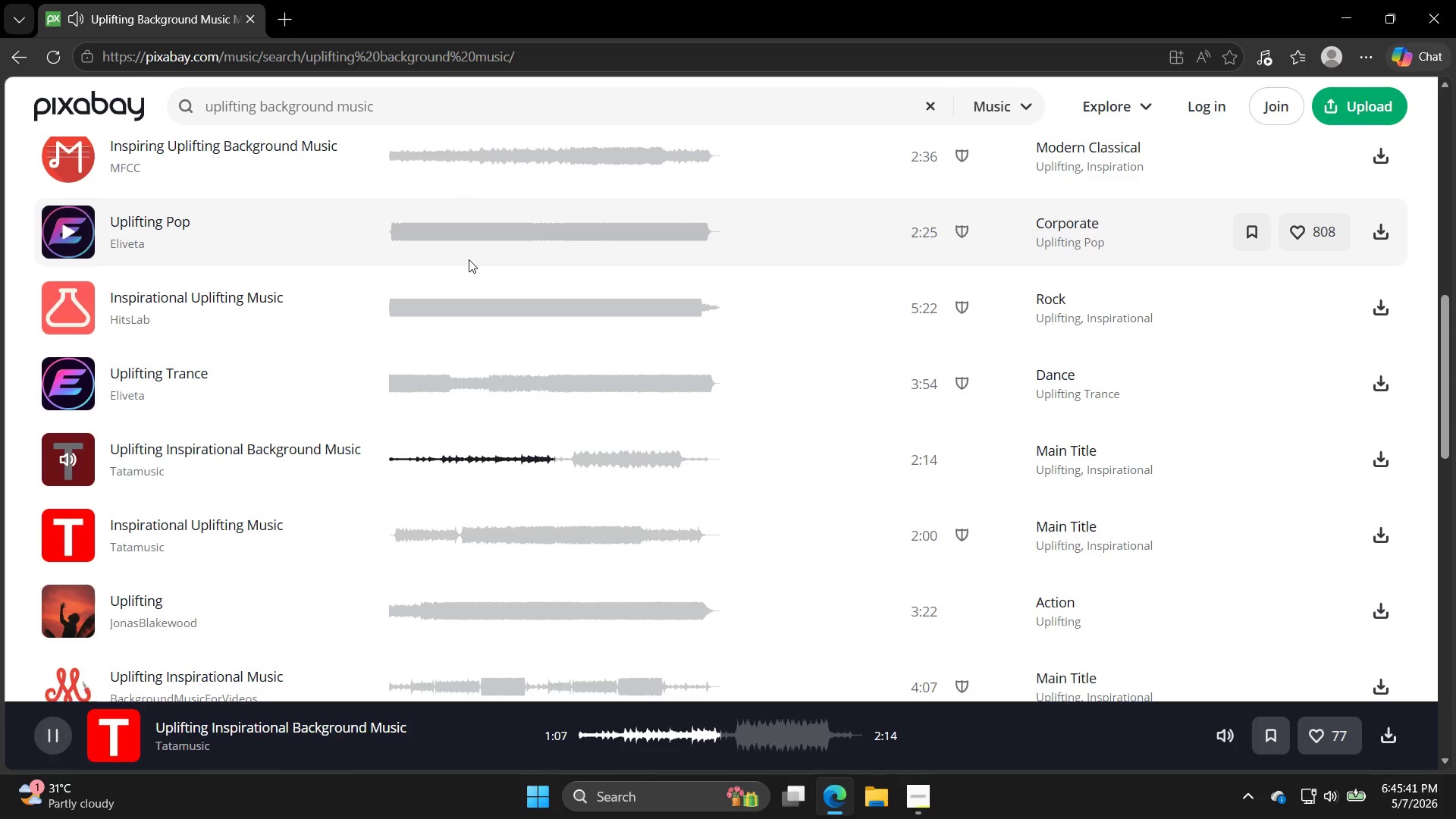 
double_click([411, 108])
 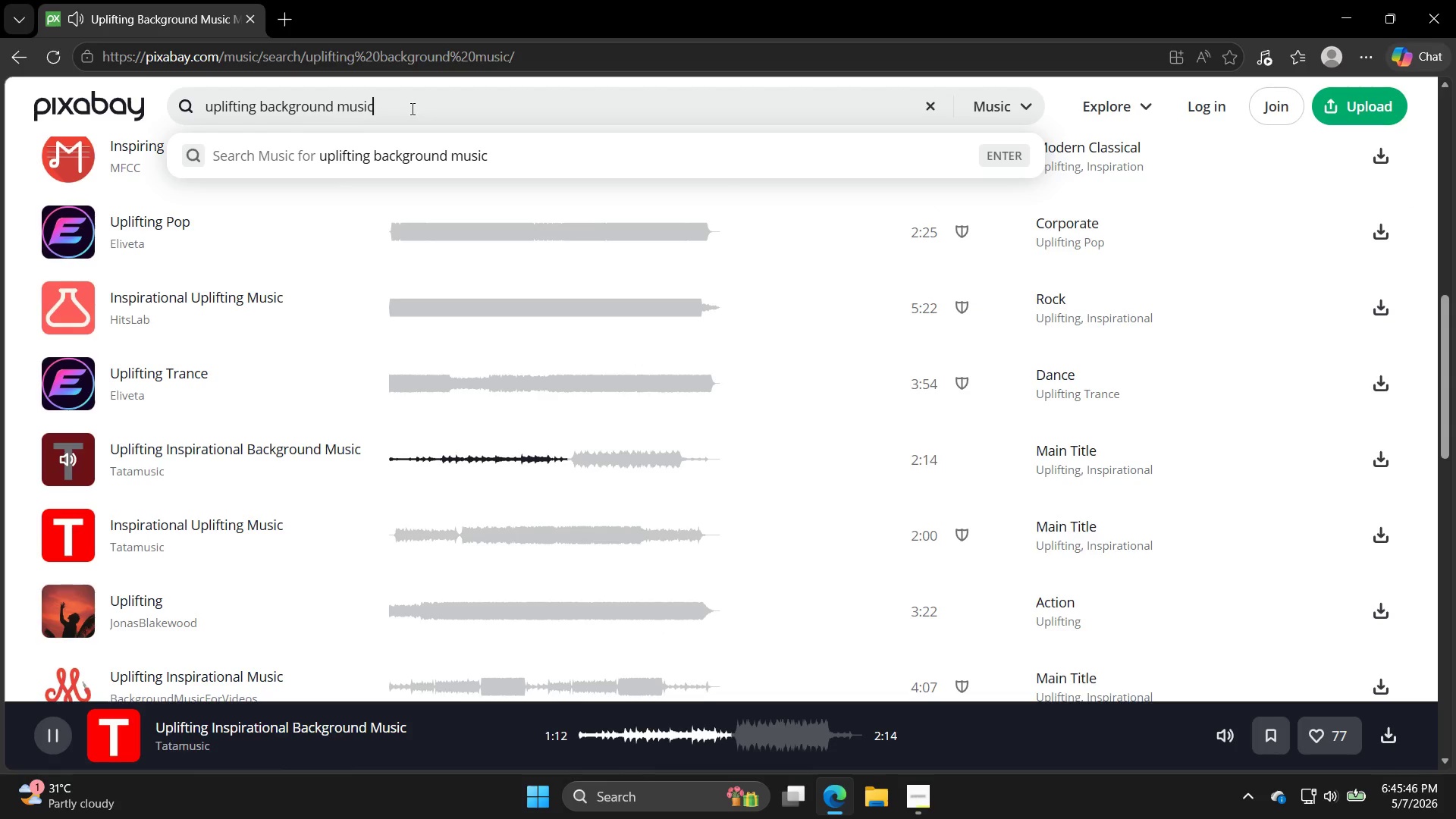 
triple_click([411, 108])
 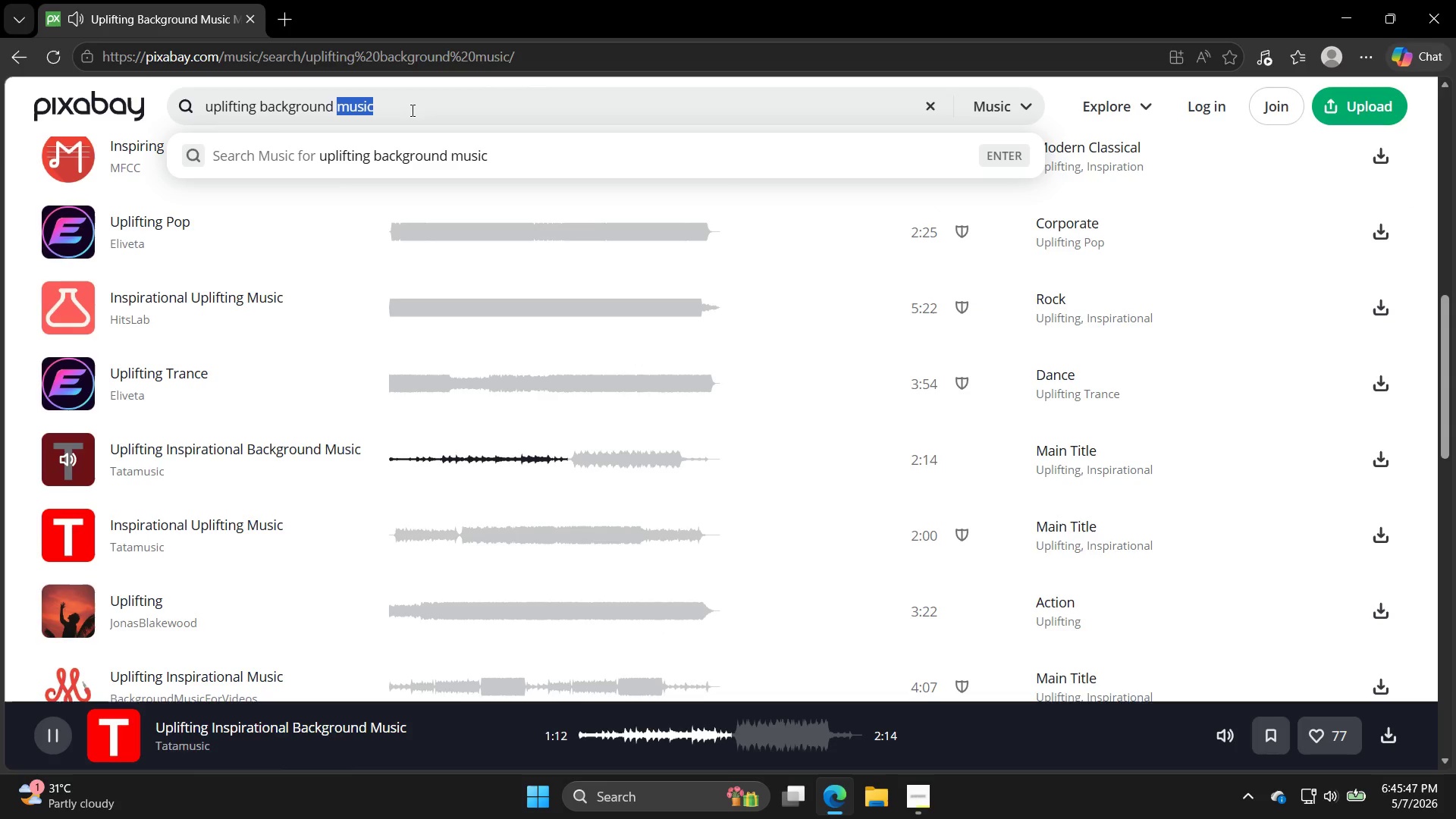 
triple_click([411, 110])
 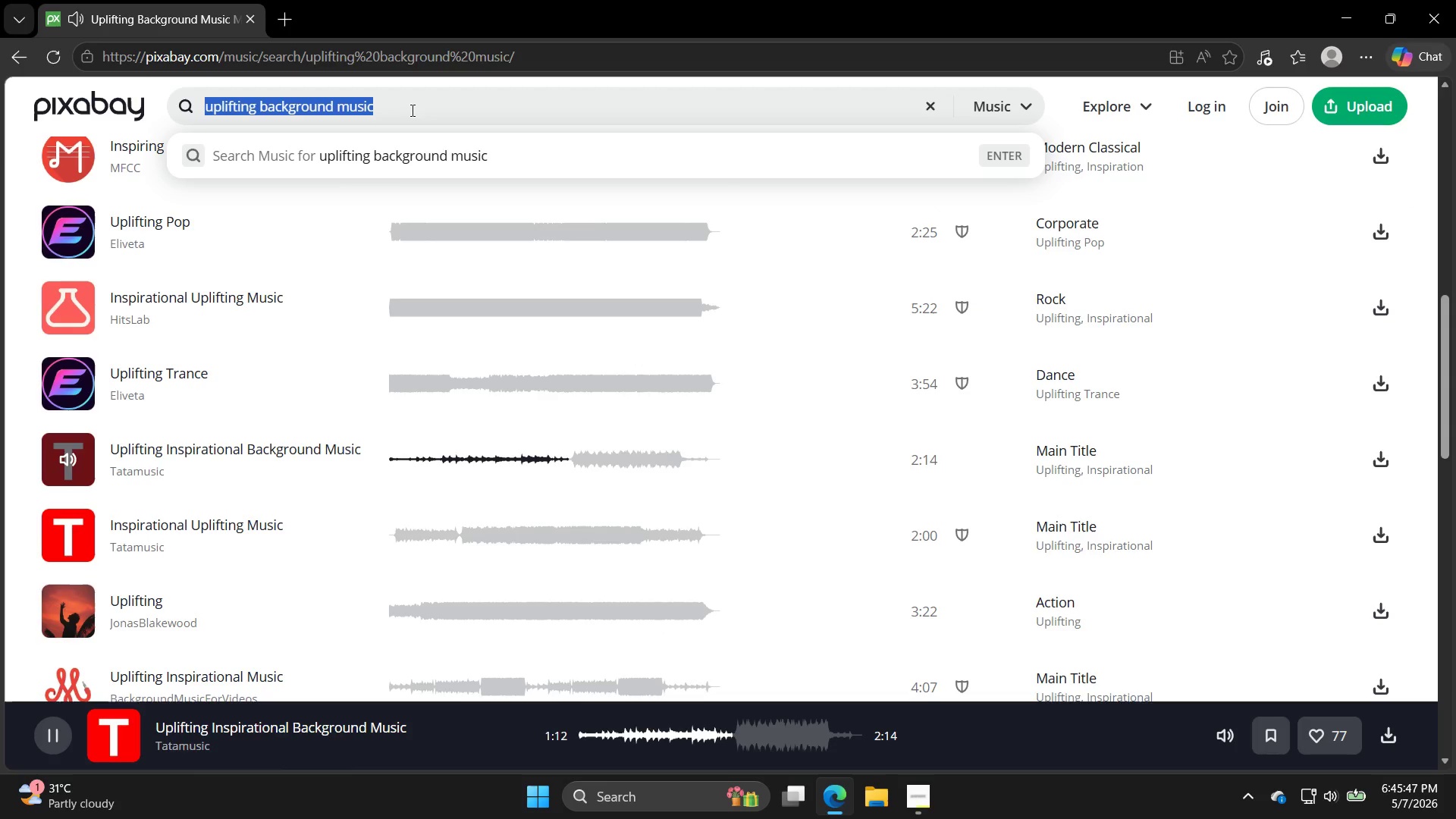 
type(technology ambio)
key(Backspace)
type(ent)
 